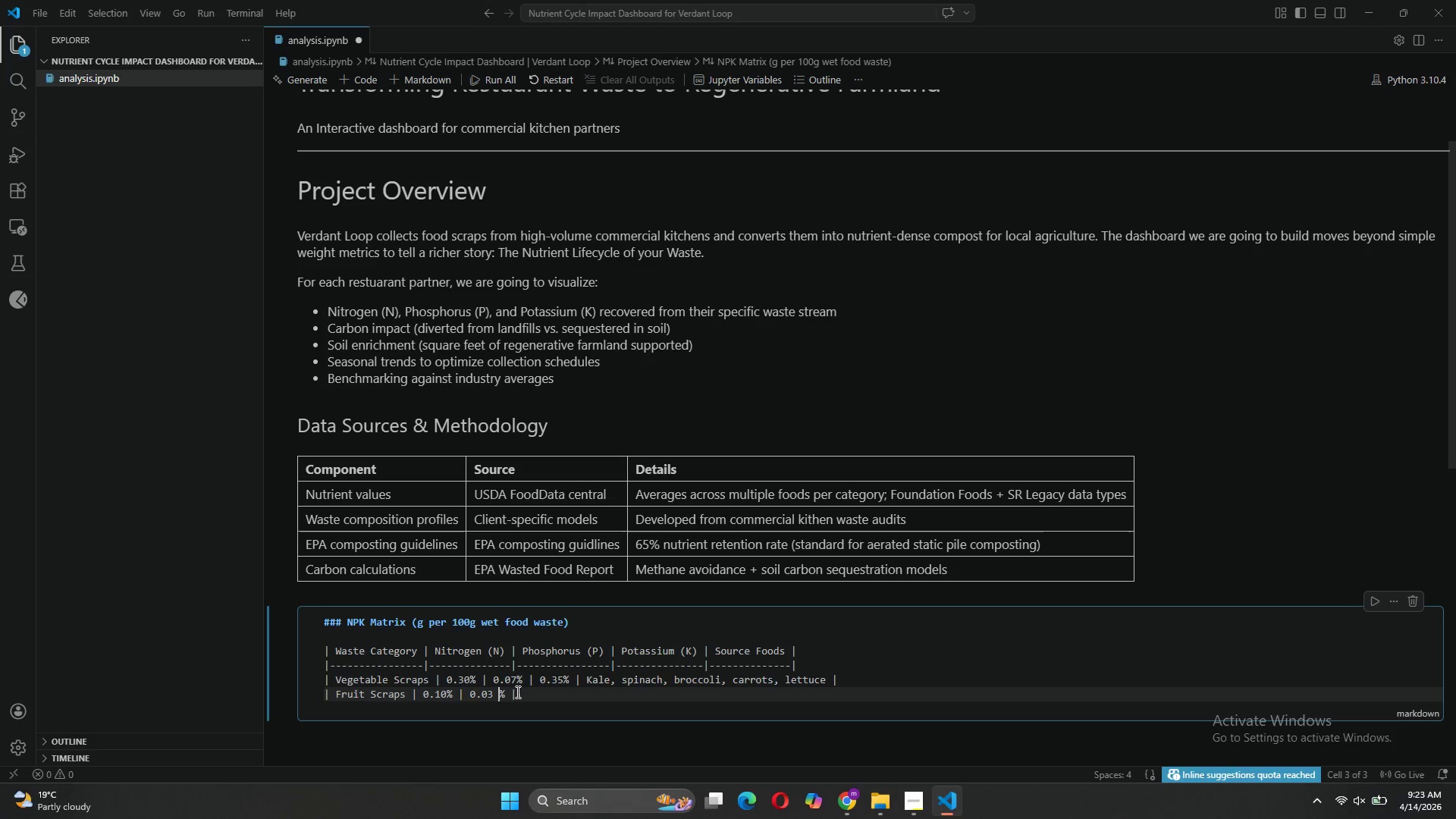 
key(ArrowLeft)
 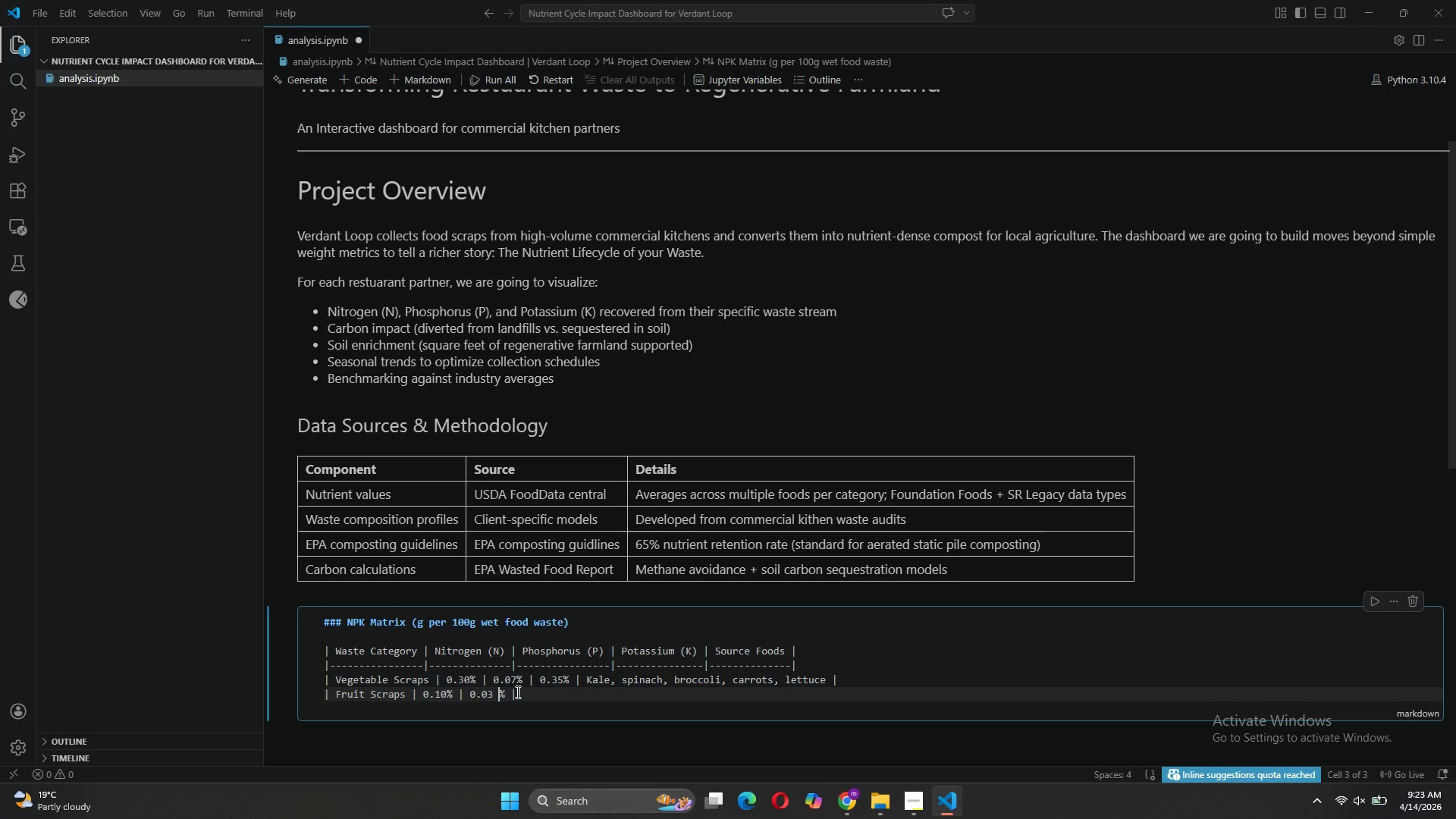 
key(Backspace)
 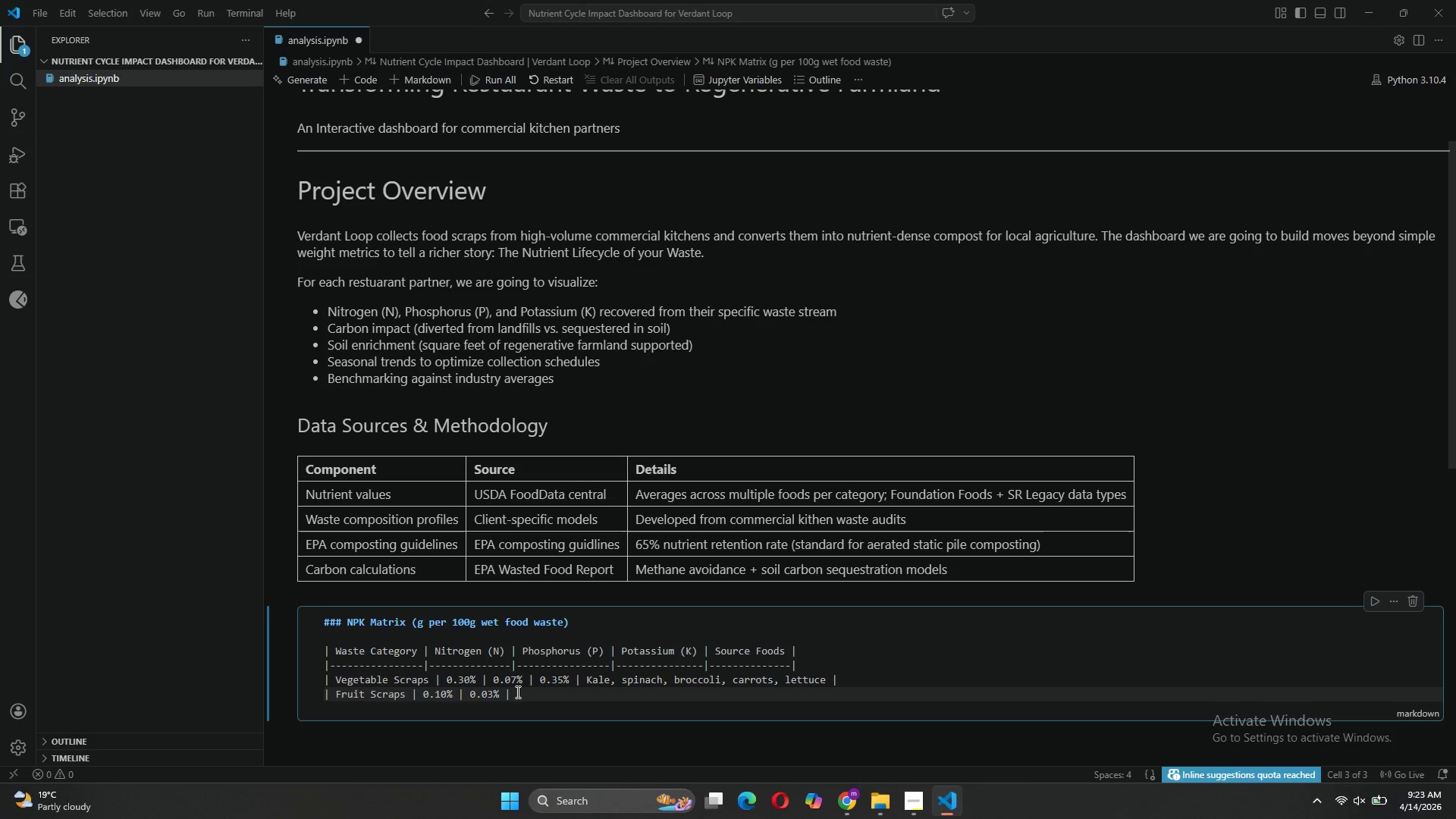 
key(ArrowRight)
 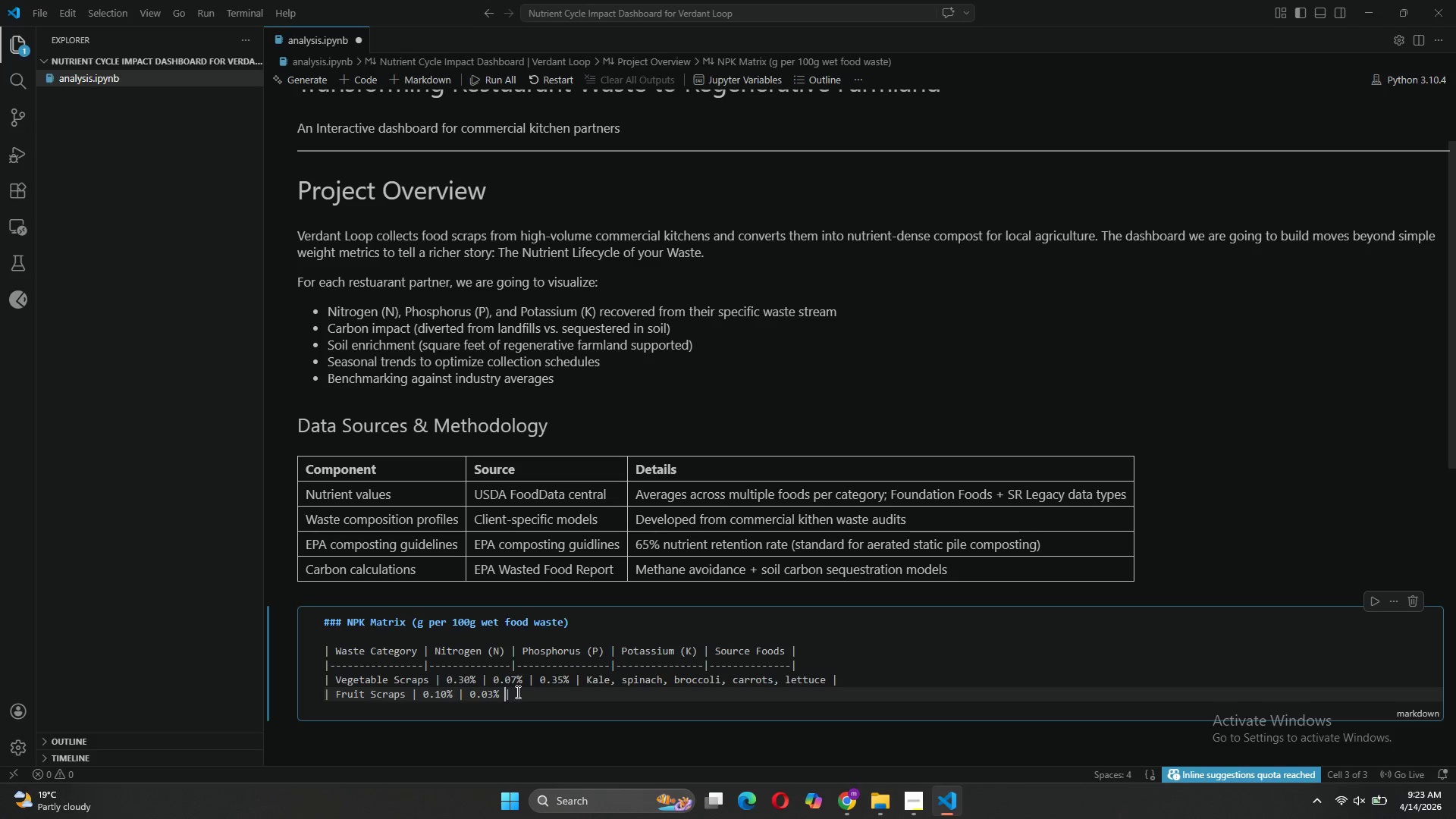 
key(ArrowRight)
 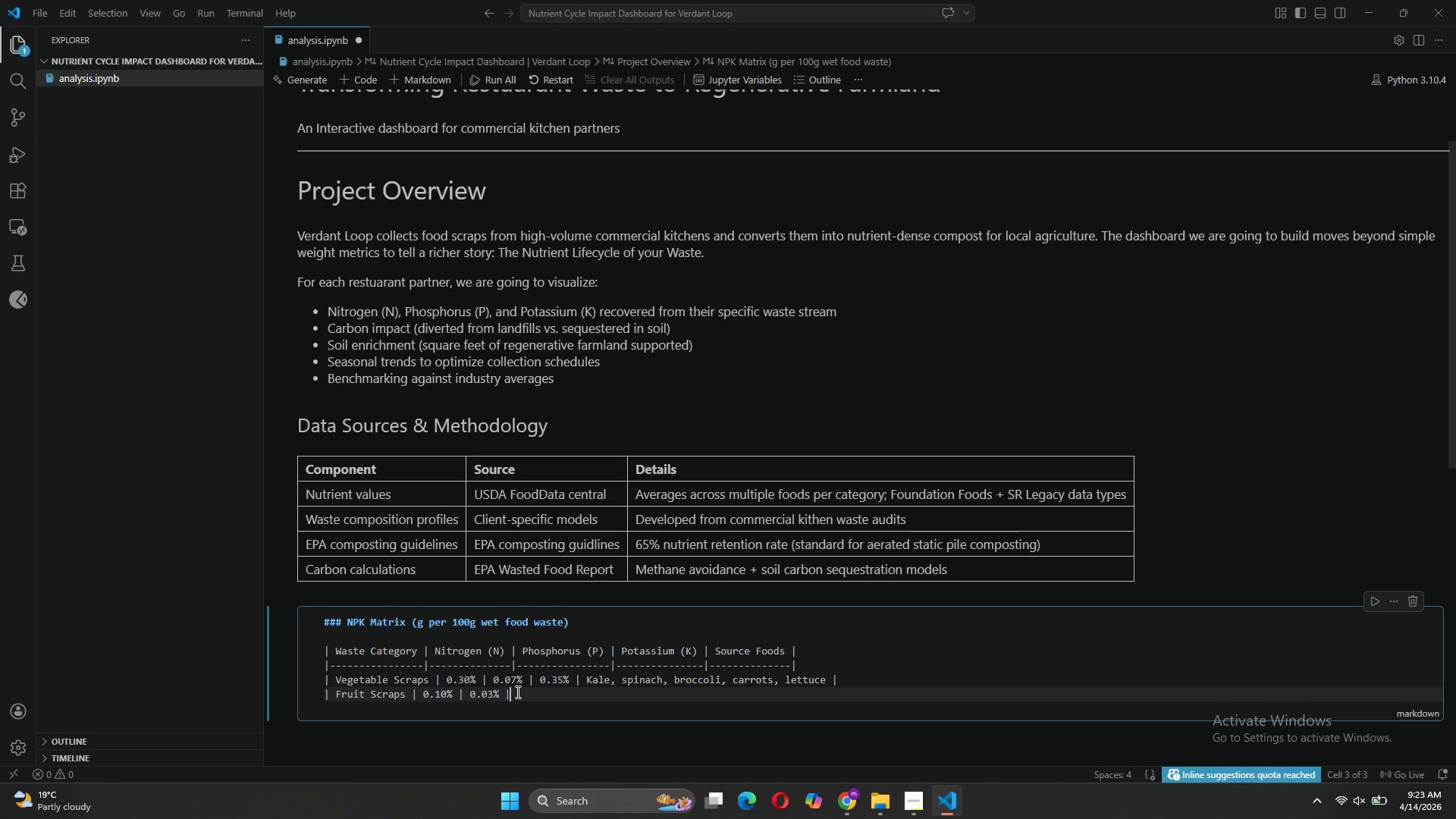 
key(ArrowRight)
 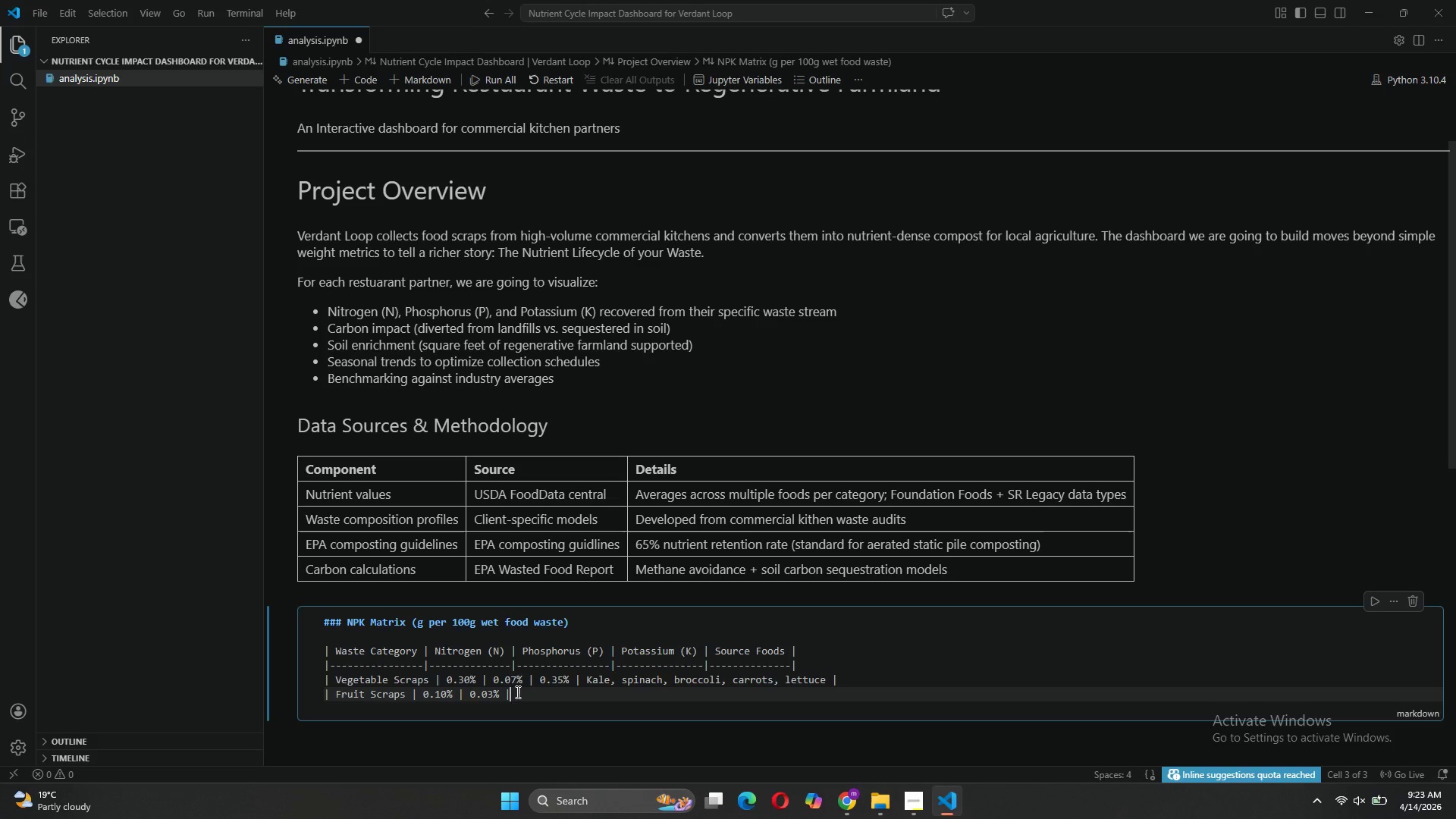 
type( 0.25)
 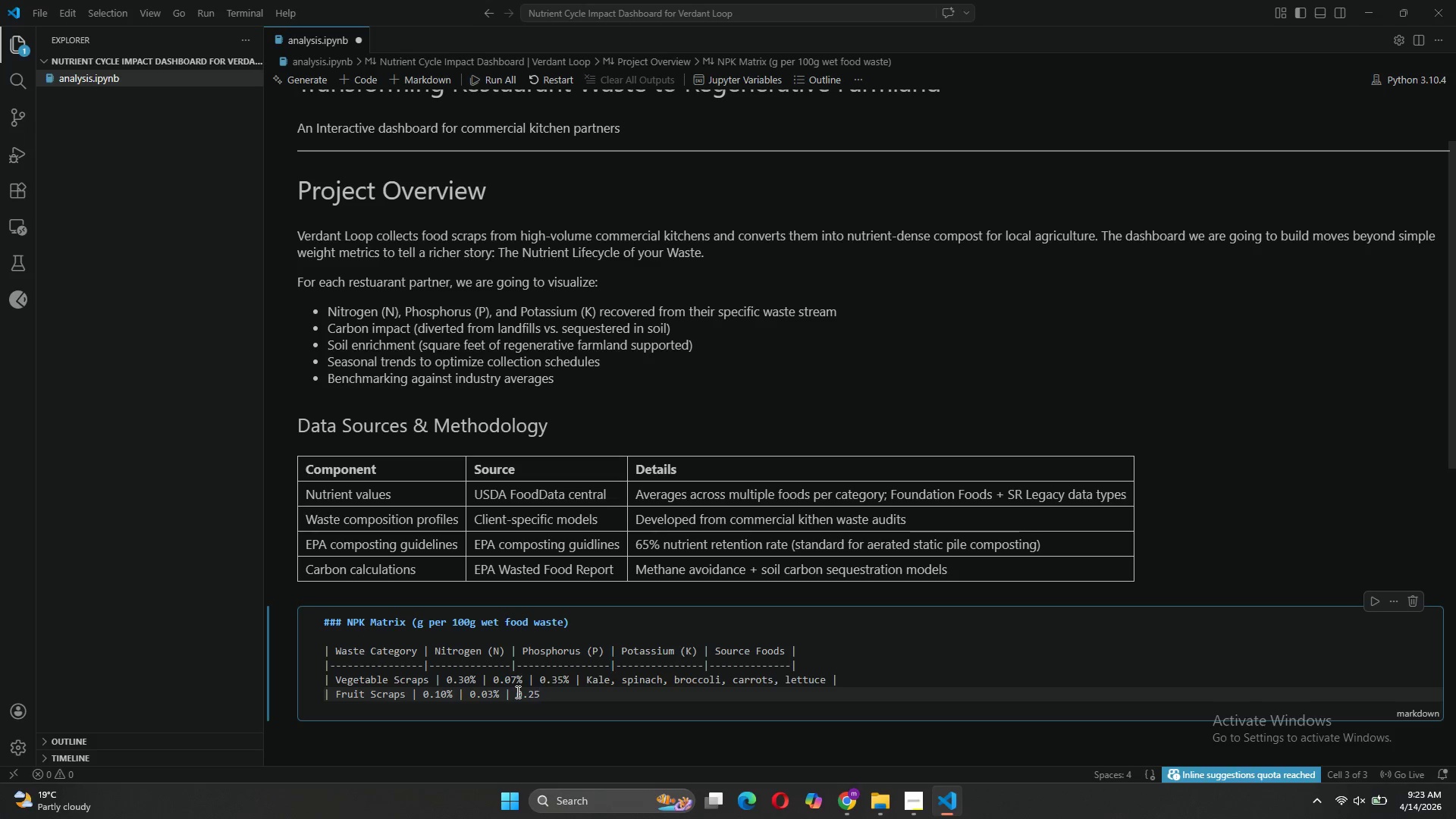 
hold_key(key=ShiftLeft, duration=1.25)
 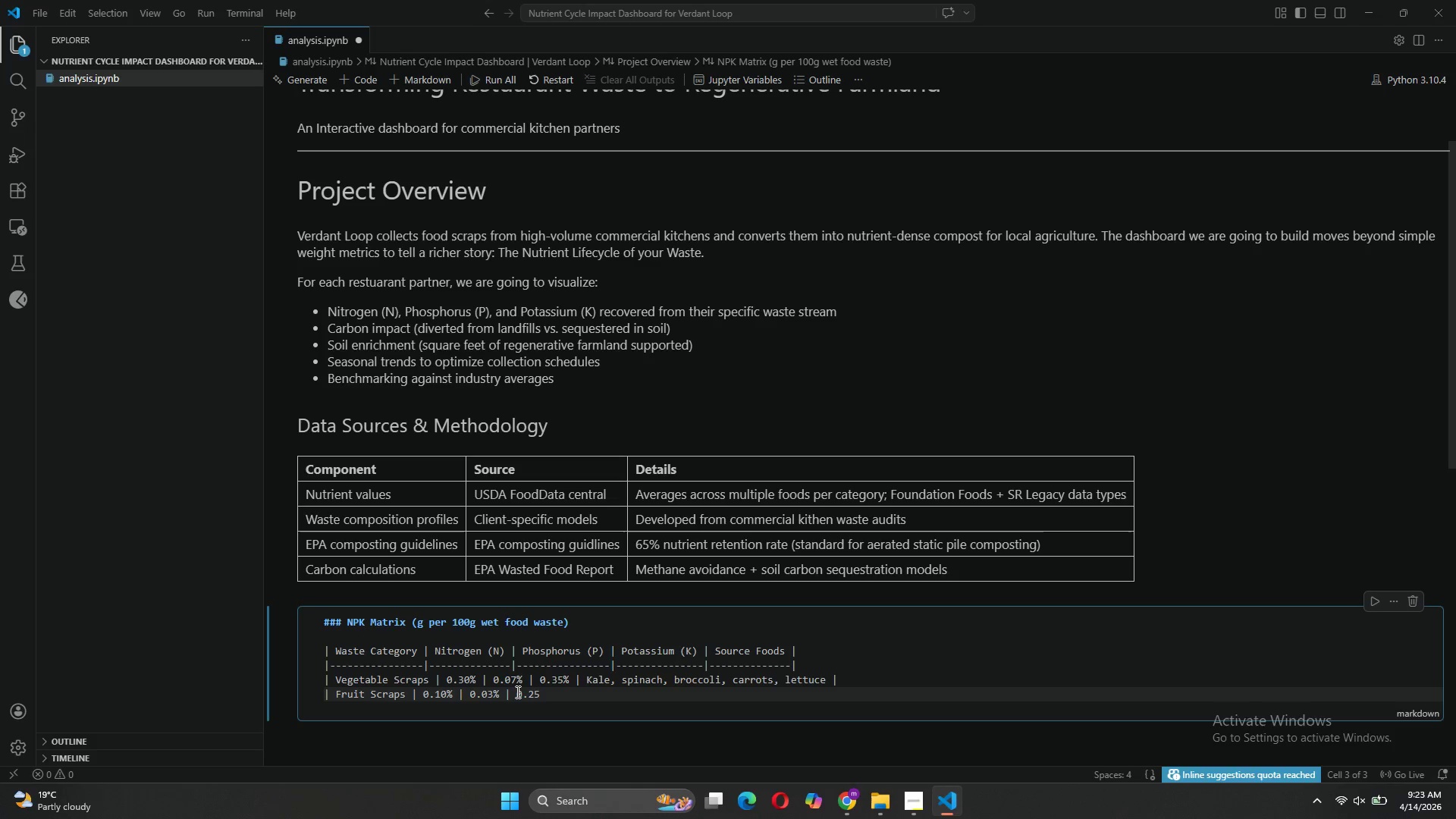 
type(% | Apple, banna)
key(Backspace)
key(Backspace)
type(ana)
 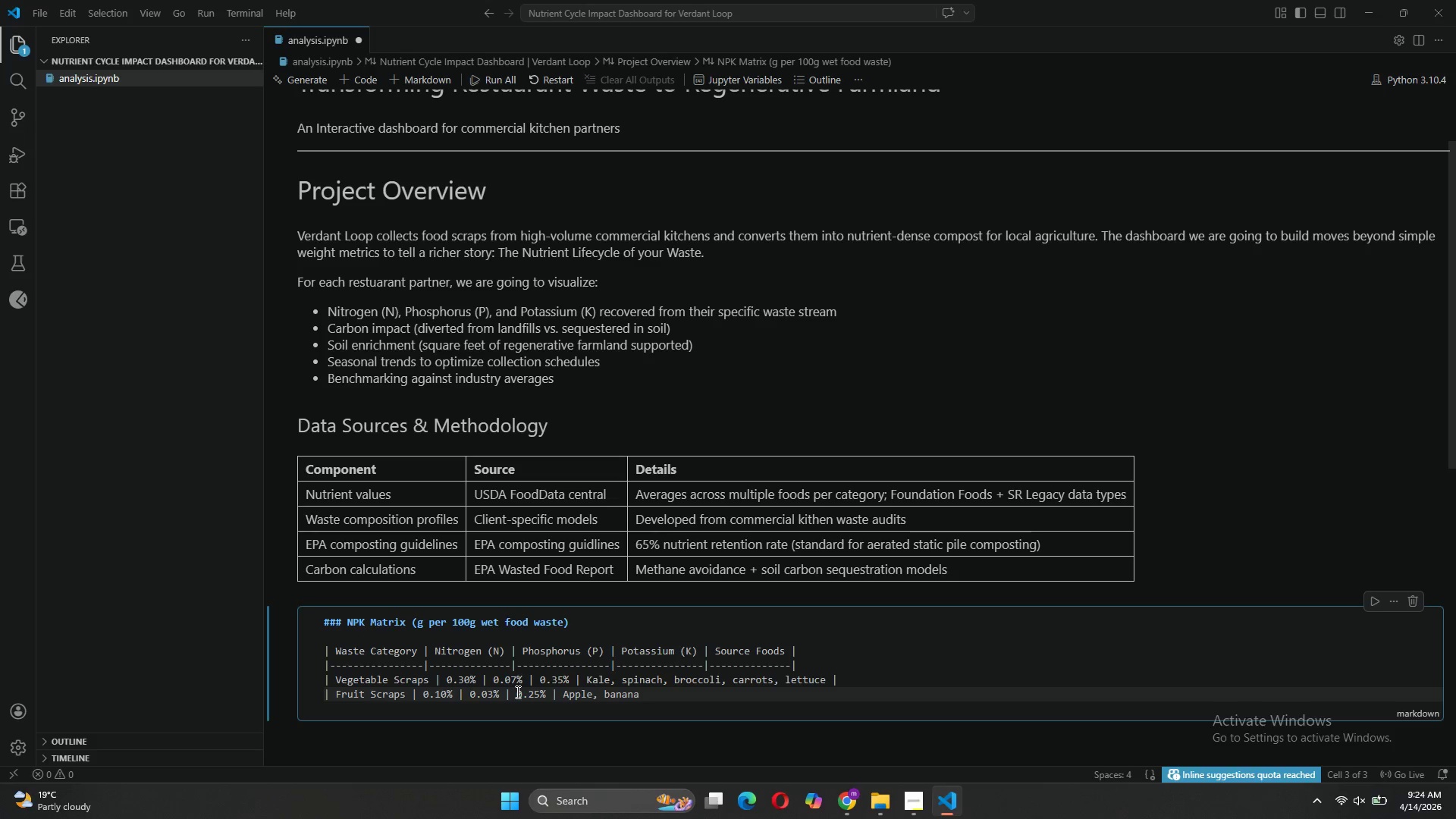 
type(, orange, avocado, strawberry |)
 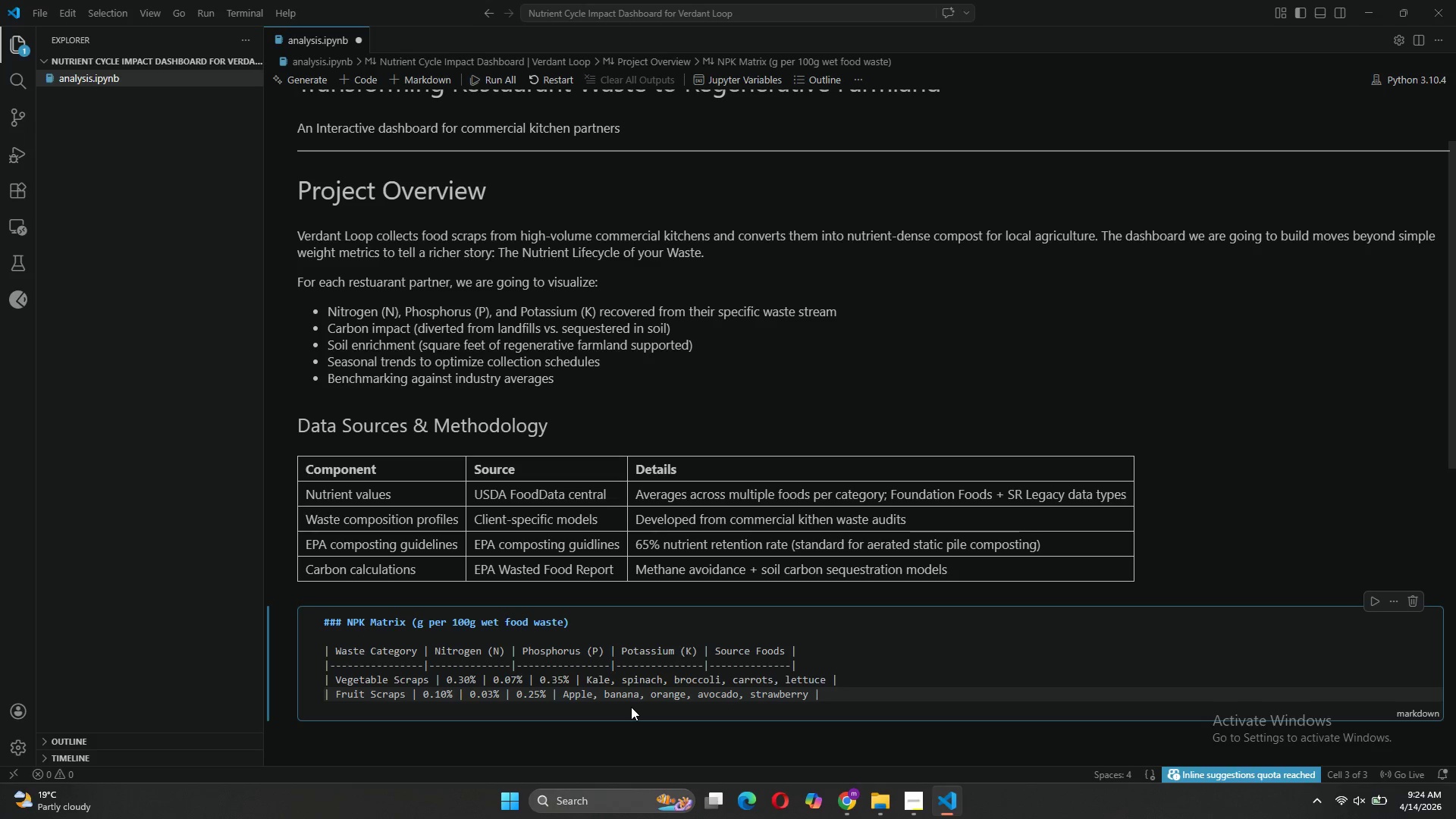 
key(Enter)
 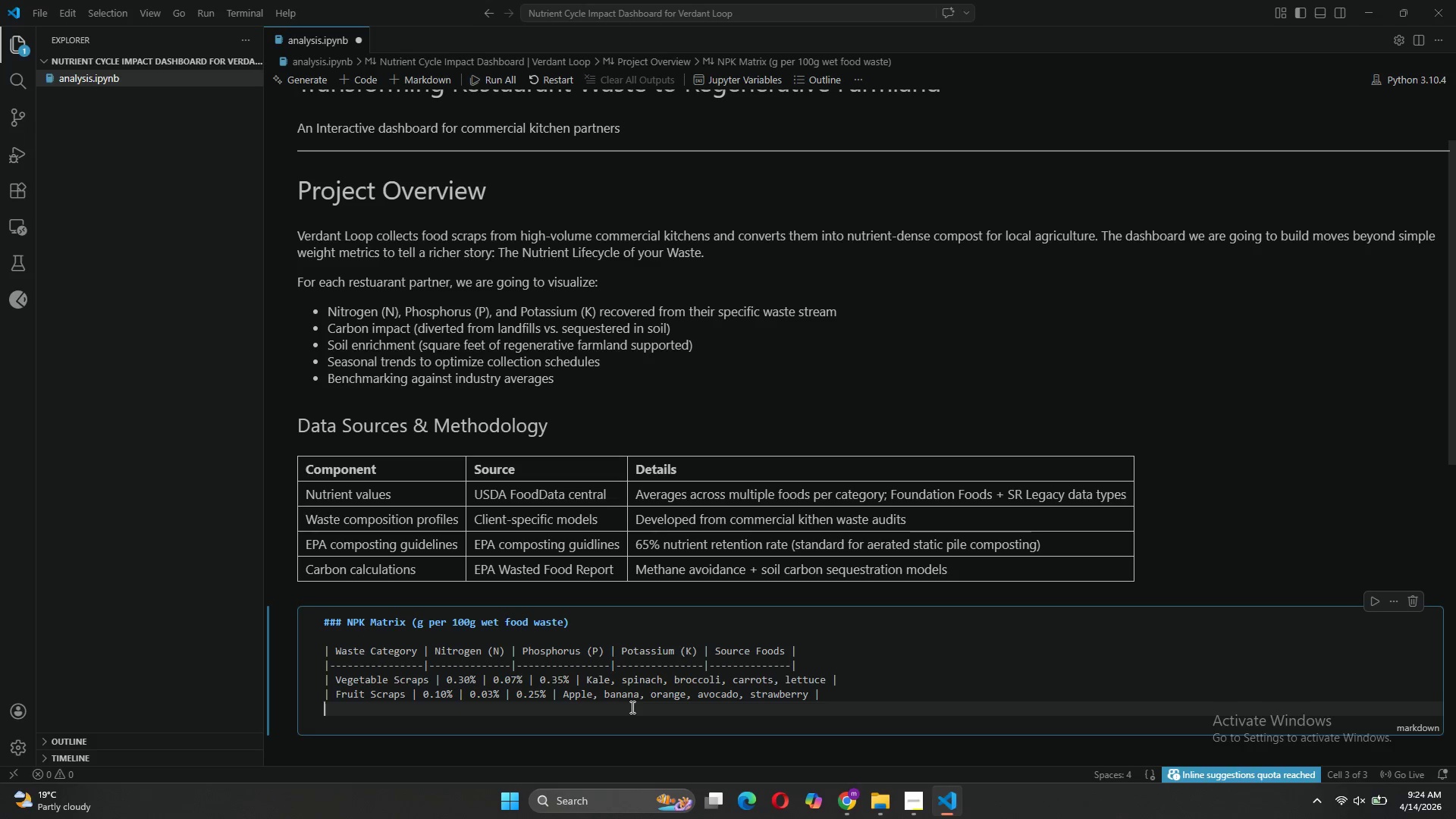 
type(| Grain/Bakery | 0.37% | 0.1)
 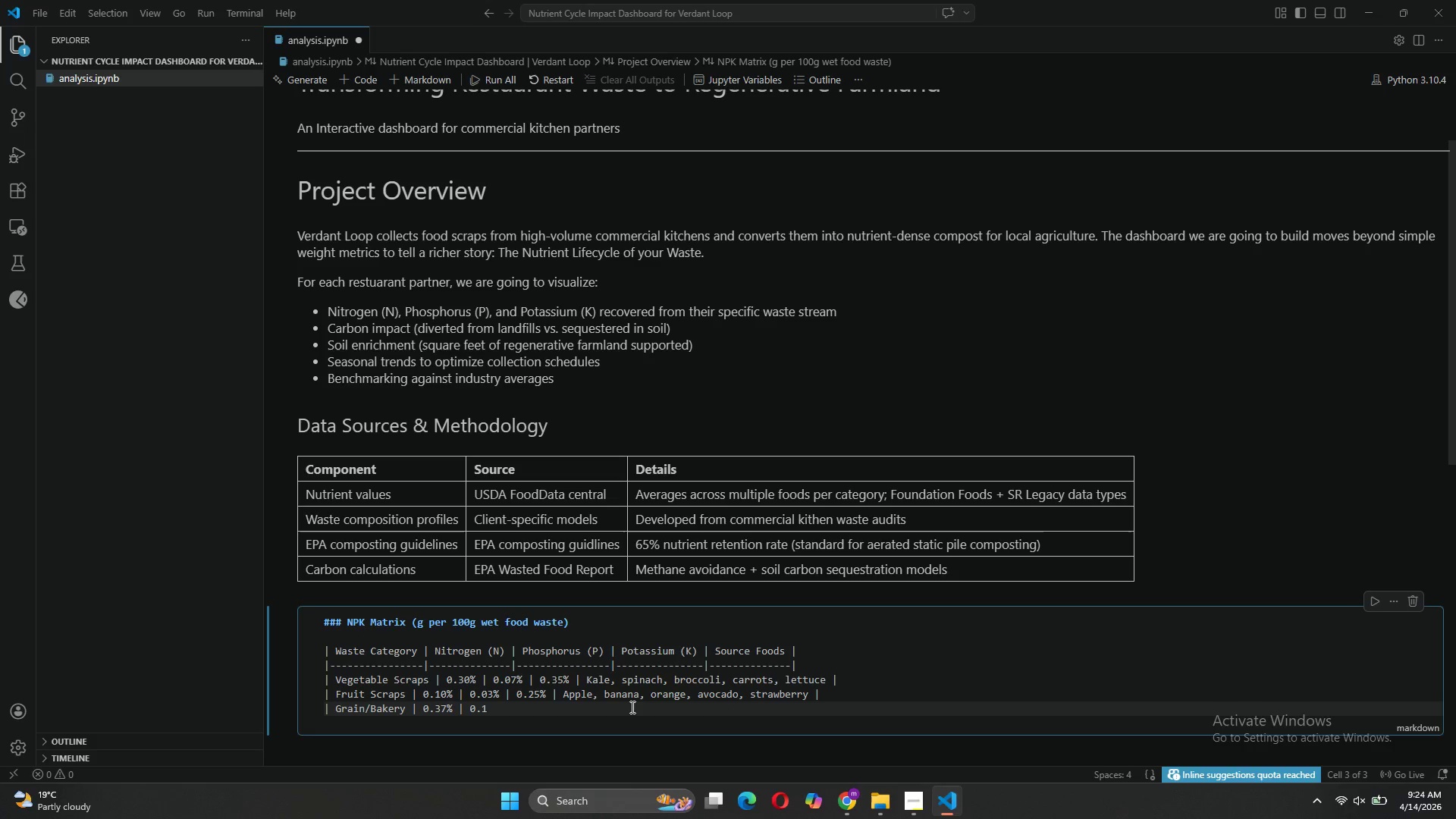 
hold_key(key=ShiftLeft, duration=0.44)
 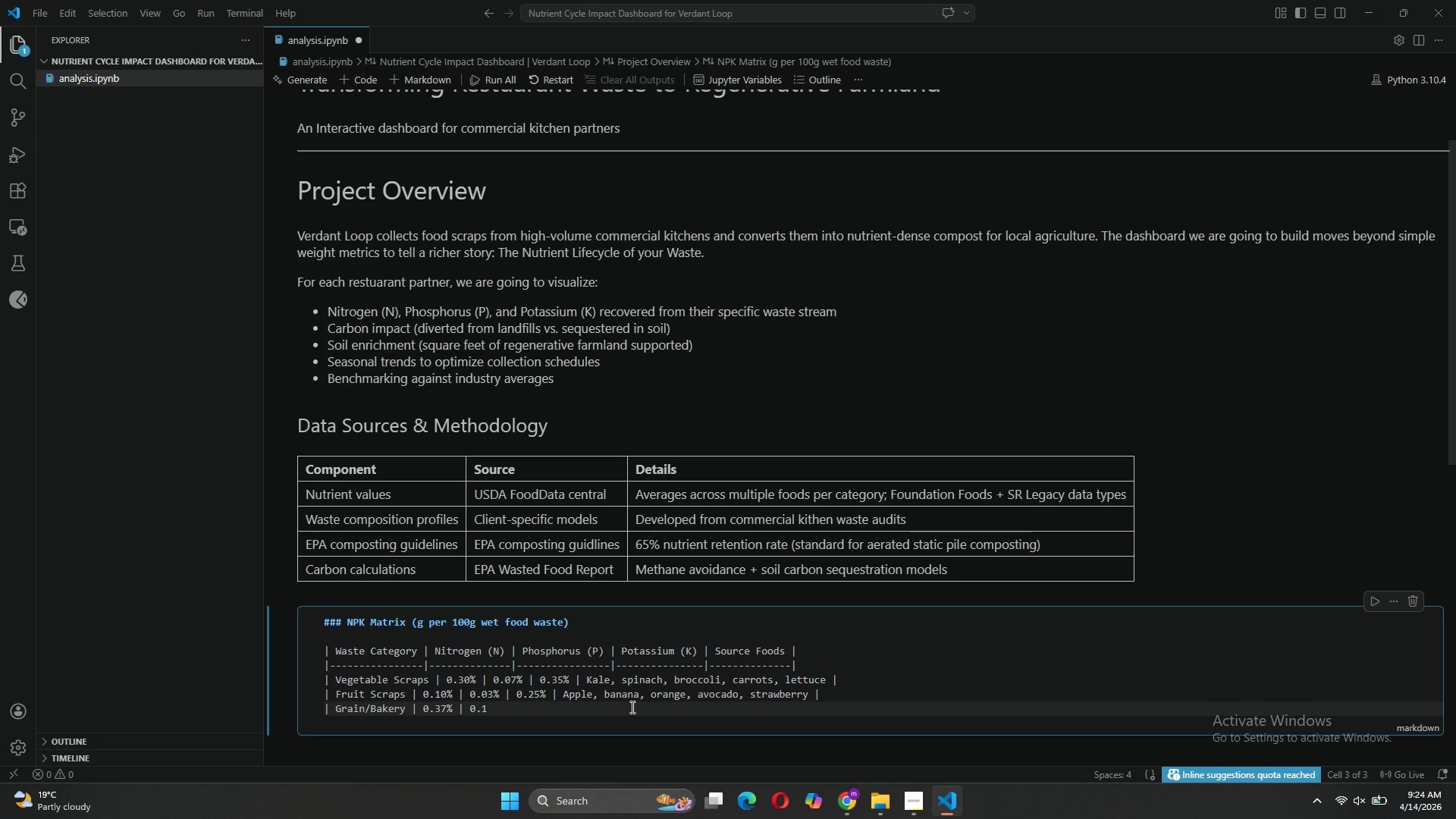 
type(0% | 0.12% | Bread, croissant, flour, pasta |)
 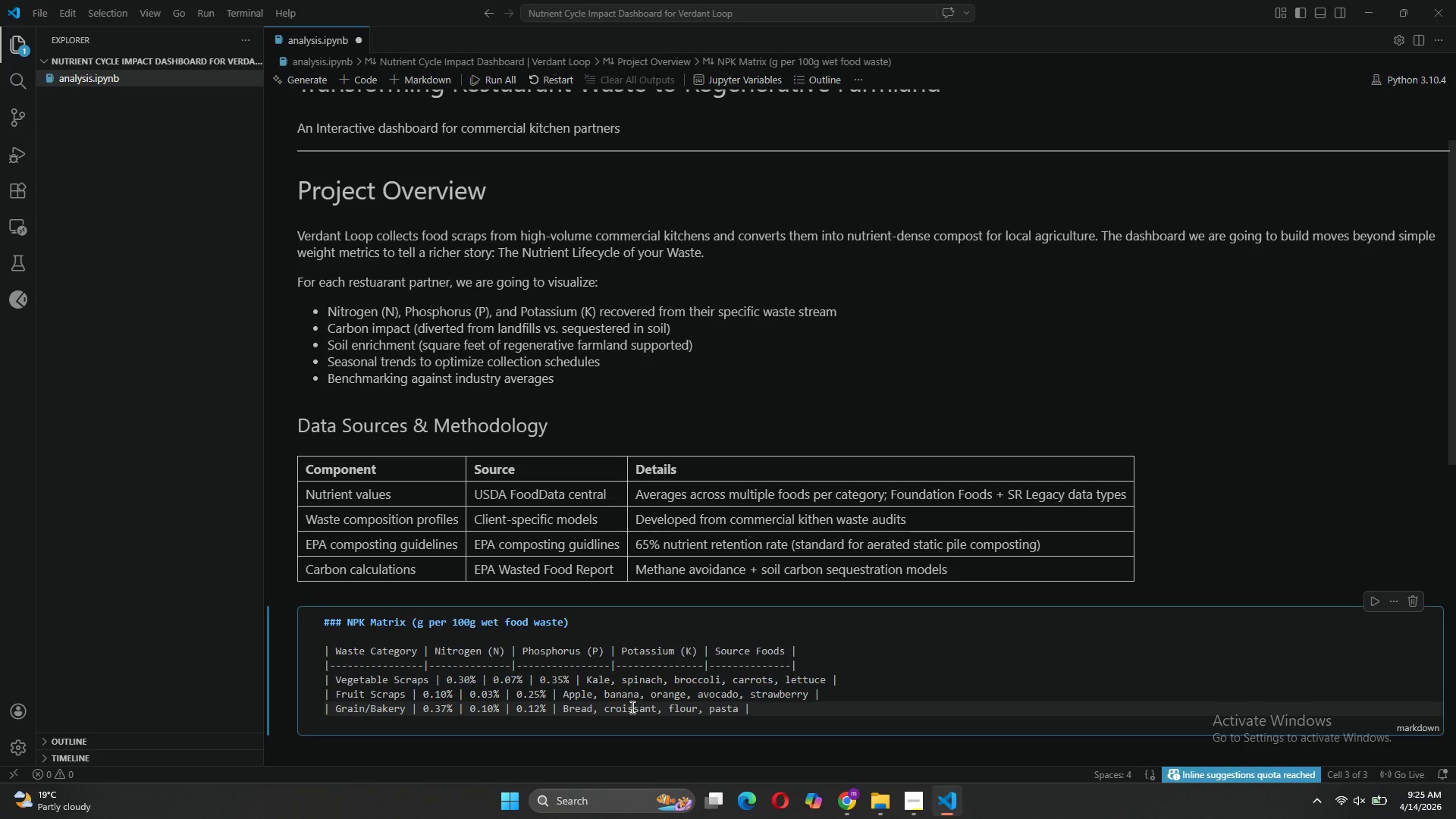 
key(Enter)
 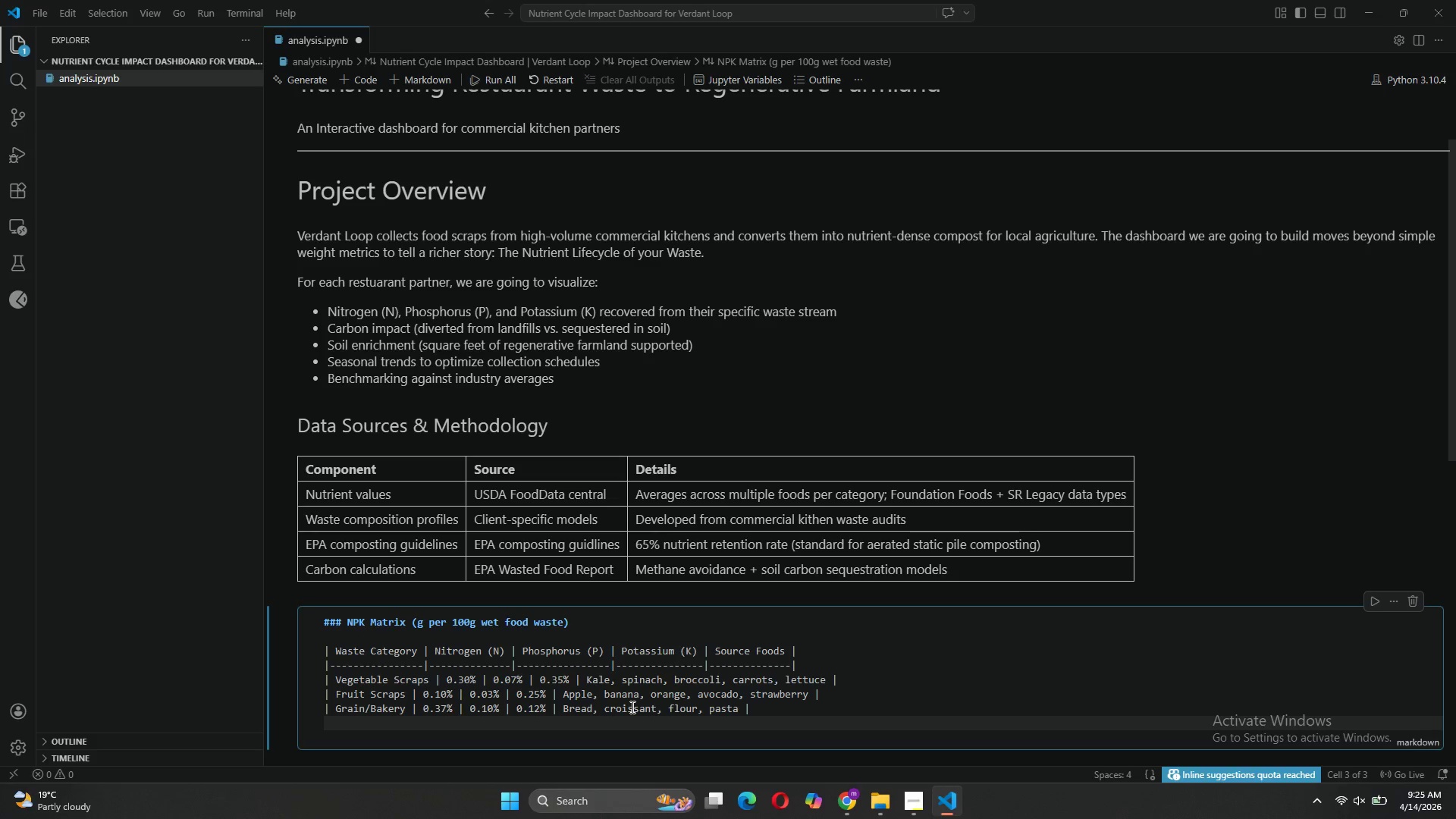 
type(| Meat Trimmings | 1.98% | 0.18% \)
key(Backspace)
type(| 0.30% | Beef, chicken, posrk)
key(Backspace)
key(Backspace)
key(Backspace)
type(r)
key(Backspace)
key(Backspace)
type(rk, urkey)
 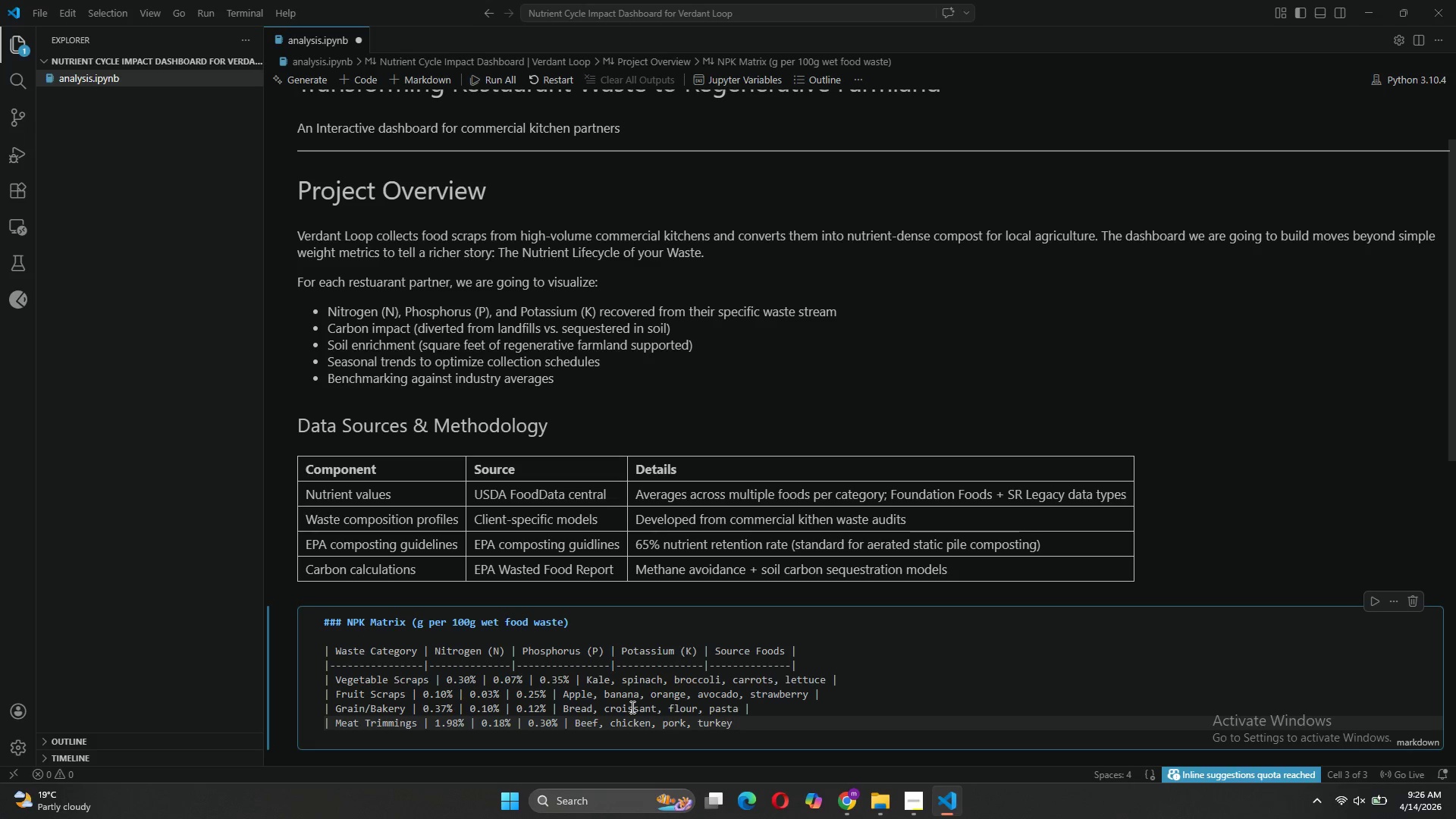 
key(Shift+Backslash)
 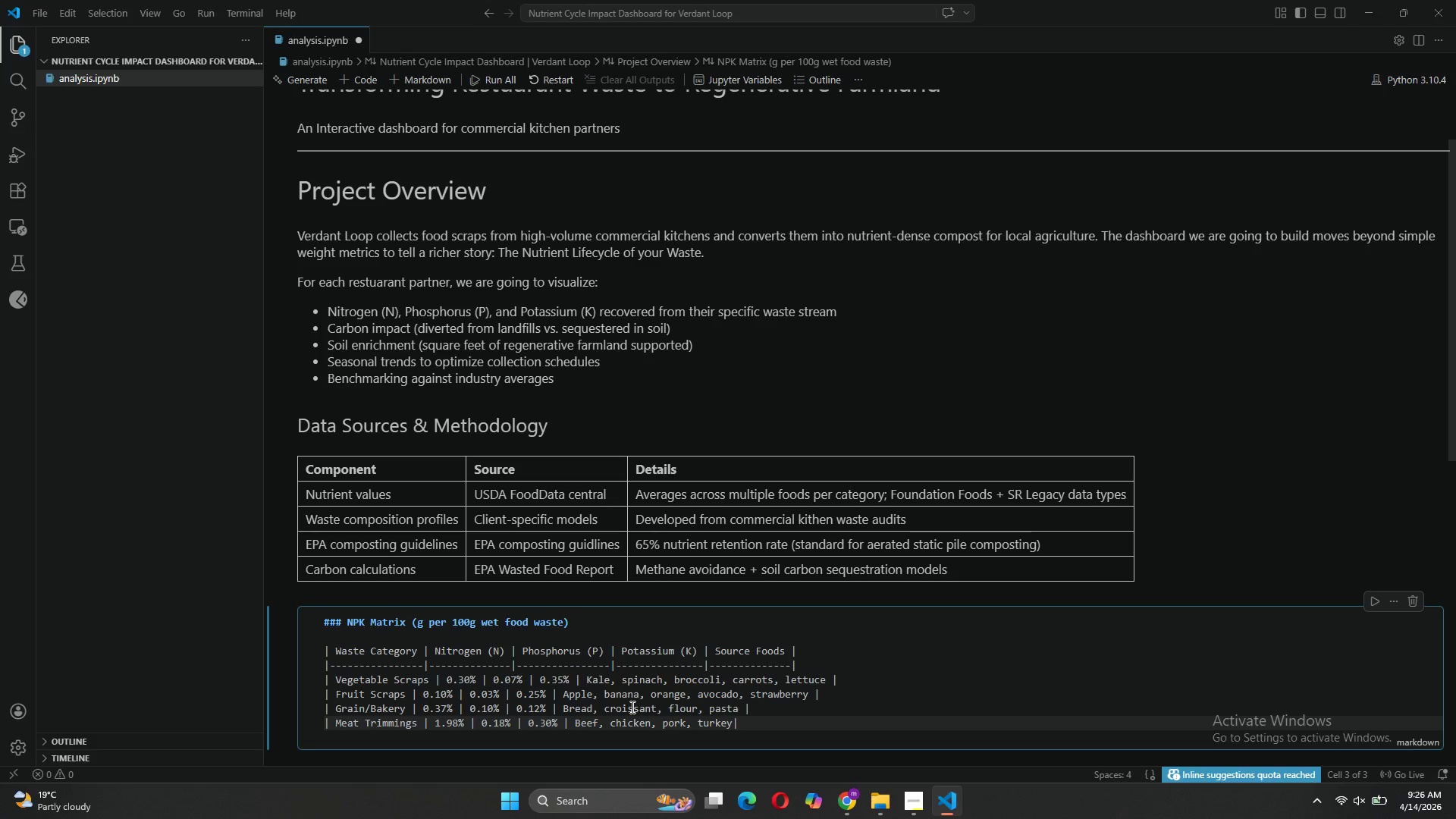 
key(Enter)
 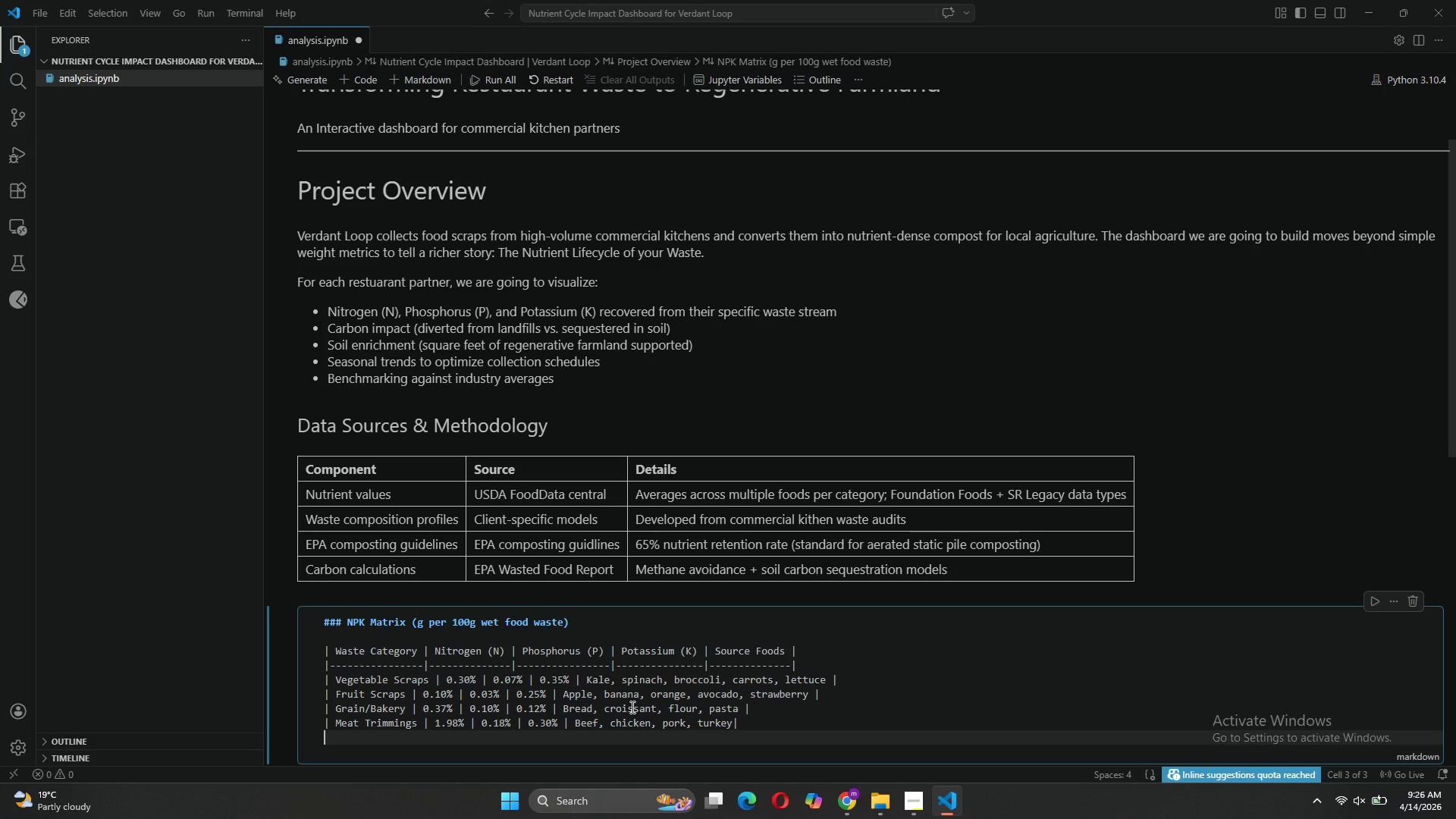 
type(| Coffee/ )
key(Backspace)
type(Tea | 0.74% | )
 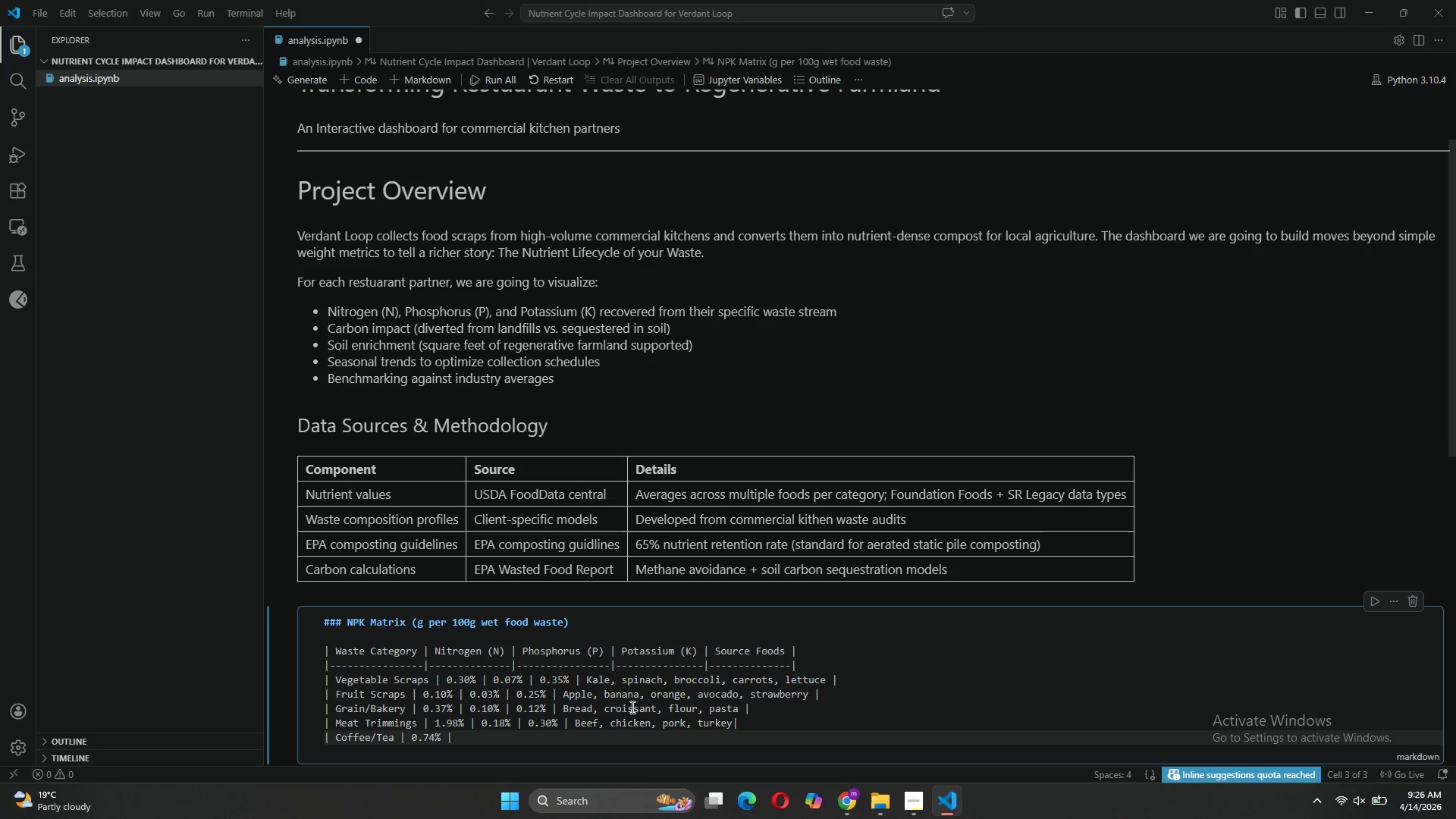 
type(0.01% |)
 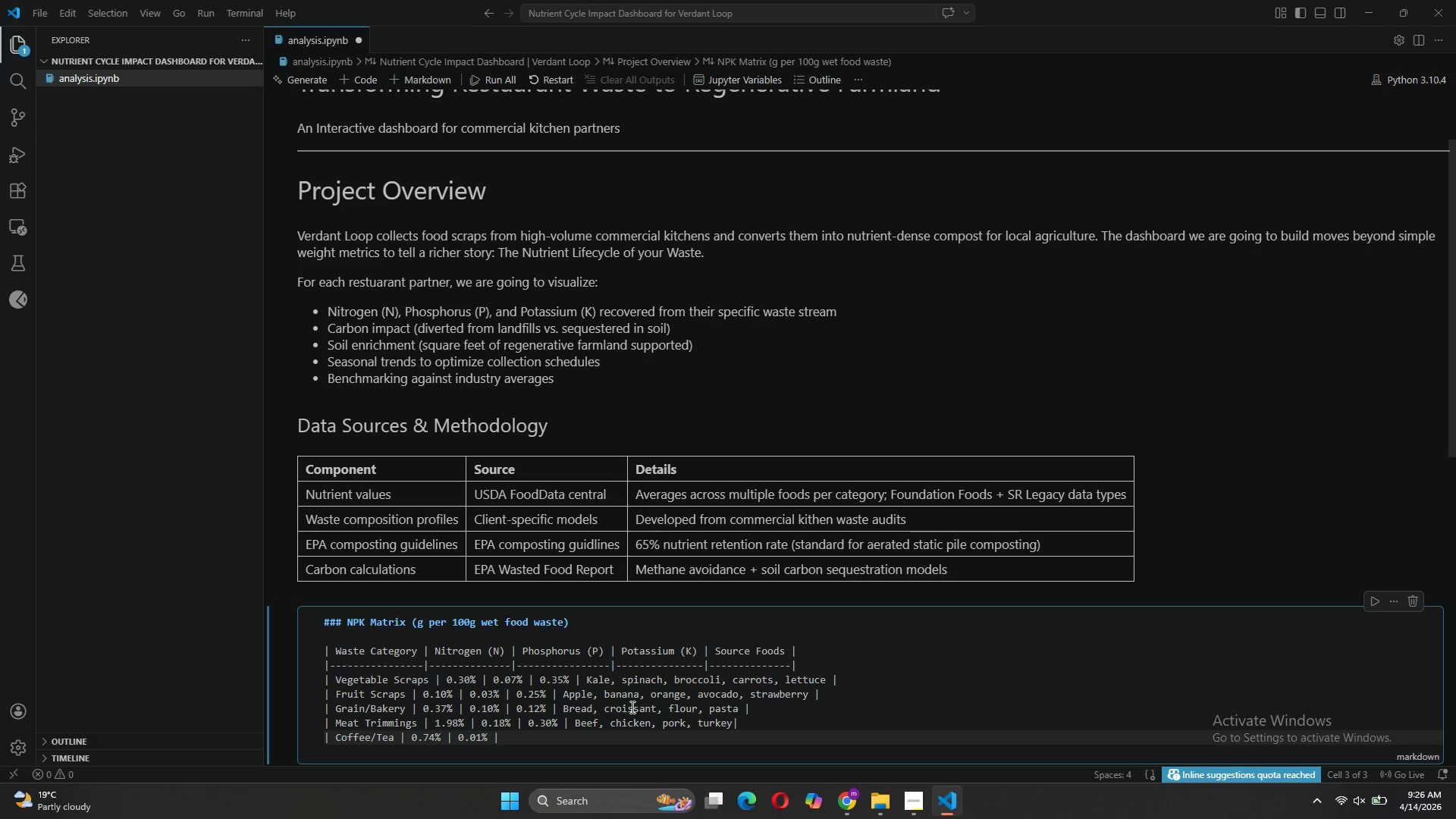 
wait(6.39)
 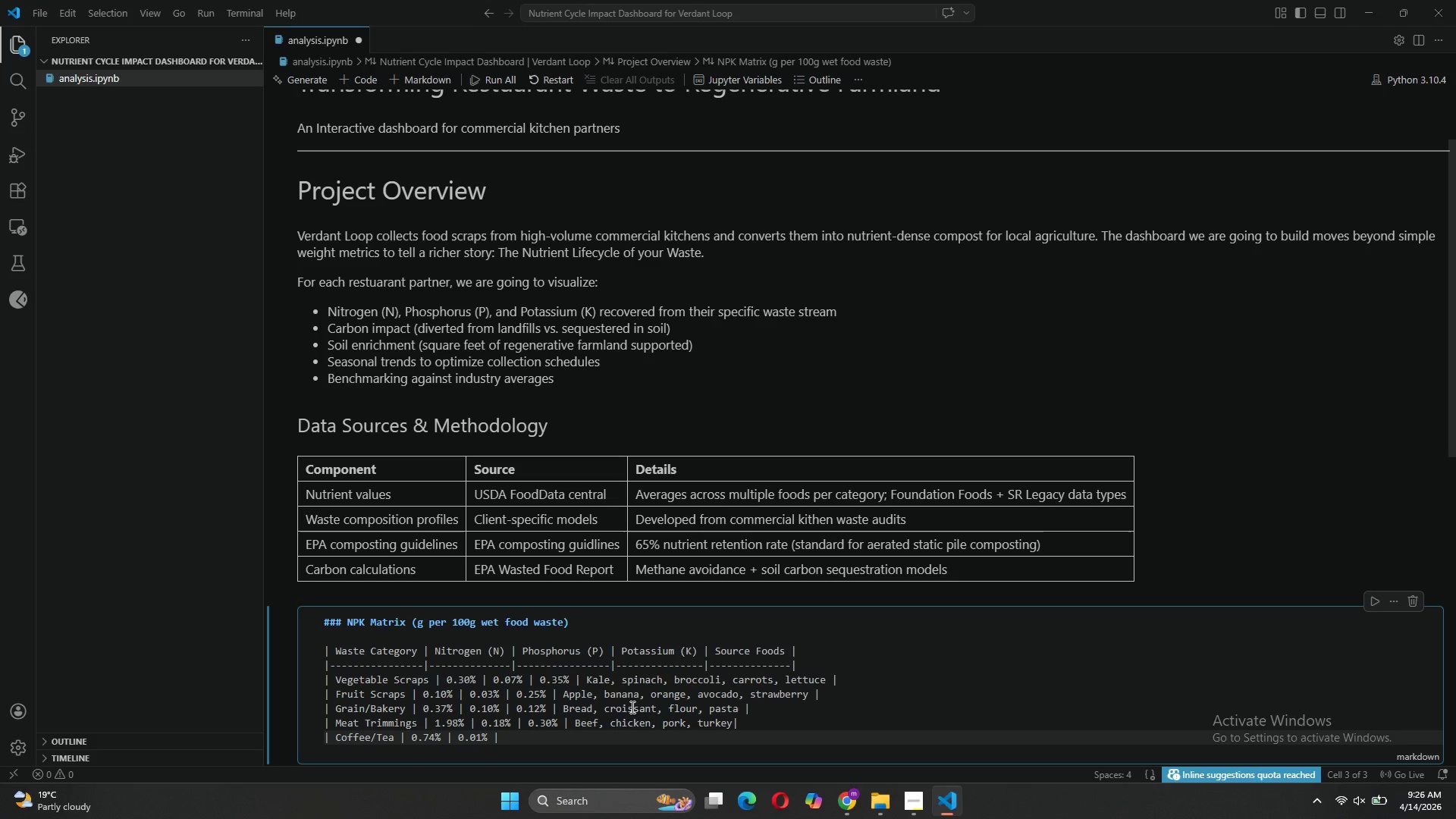 
type( 0.12)
 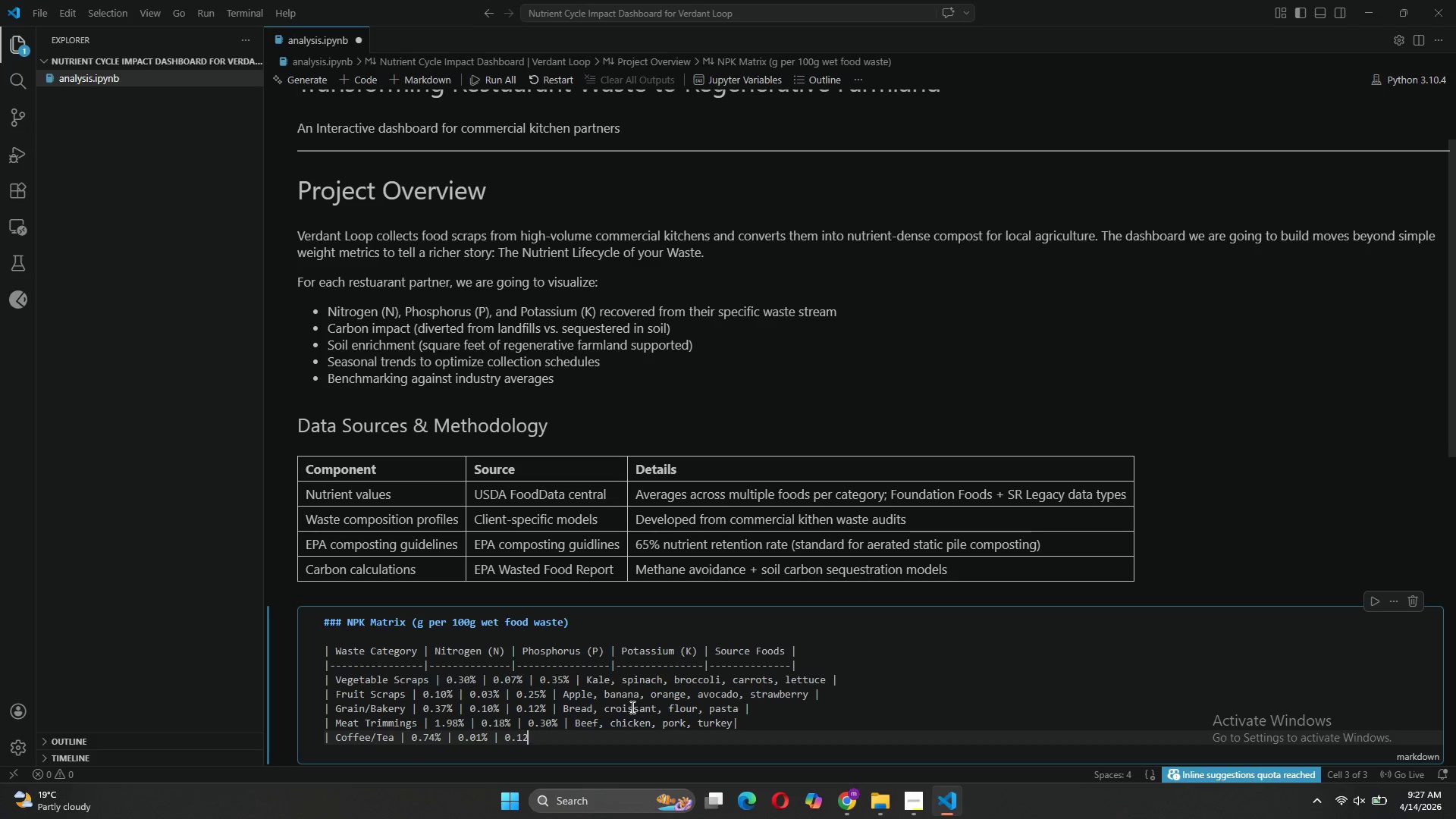 
type(% | Brewed coffee (primary)
 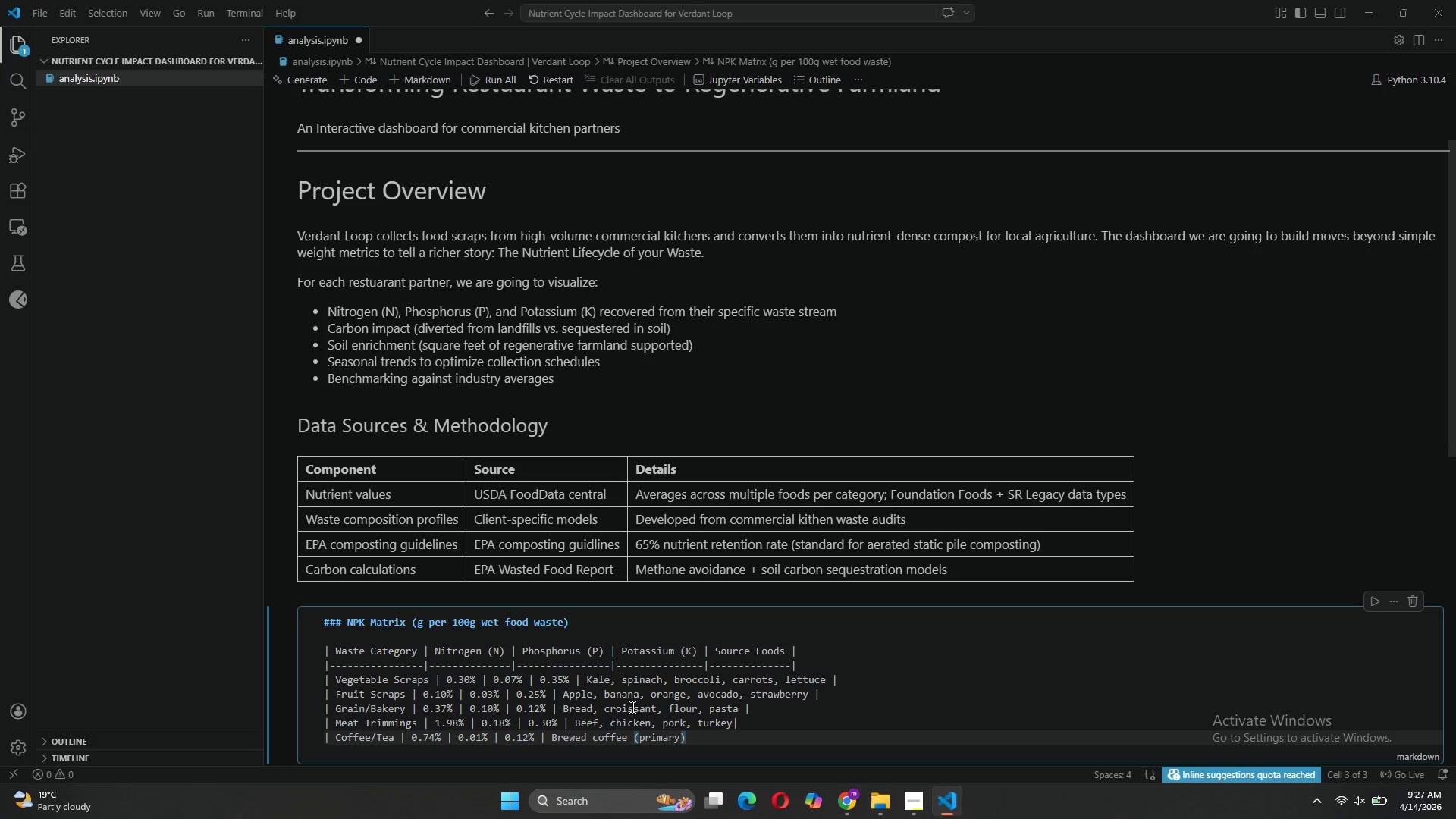 
key(ArrowRight)
 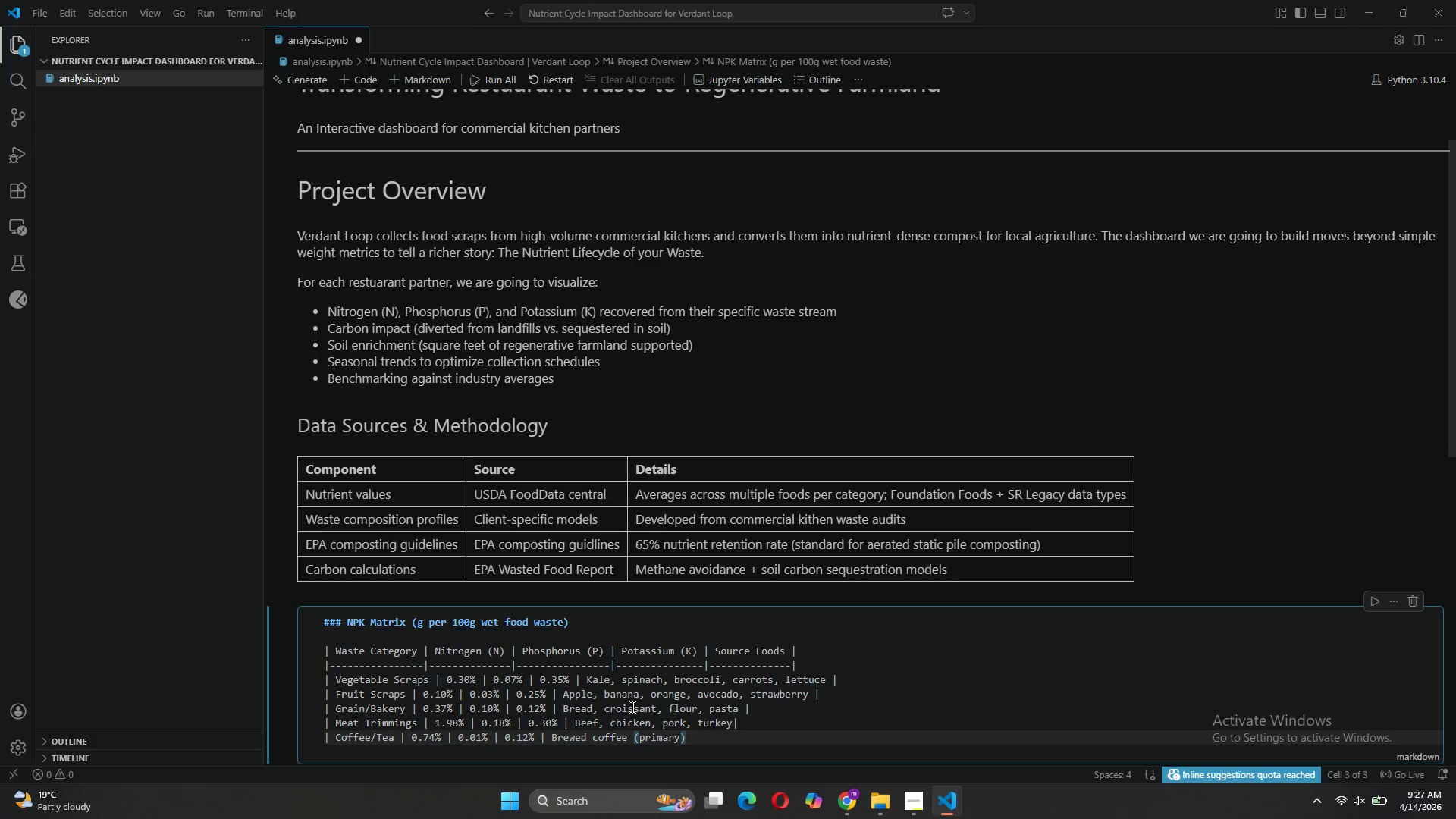 
type(, tea |)
 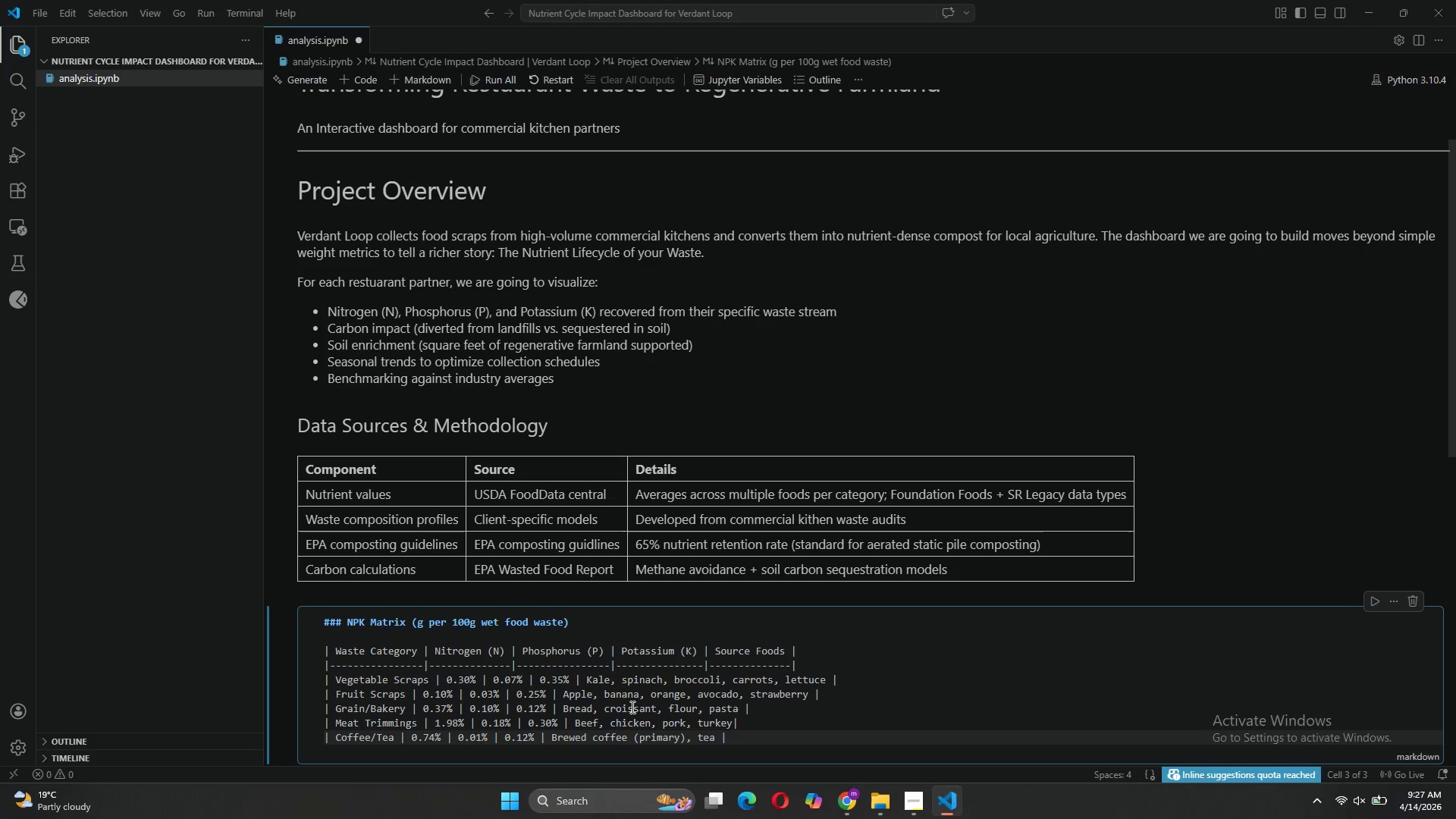 
key(Enter)
 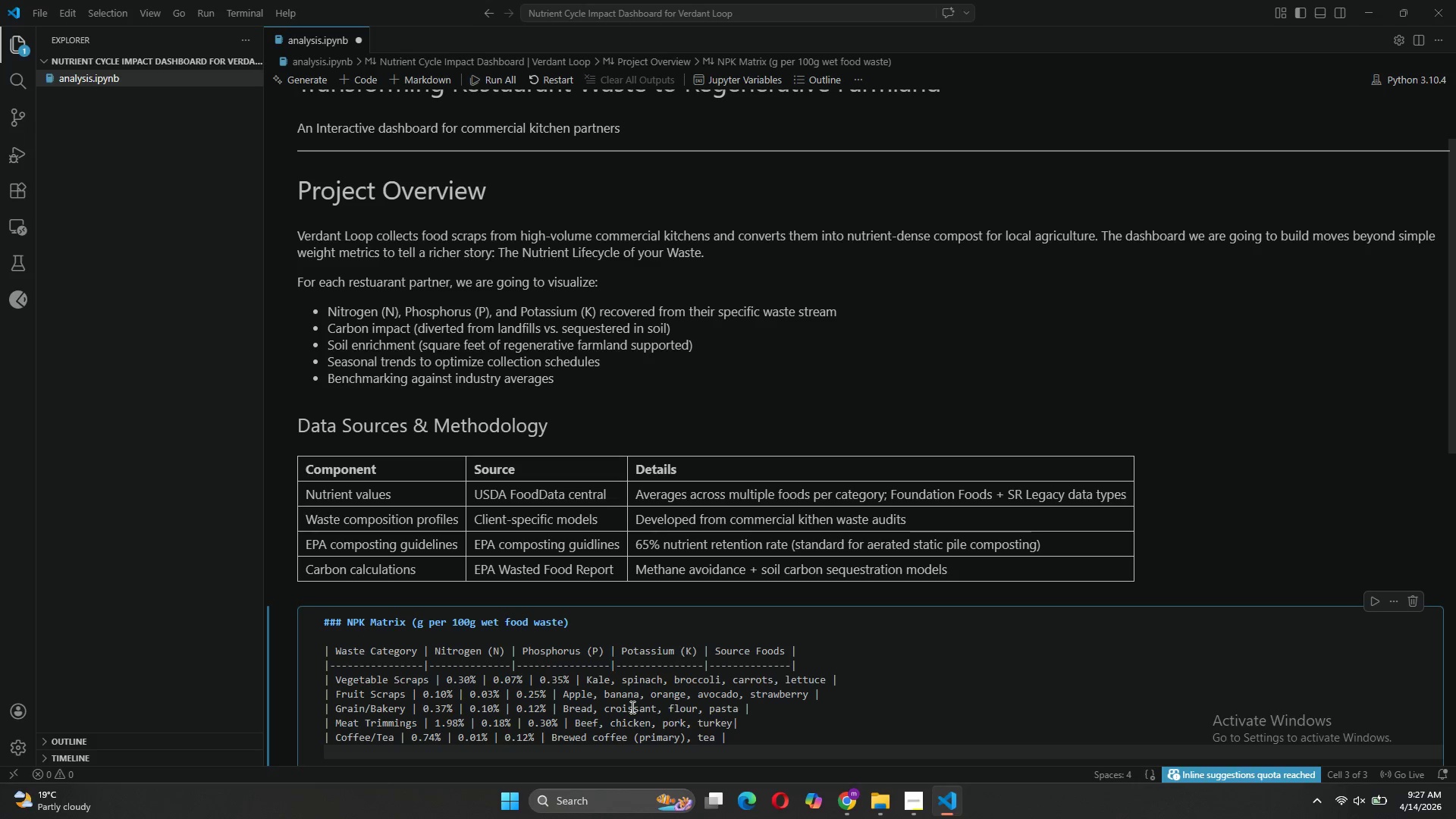 
key(Enter)
 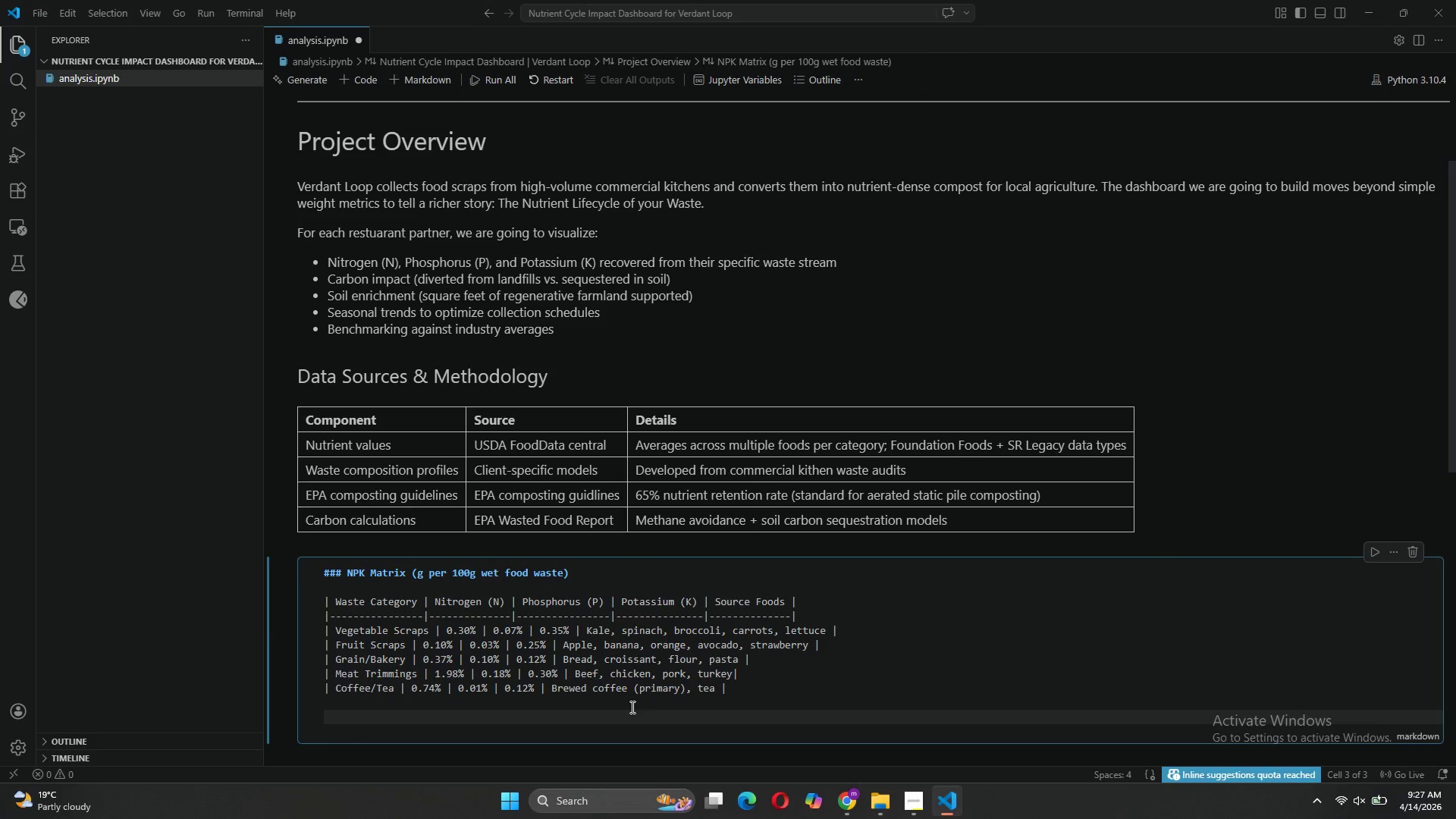 
type(*All values represent wet weights as discarded. Composting efficiency factor of 5)
key(Backspace)
type(65% applied to final recovery.*)
 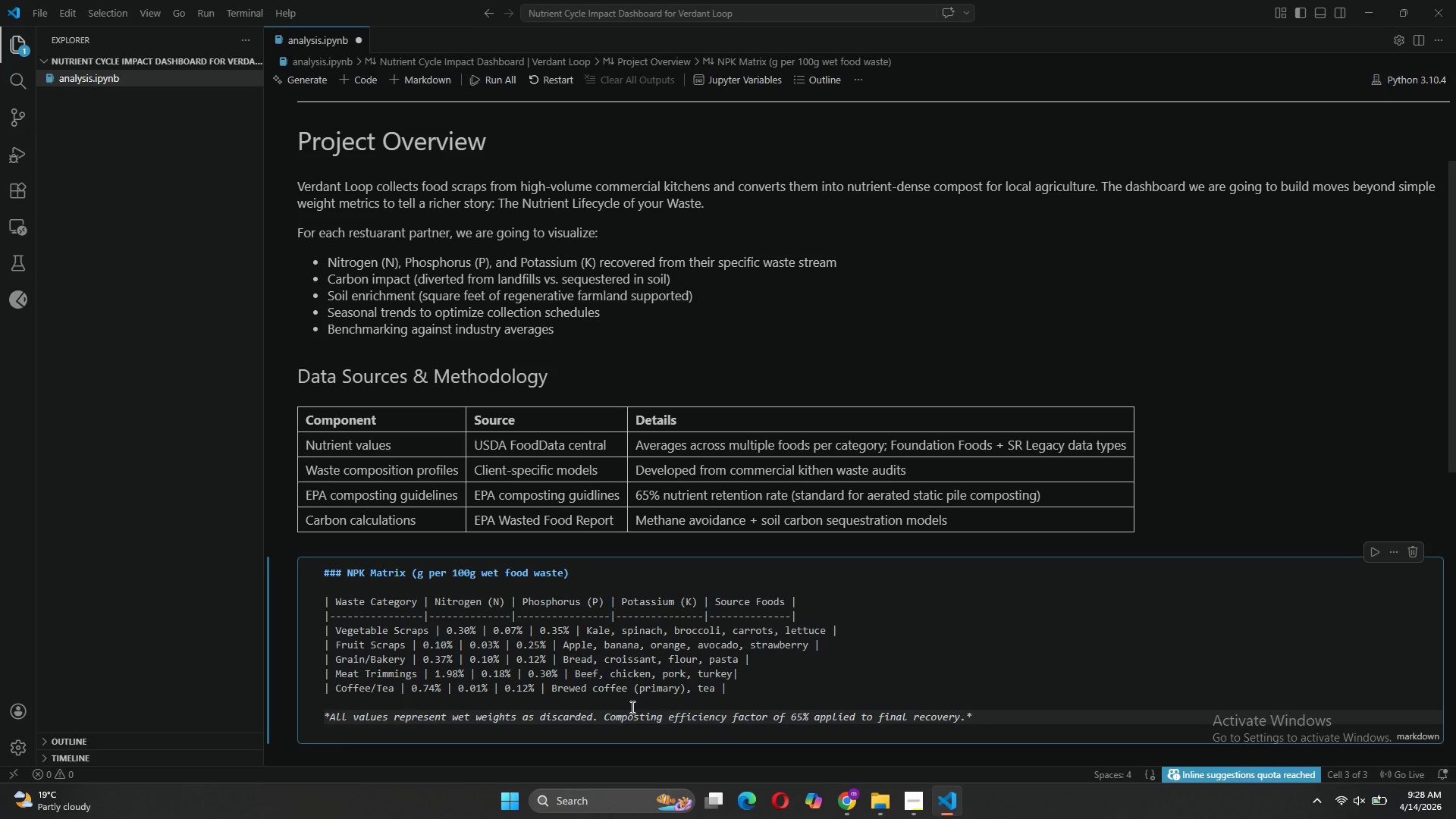 
wait(5.95)
 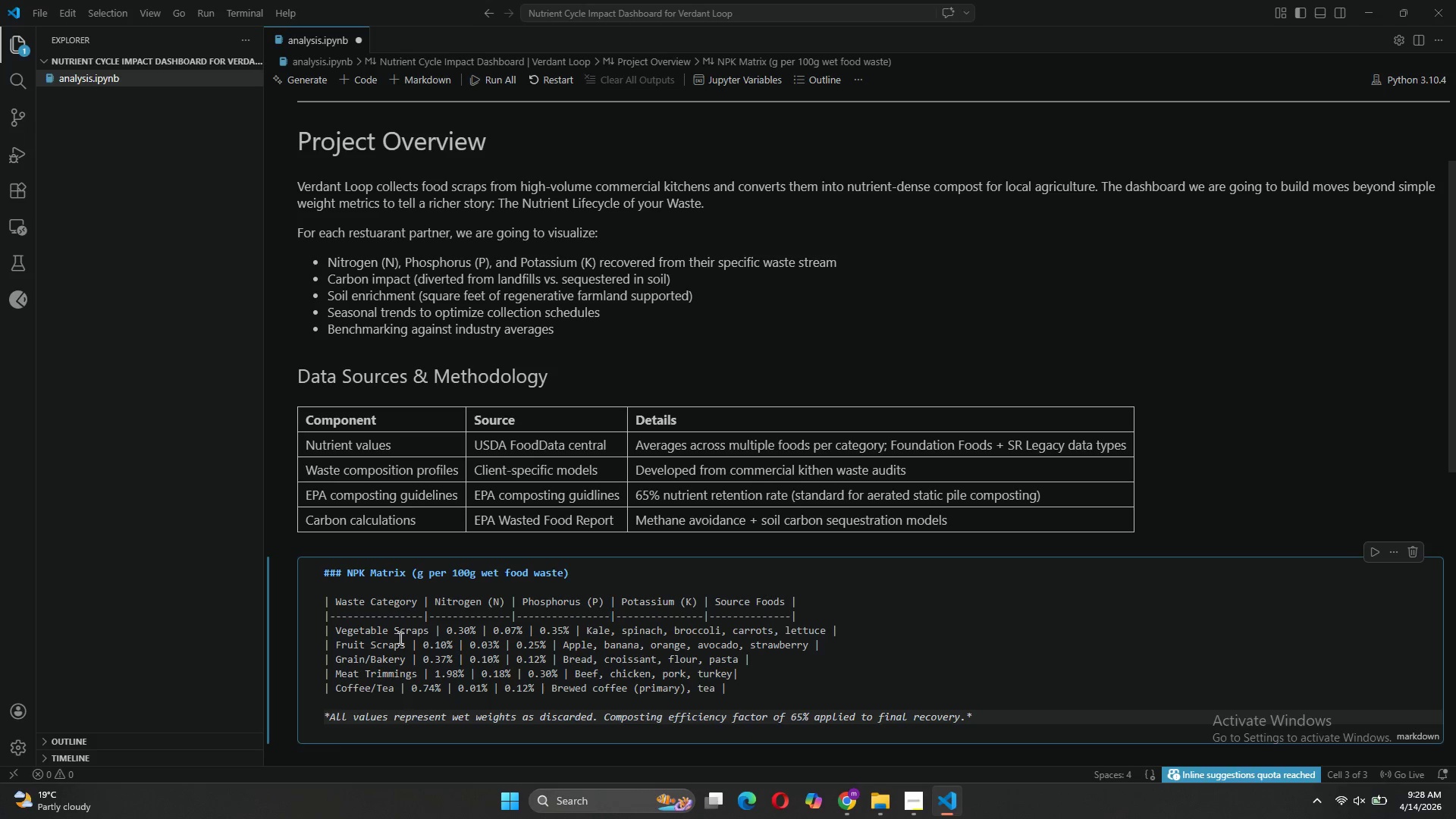 
left_click([735, 711])
 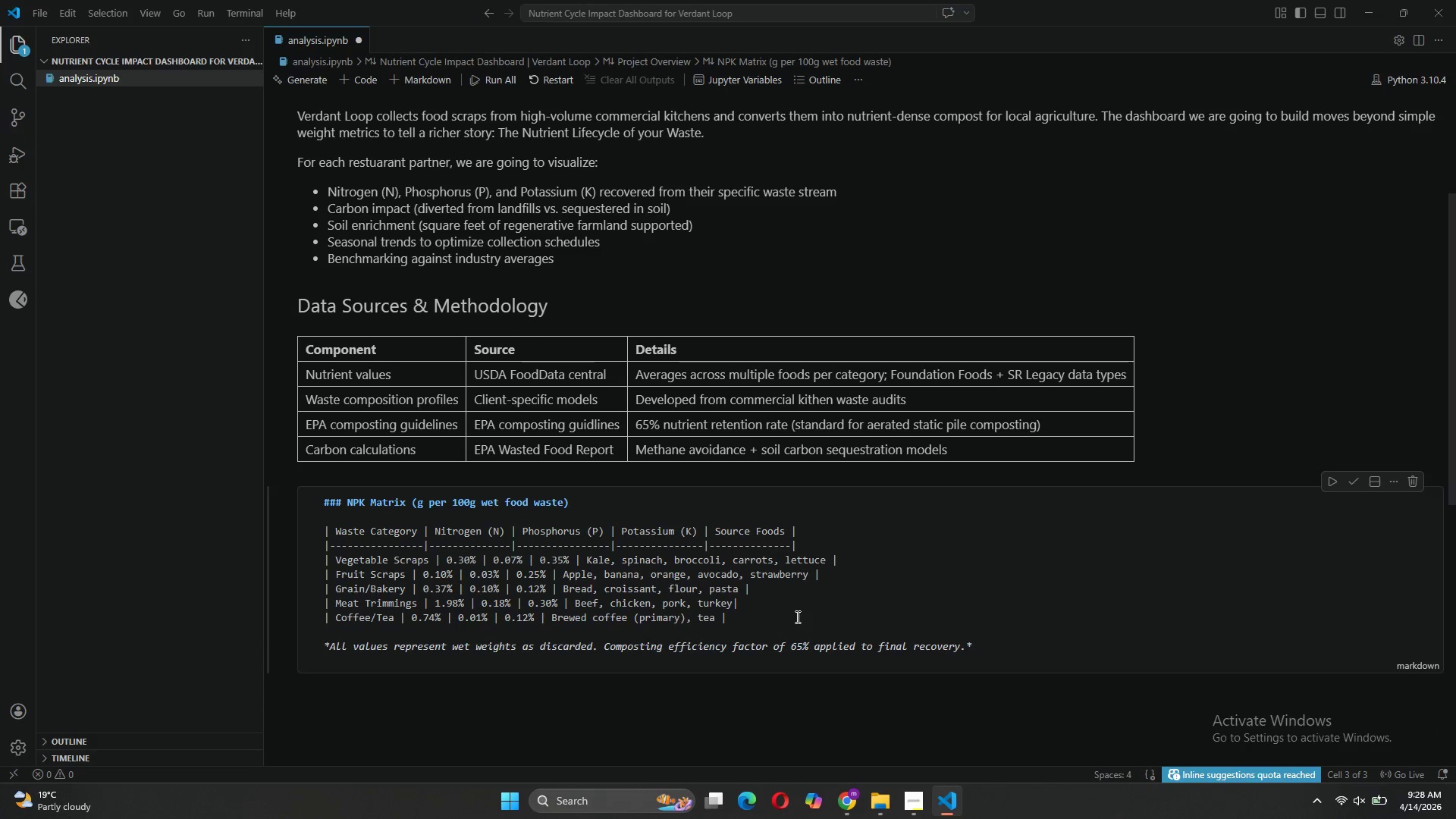 
left_click([796, 617])
 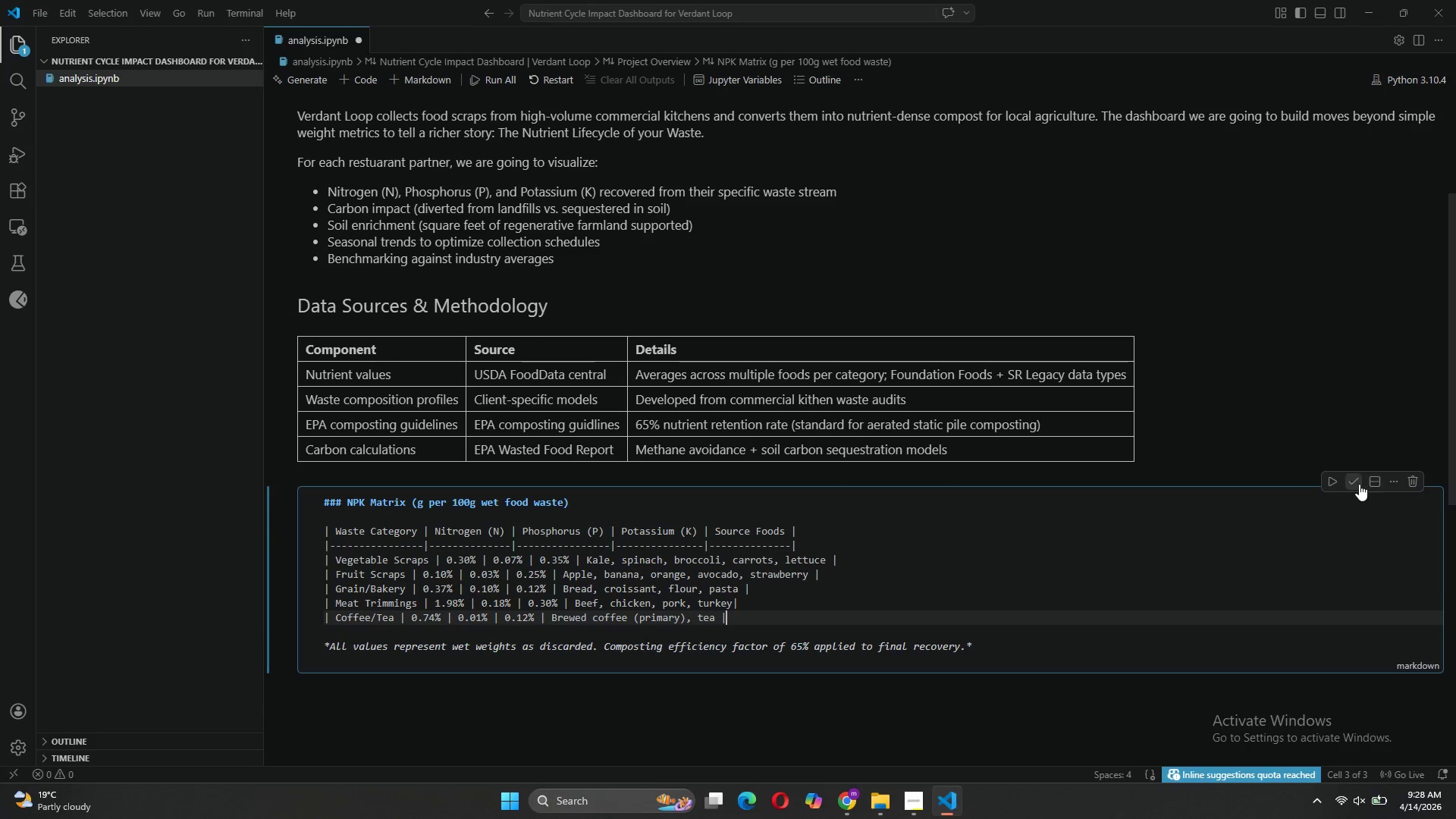 
left_click([1359, 483])
 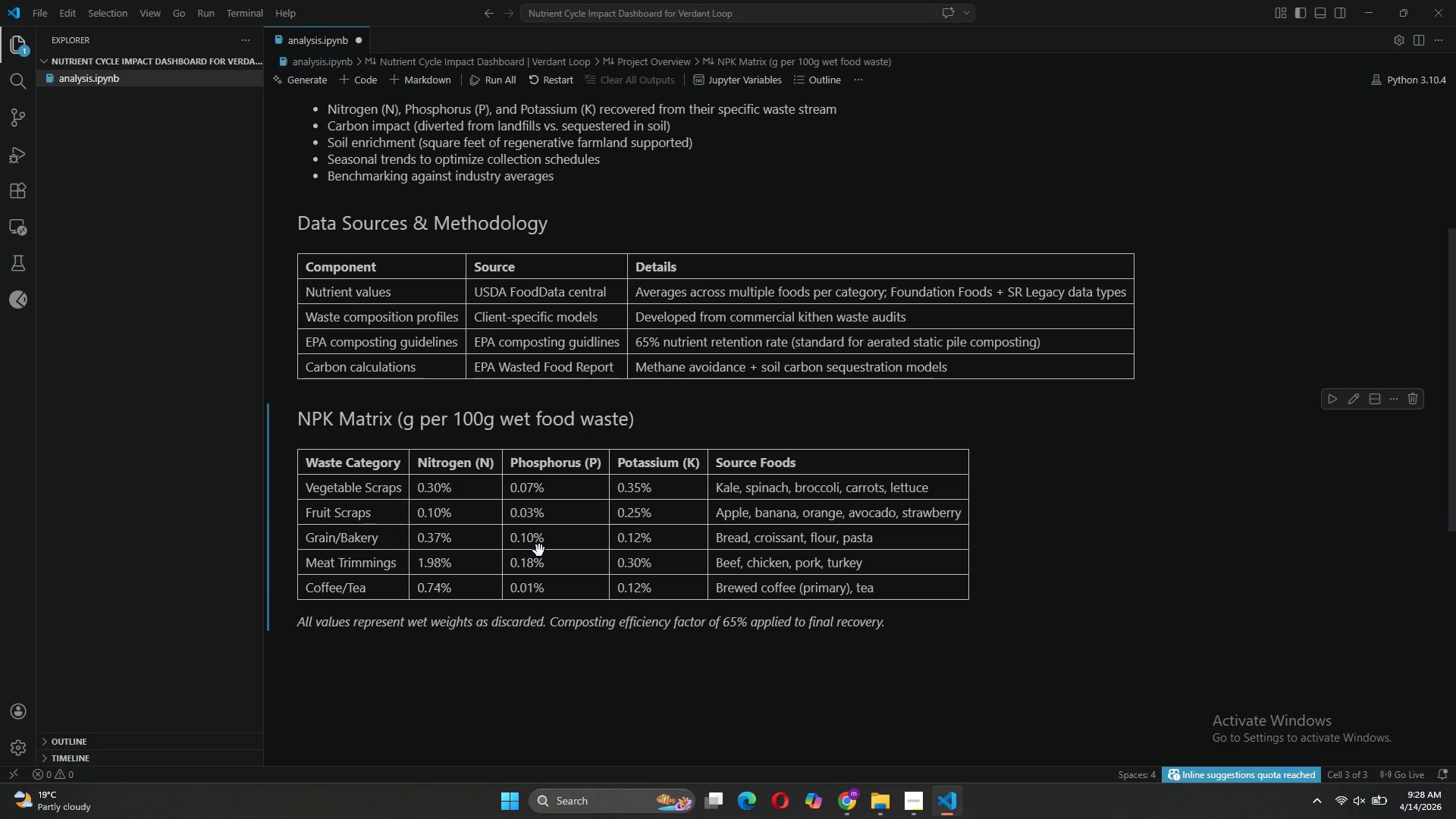 
wait(18.58)
 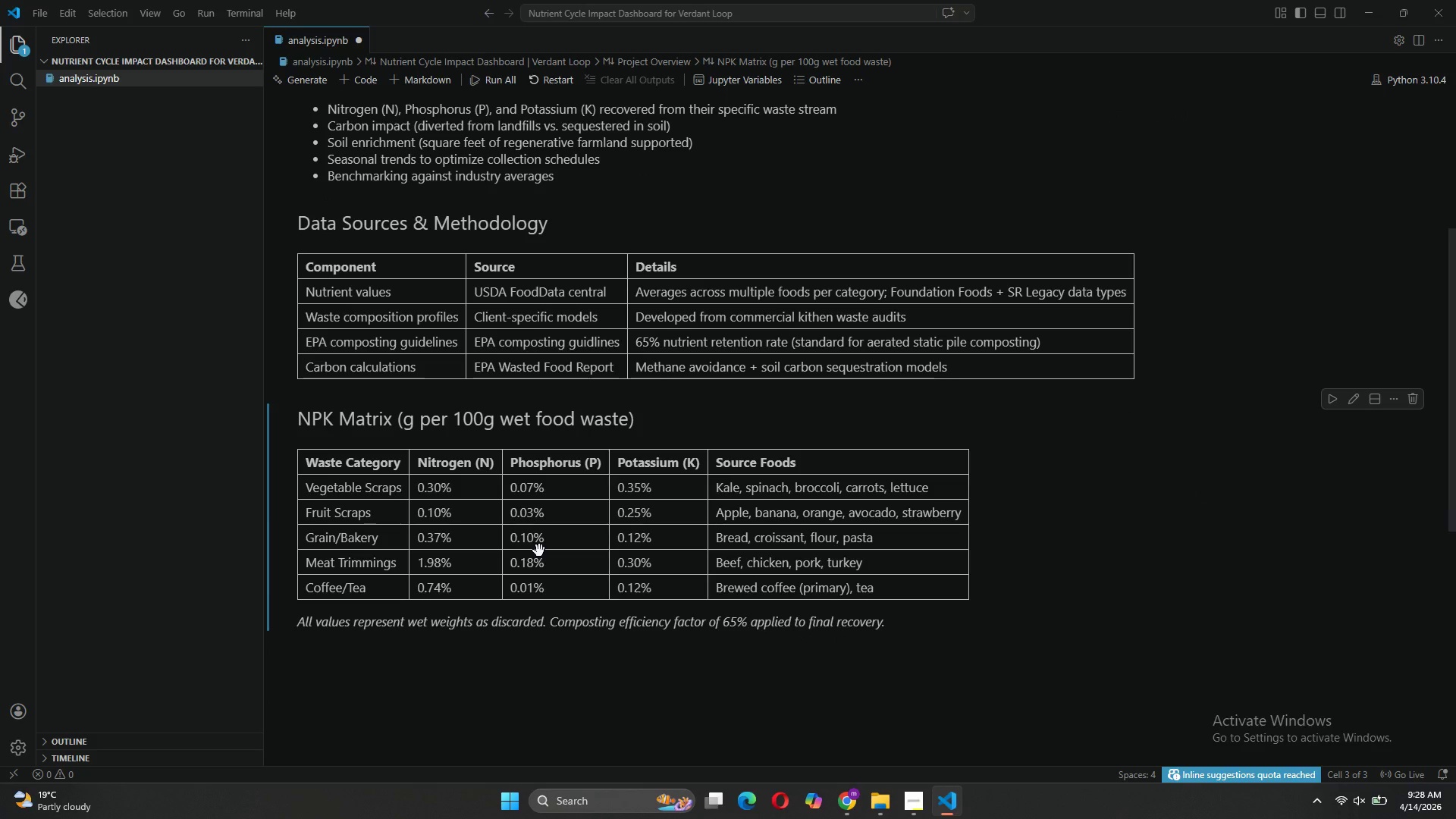 
left_click([415, 74])
 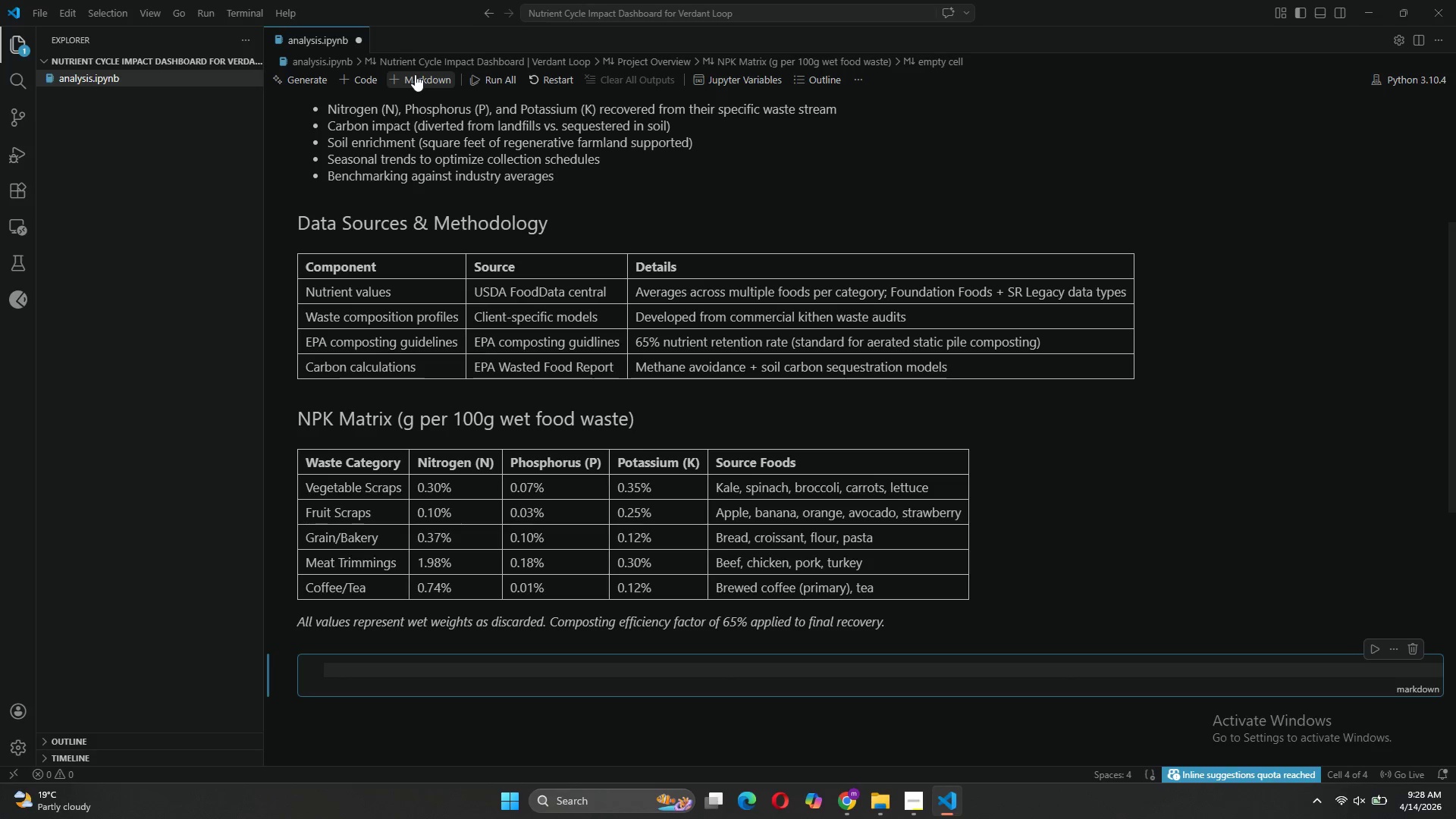 
type(### Client)
 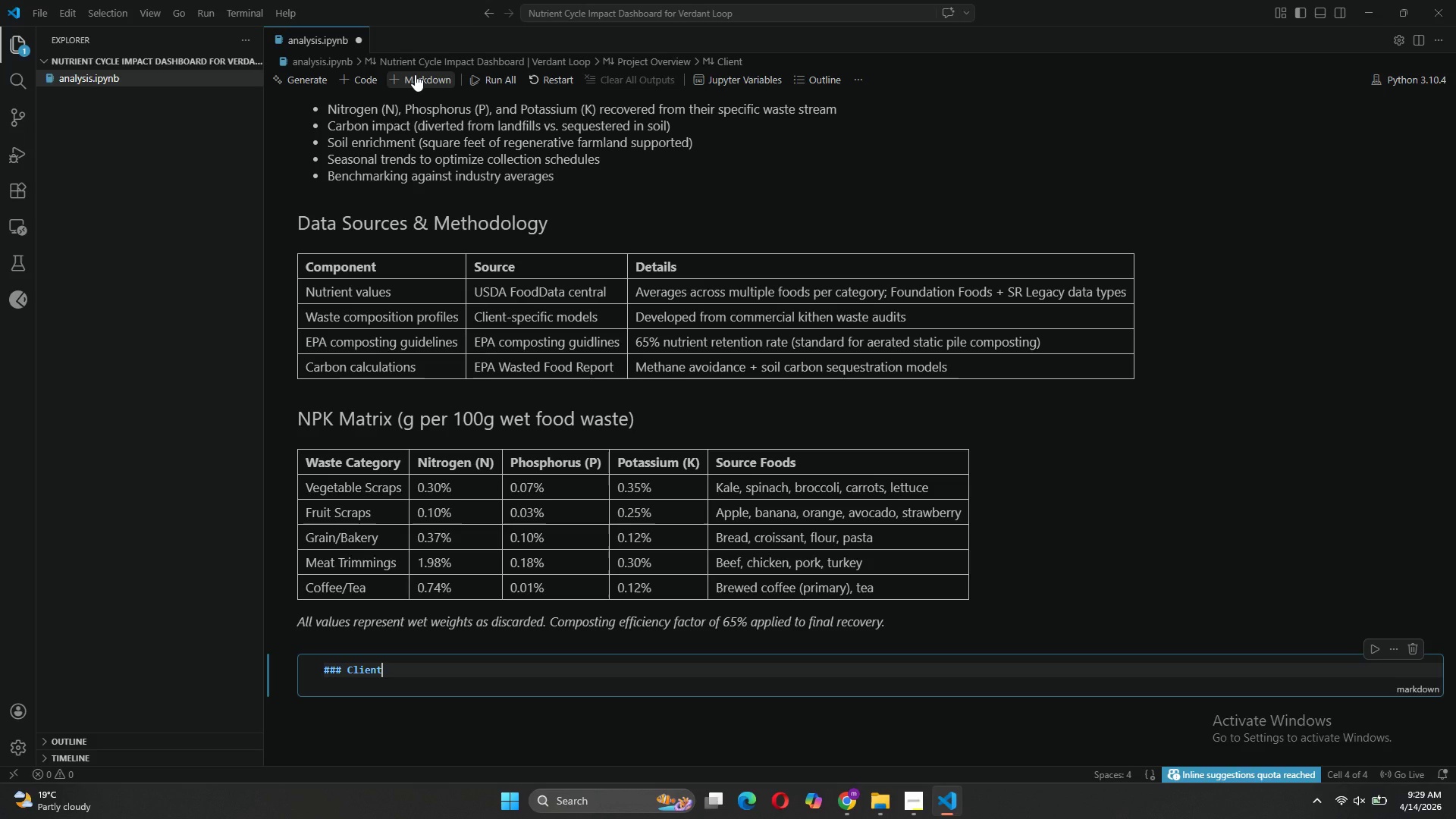 
type( PROFILES\\\)
key(Backspace)
key(Backspace)
key(Backspace)
key(Backspace)
key(Backspace)
key(Backspace)
key(Backspace)
key(Backspace)
key(Backspace)
key(Backspace)
type(rofiles)
 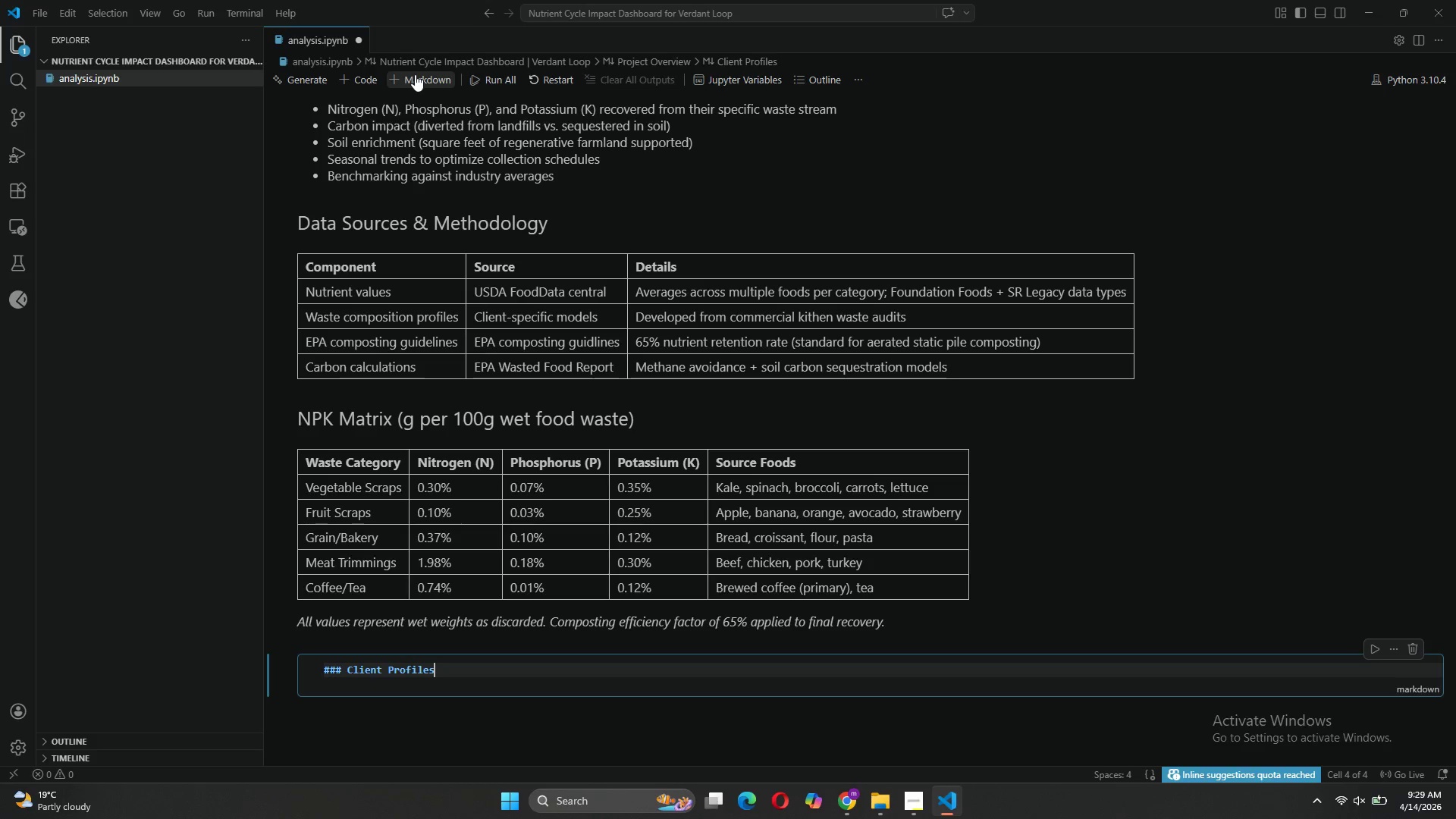 
key(Enter)
 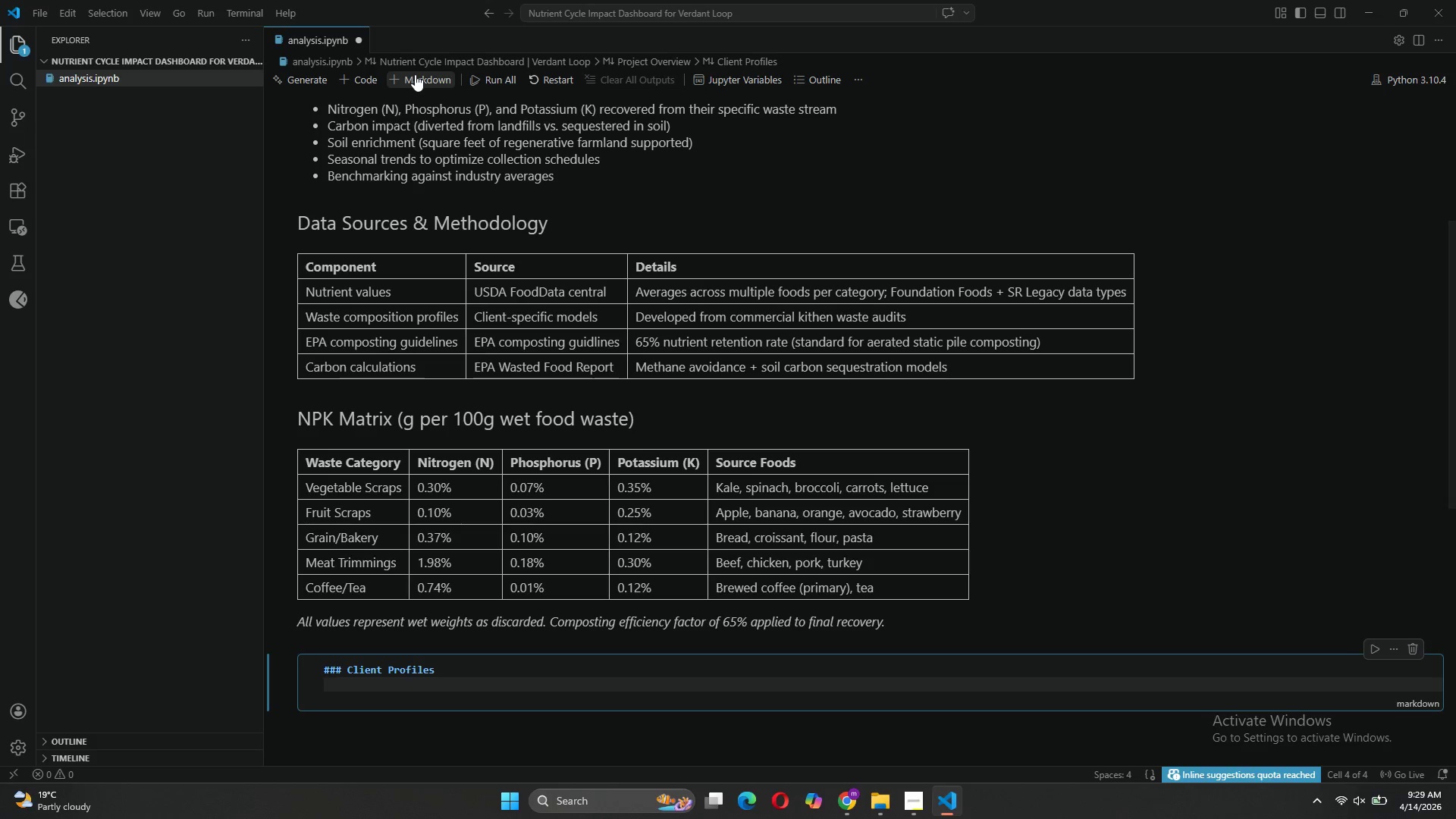 
type(| Client | Primary Waste Sr)
key(Backspace)
type(treams | Seasonal Spike |)
 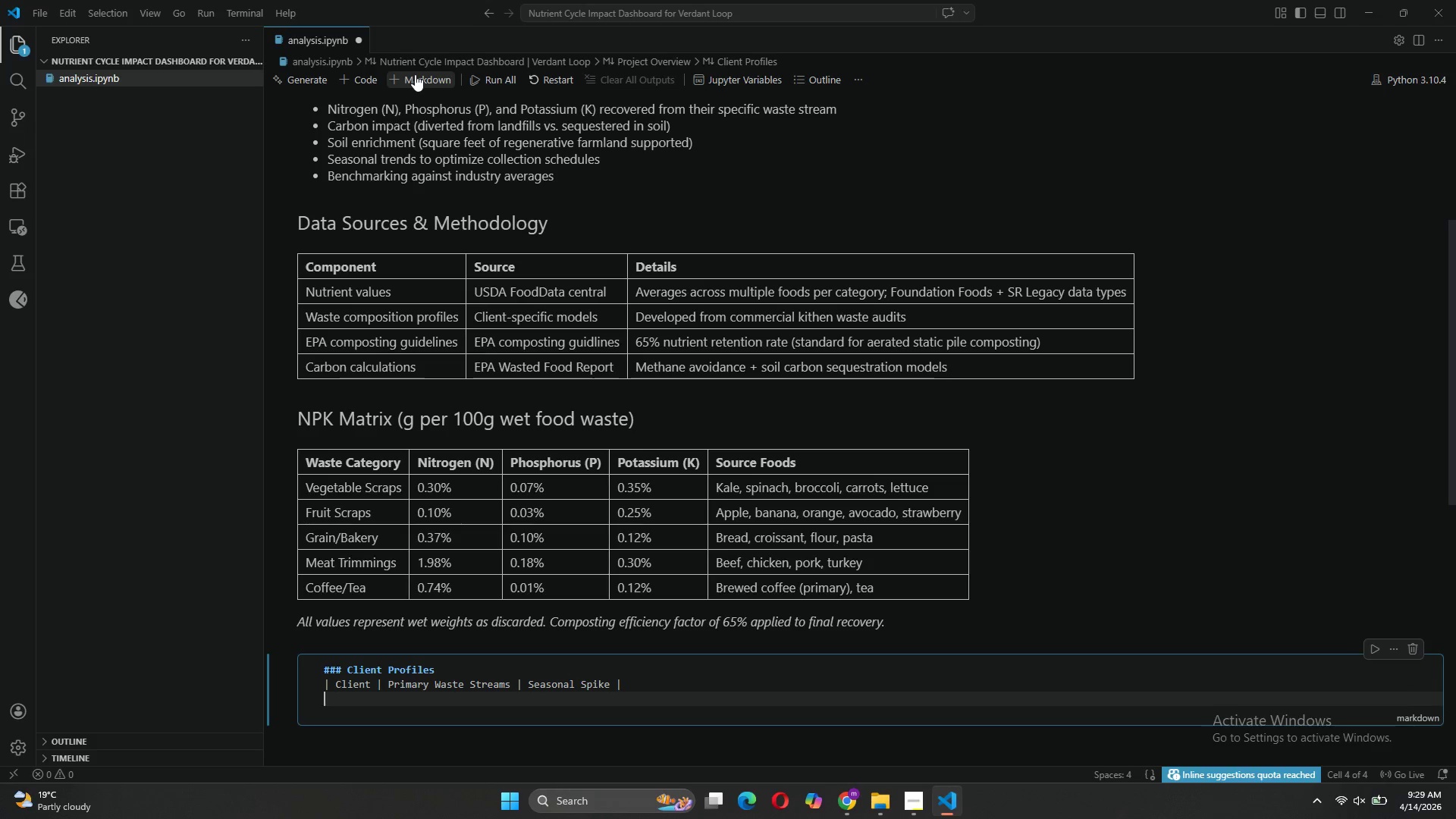 
 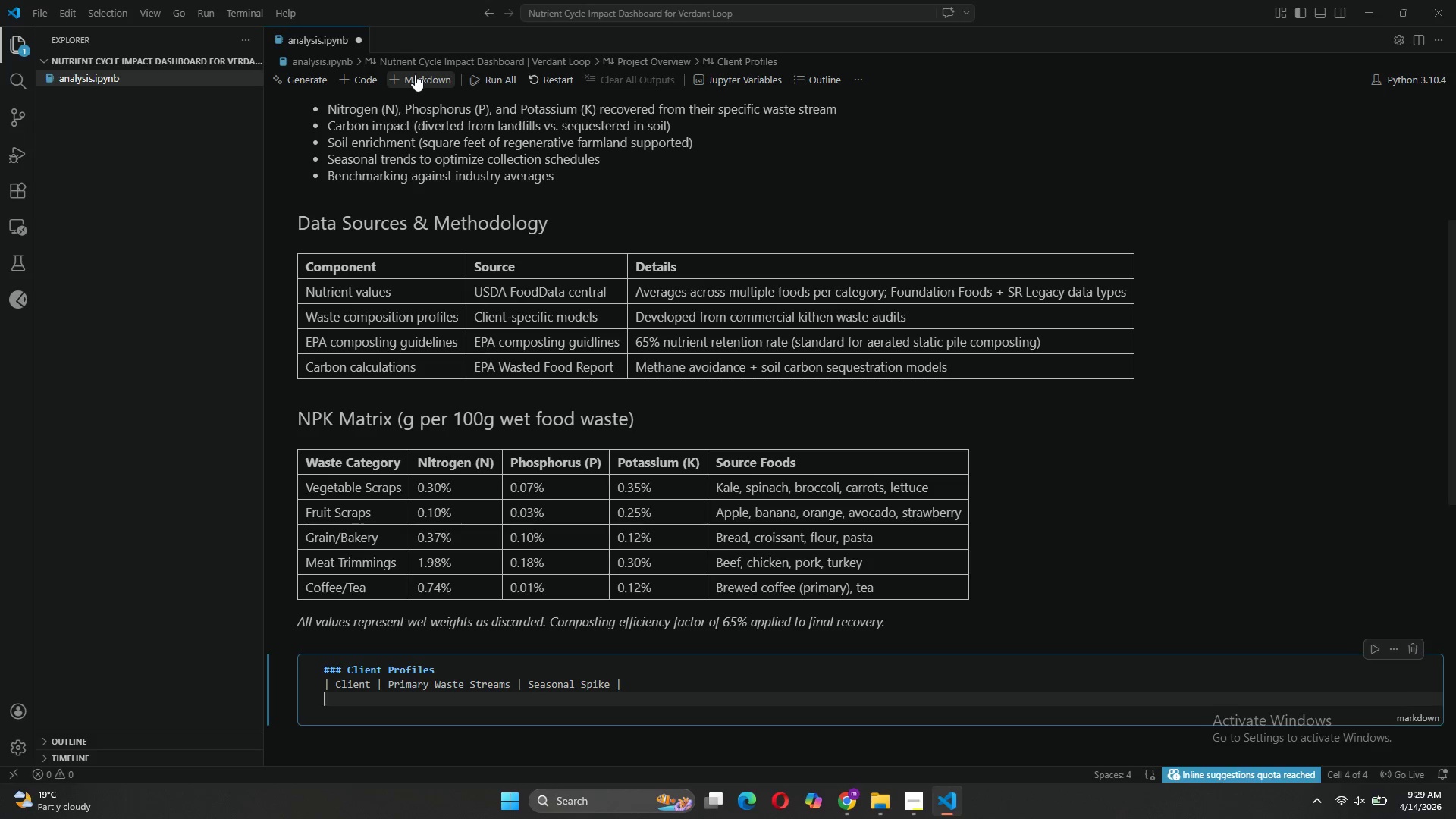 
key(Enter)
 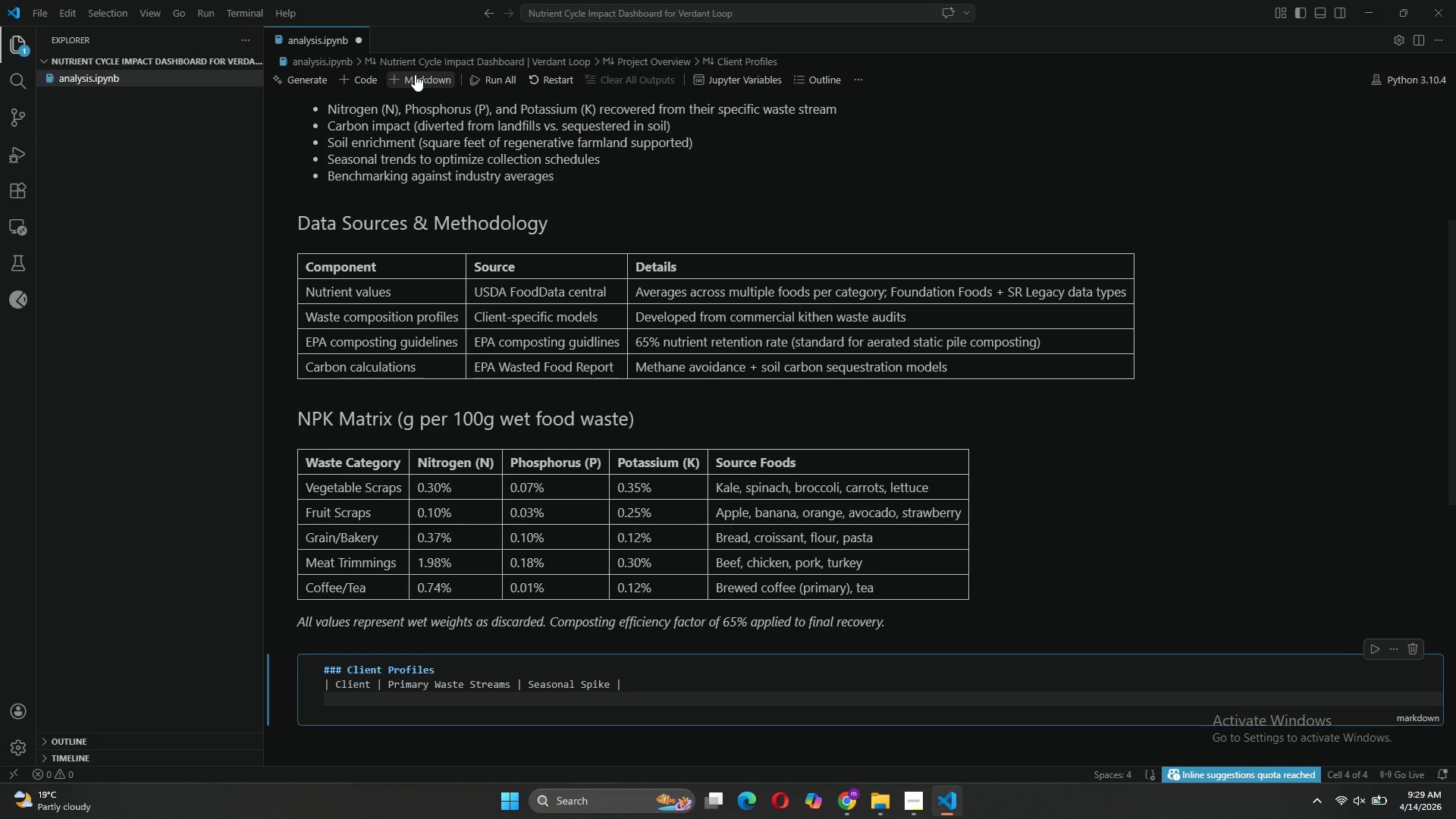 
key(Shift+Backslash)
 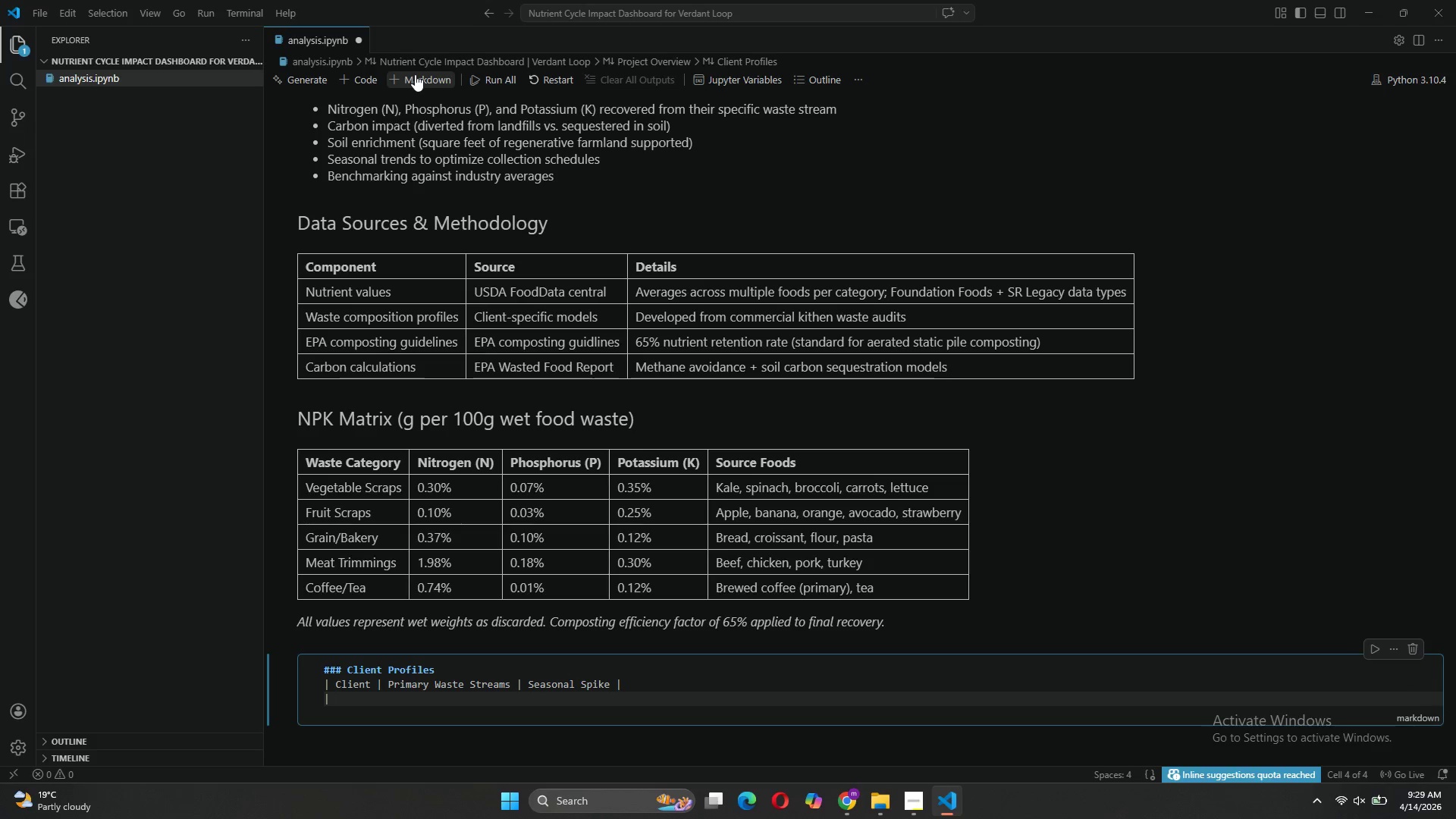 
key(Equal)
 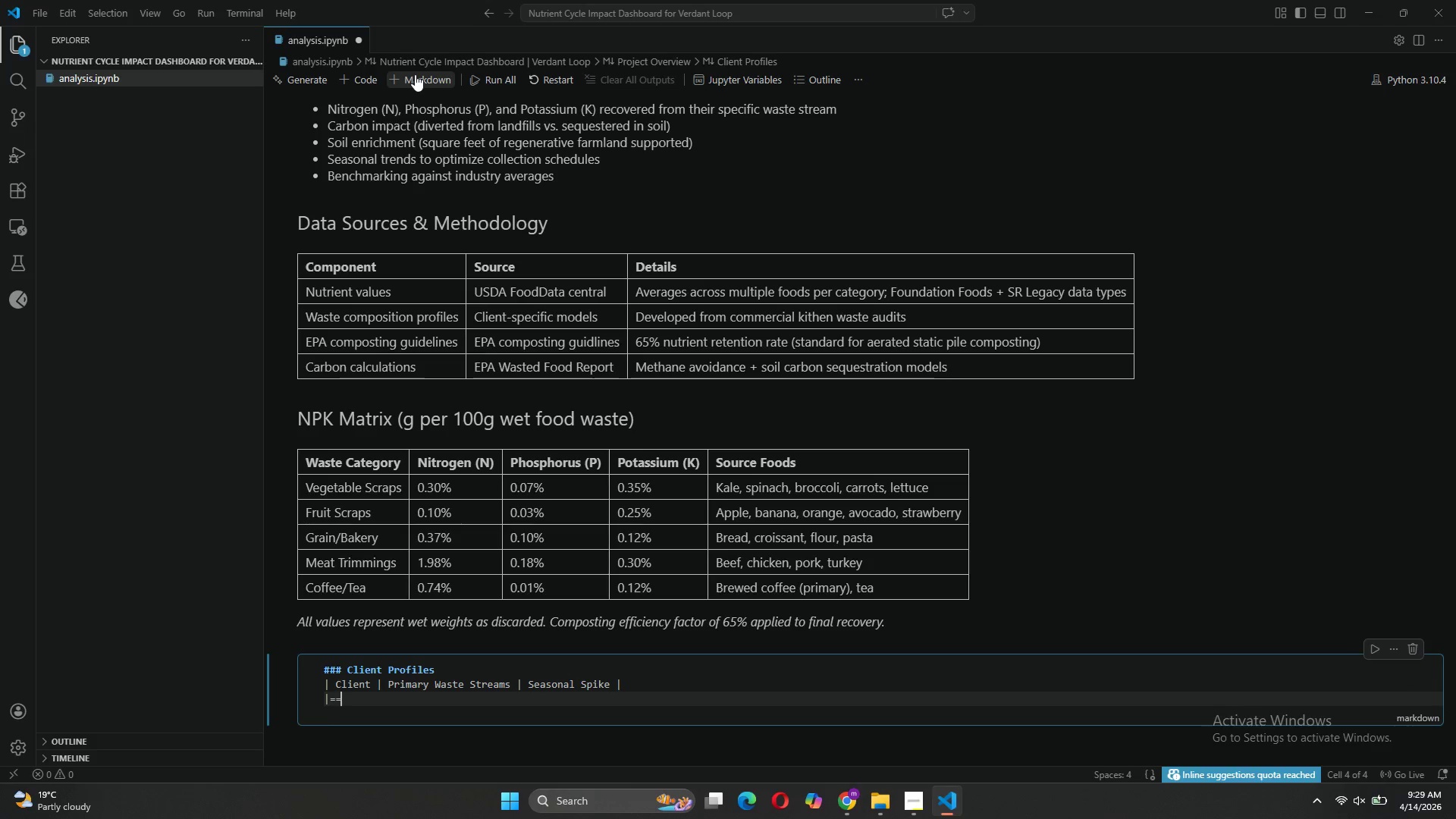 
key(Equal)
 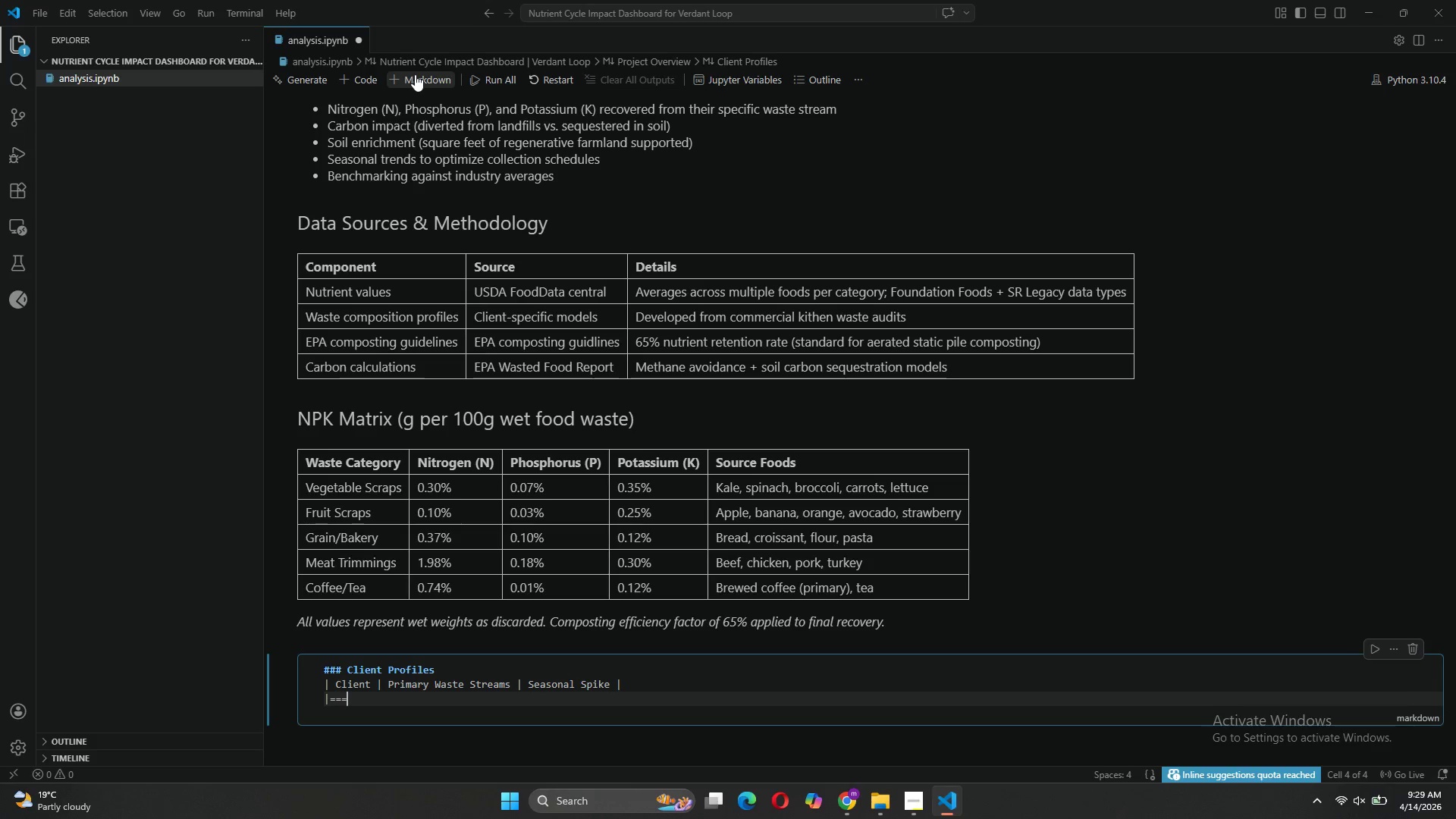 
key(Equal)
 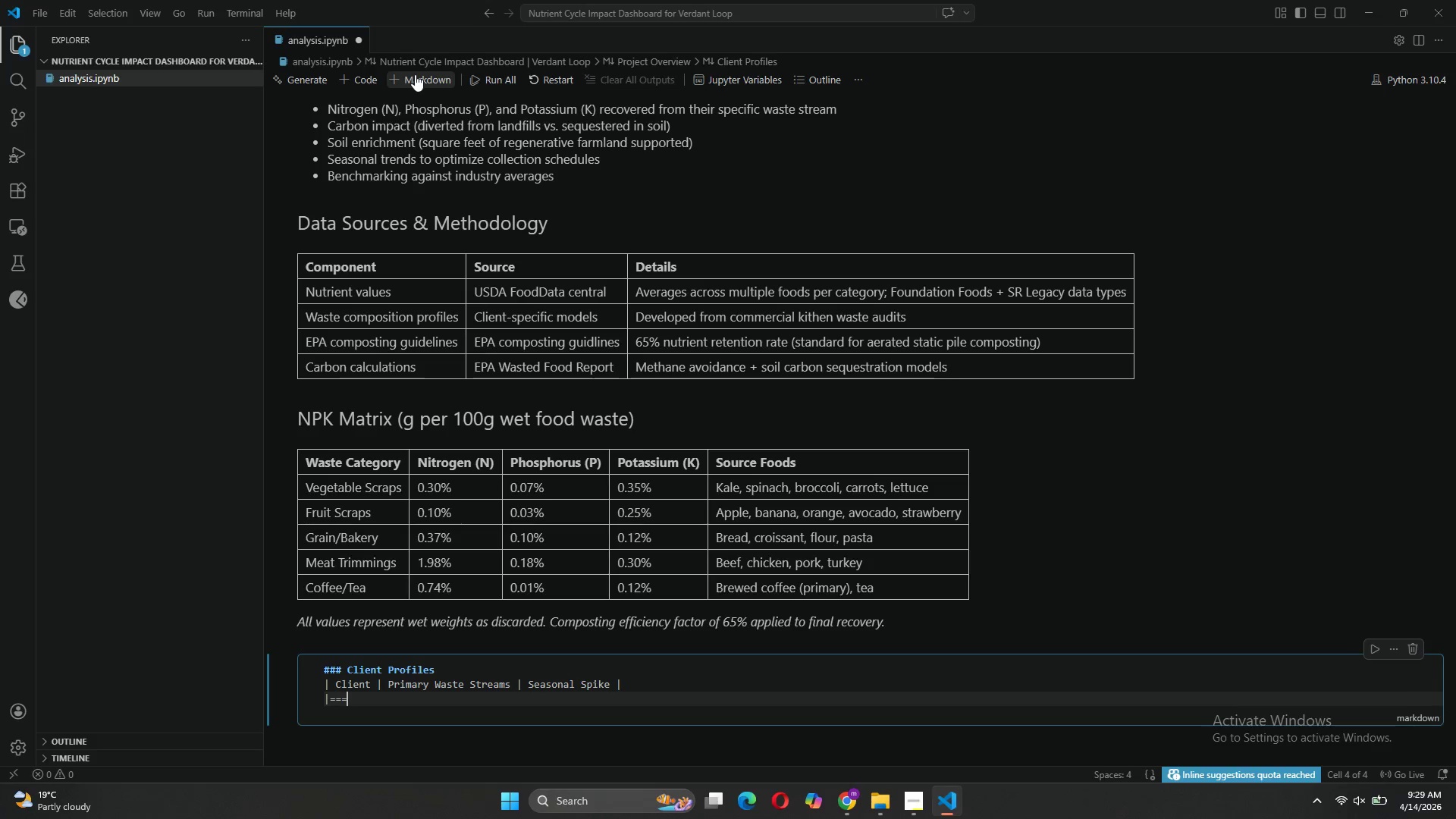 
key(Backspace)
 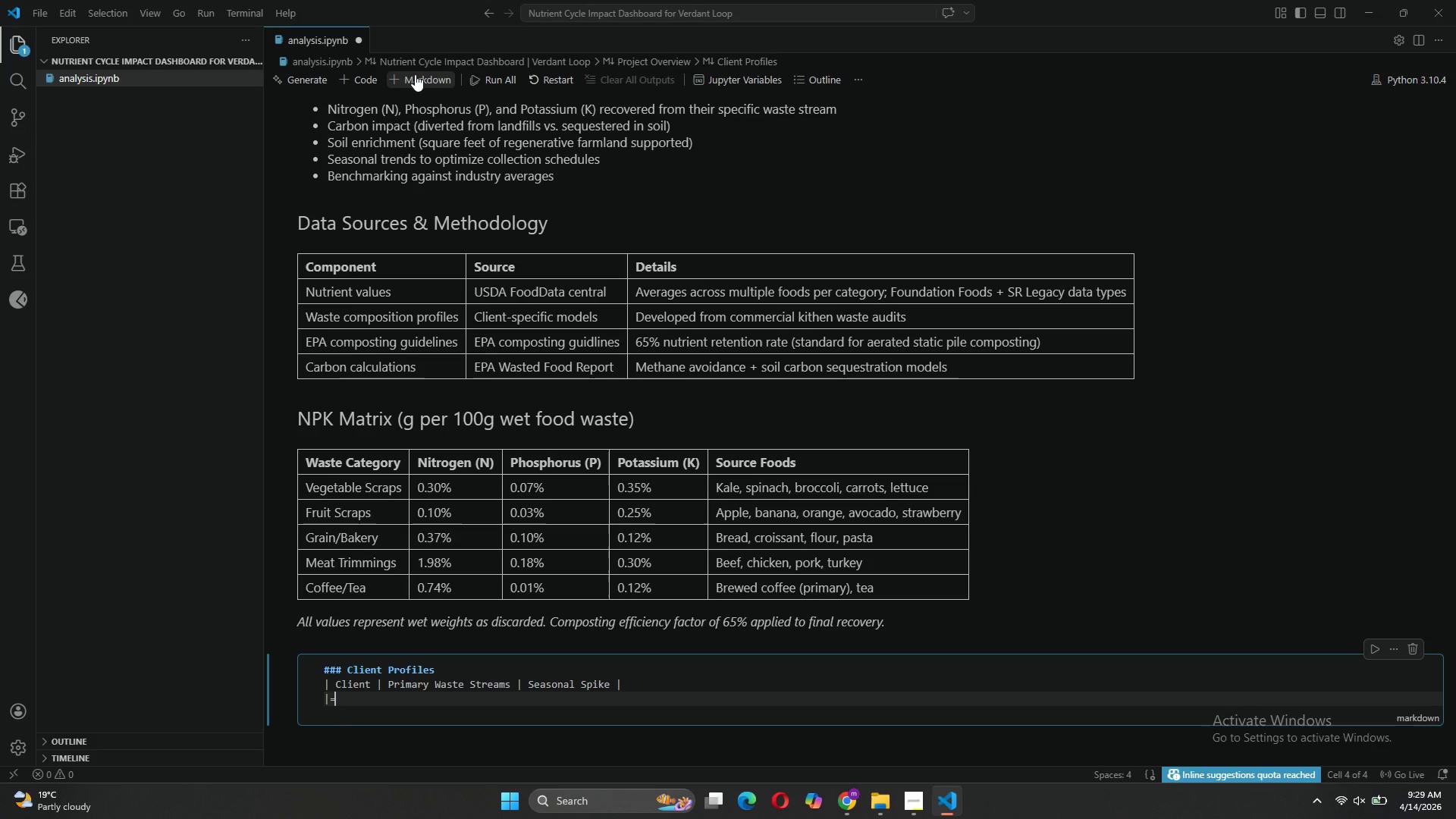 
key(Backspace)
 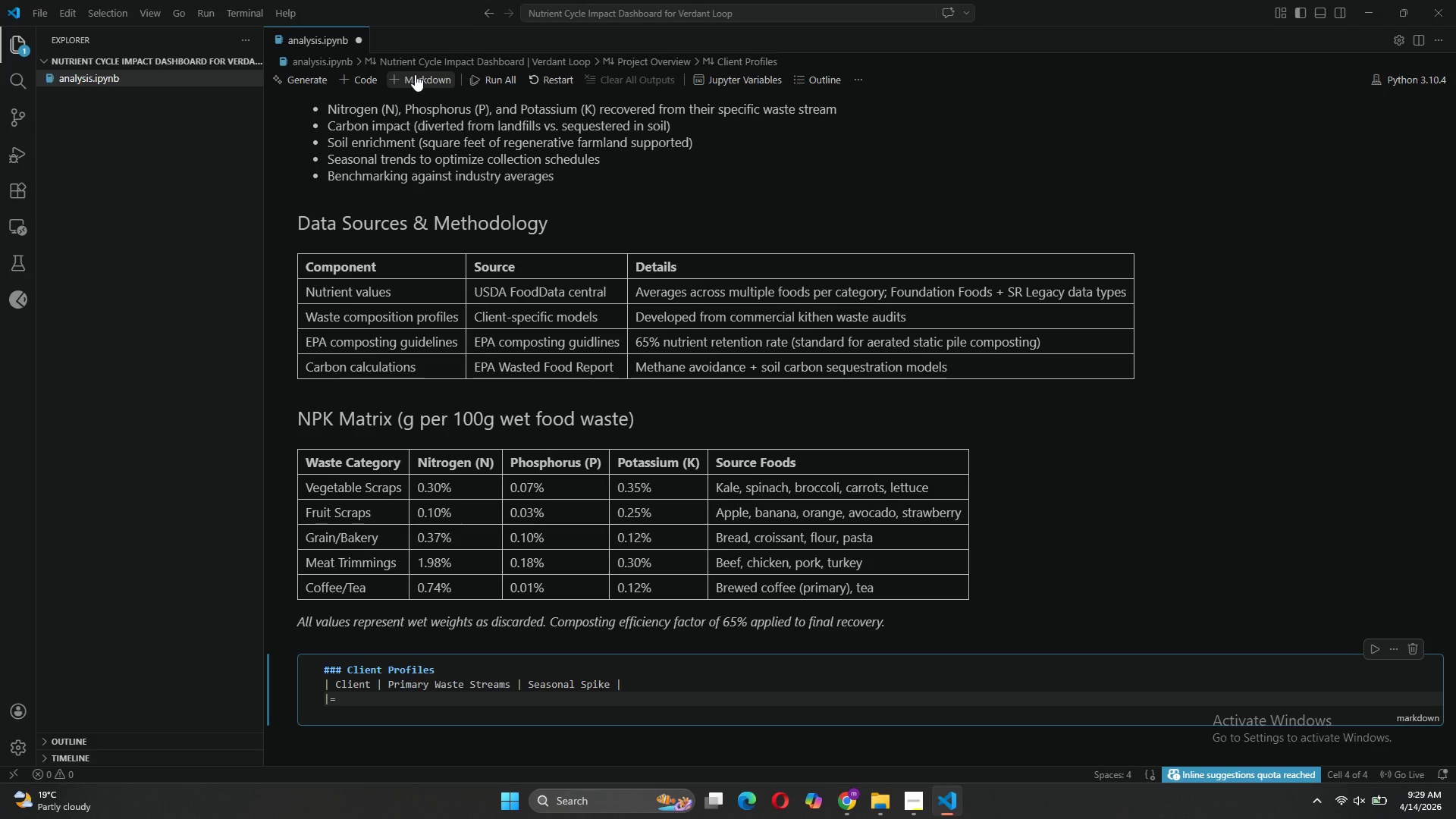 
key(Backspace)
 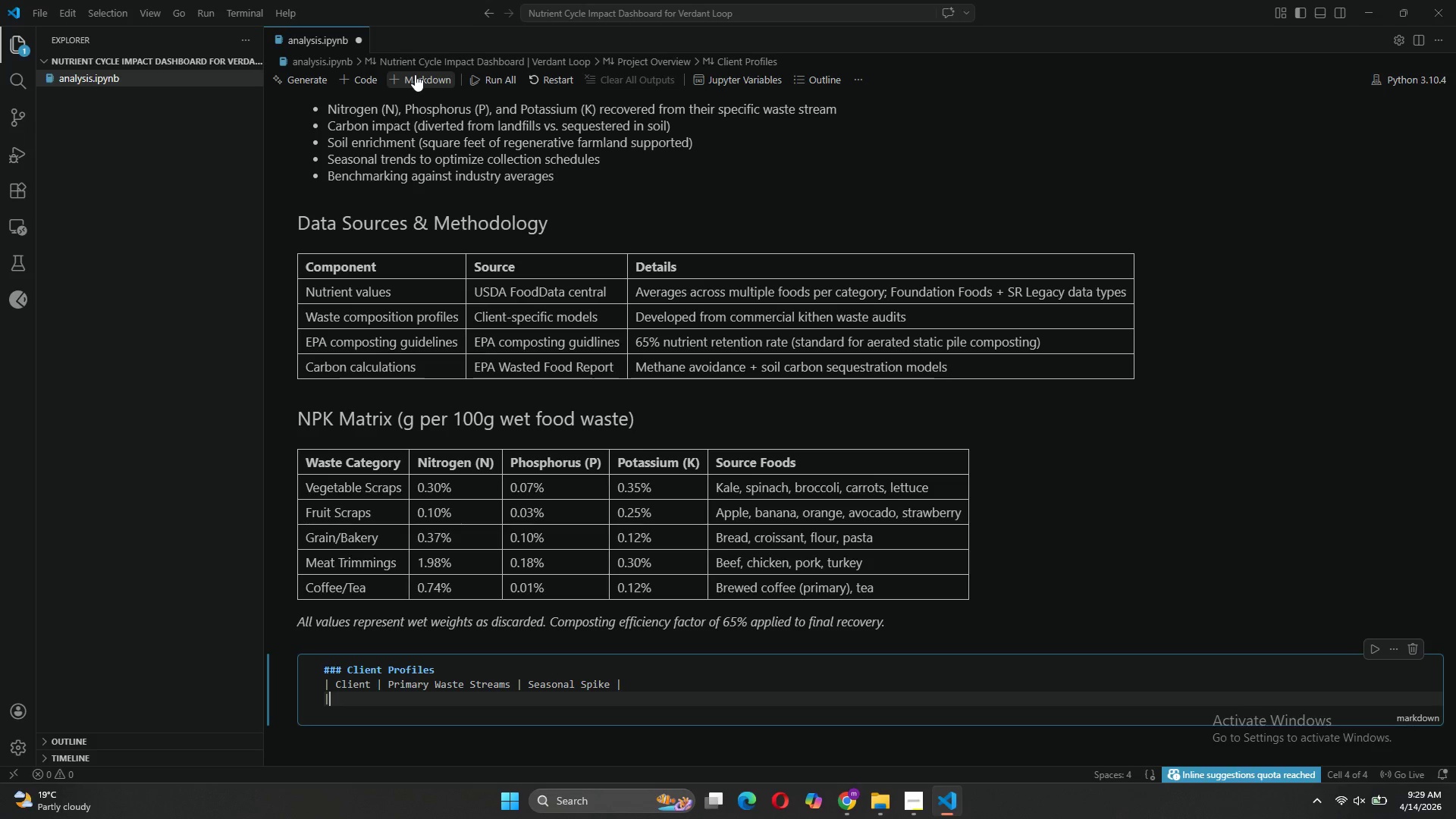 
key(Minus)
 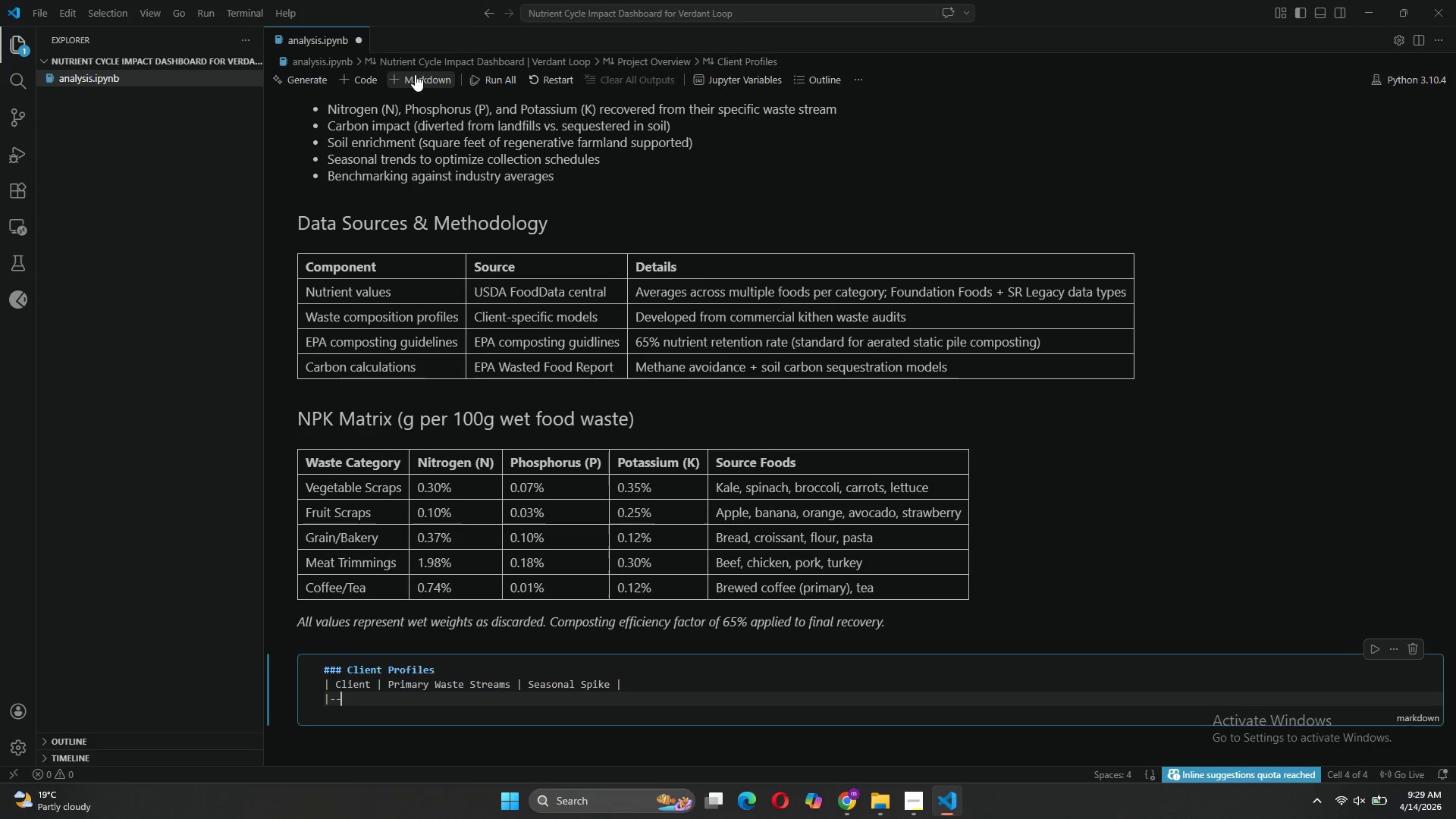 
key(Minus)
 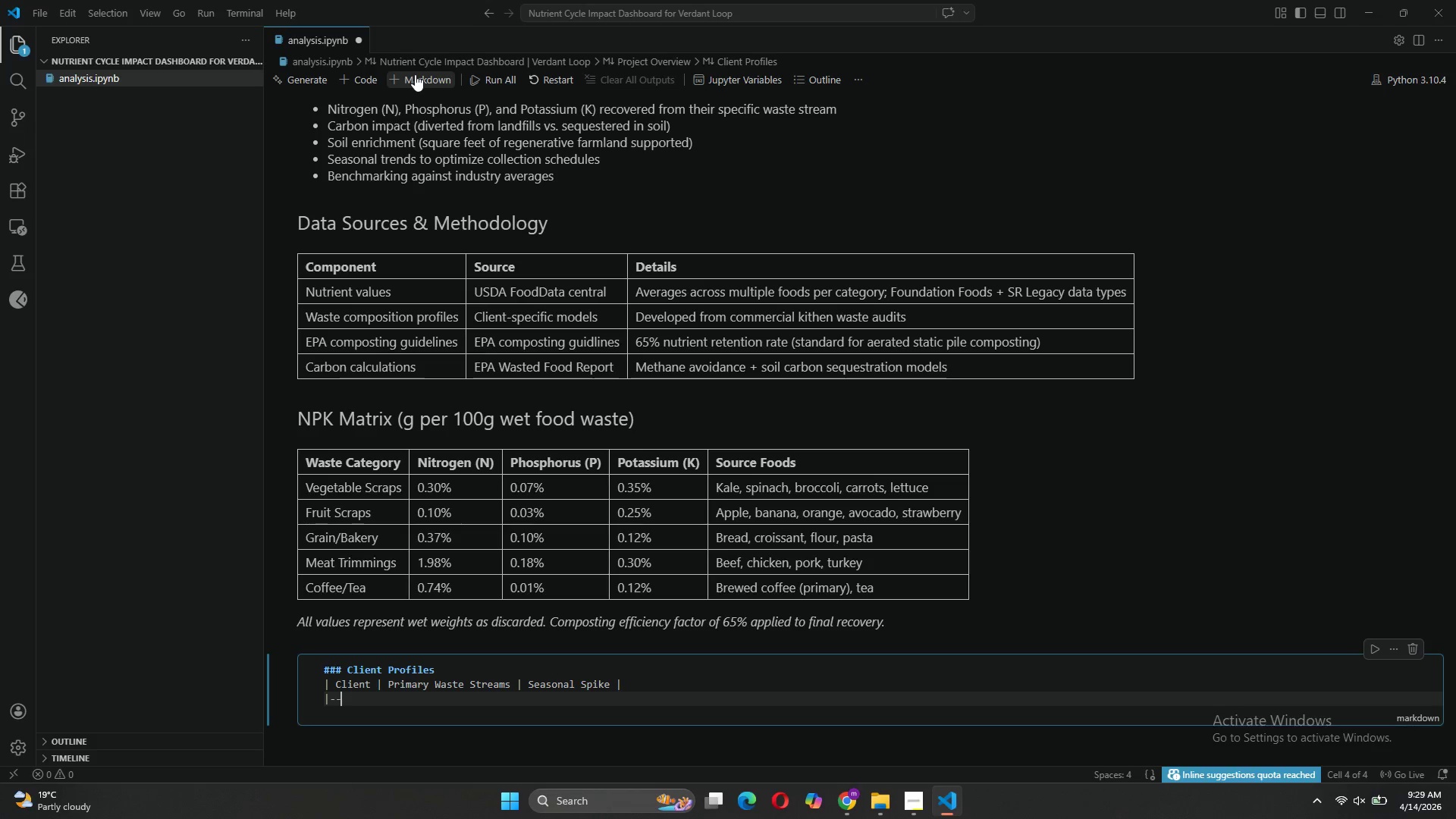 
key(Minus)
 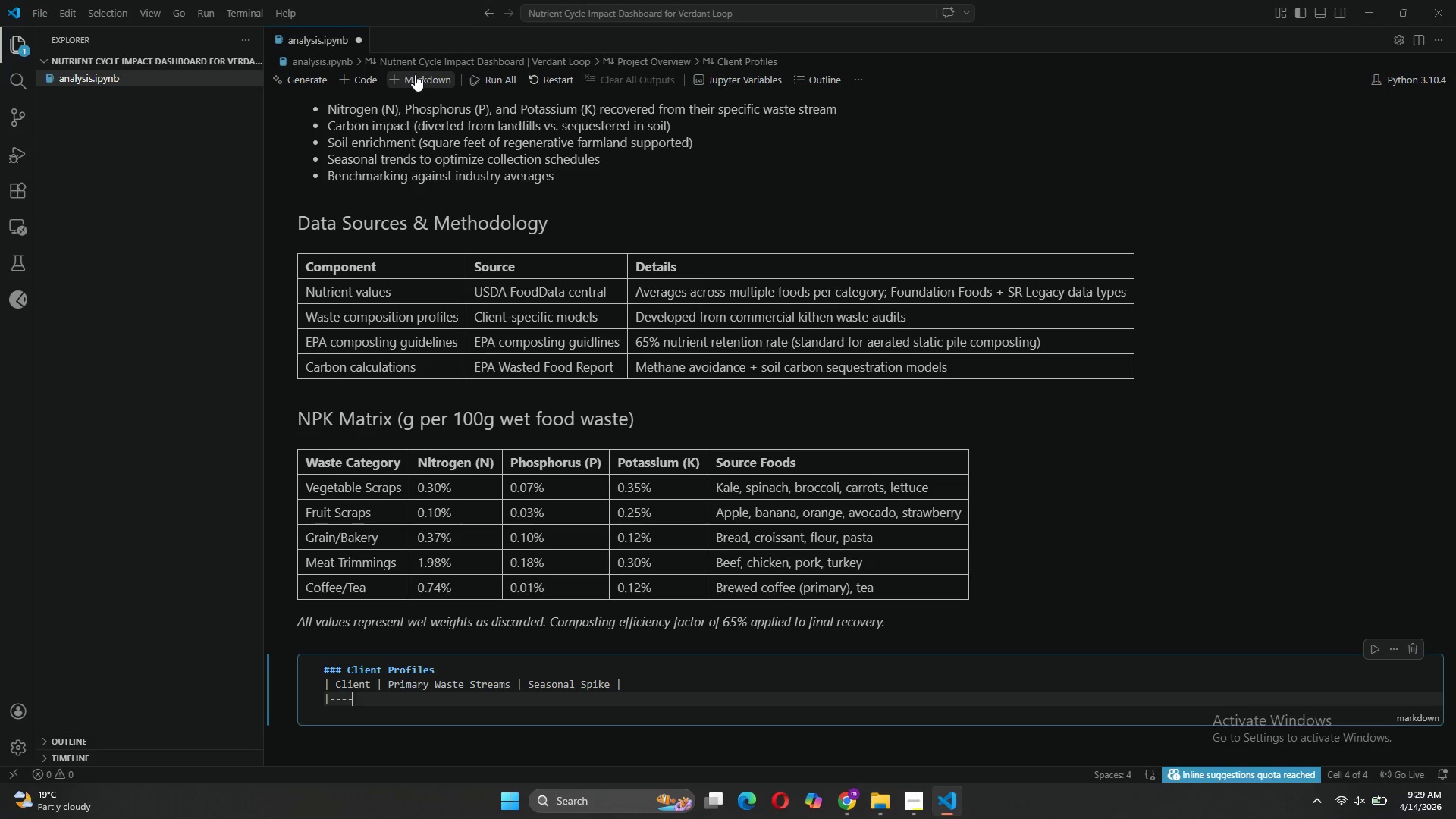 
key(Minus)
 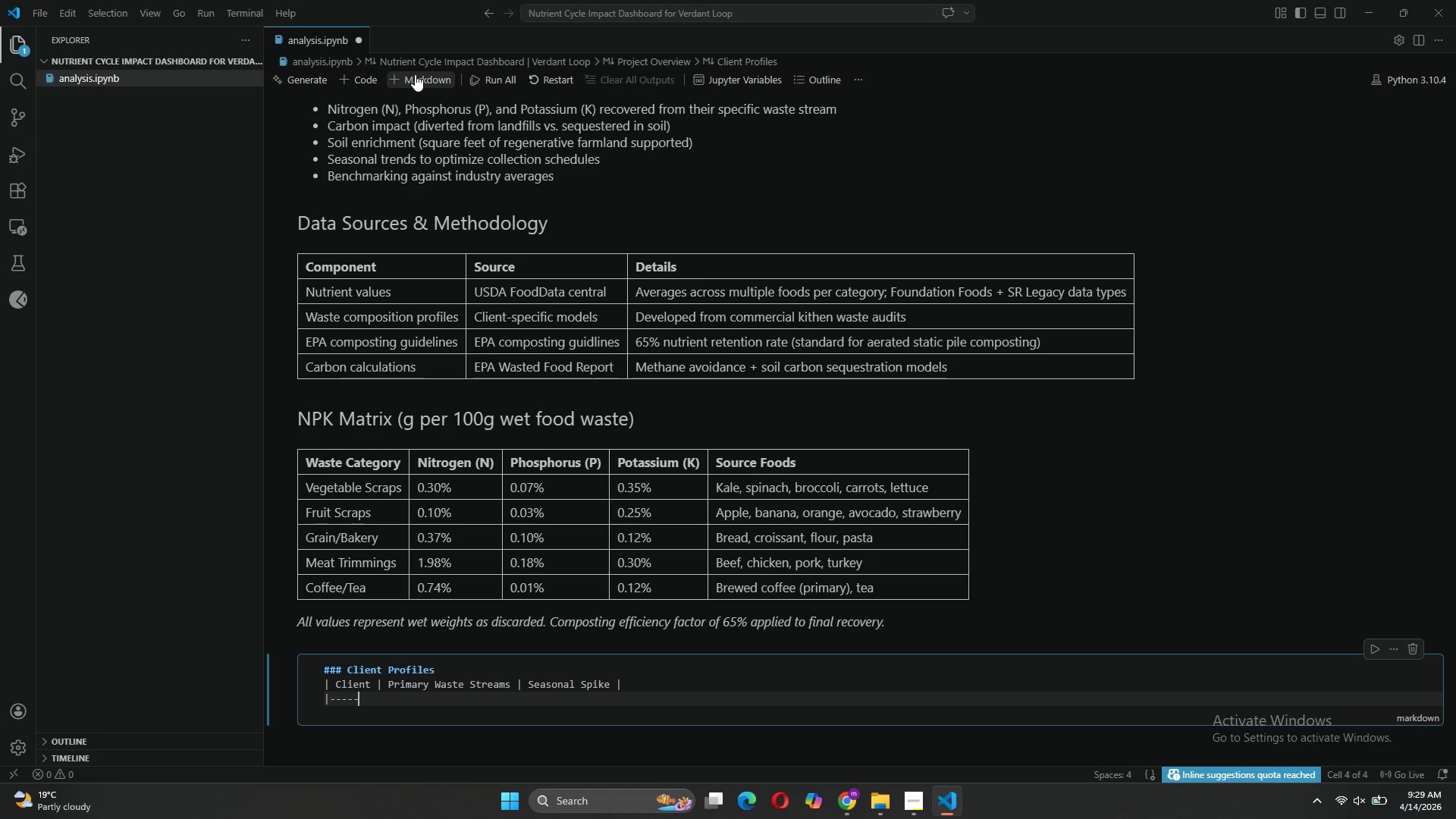 
key(Minus)
 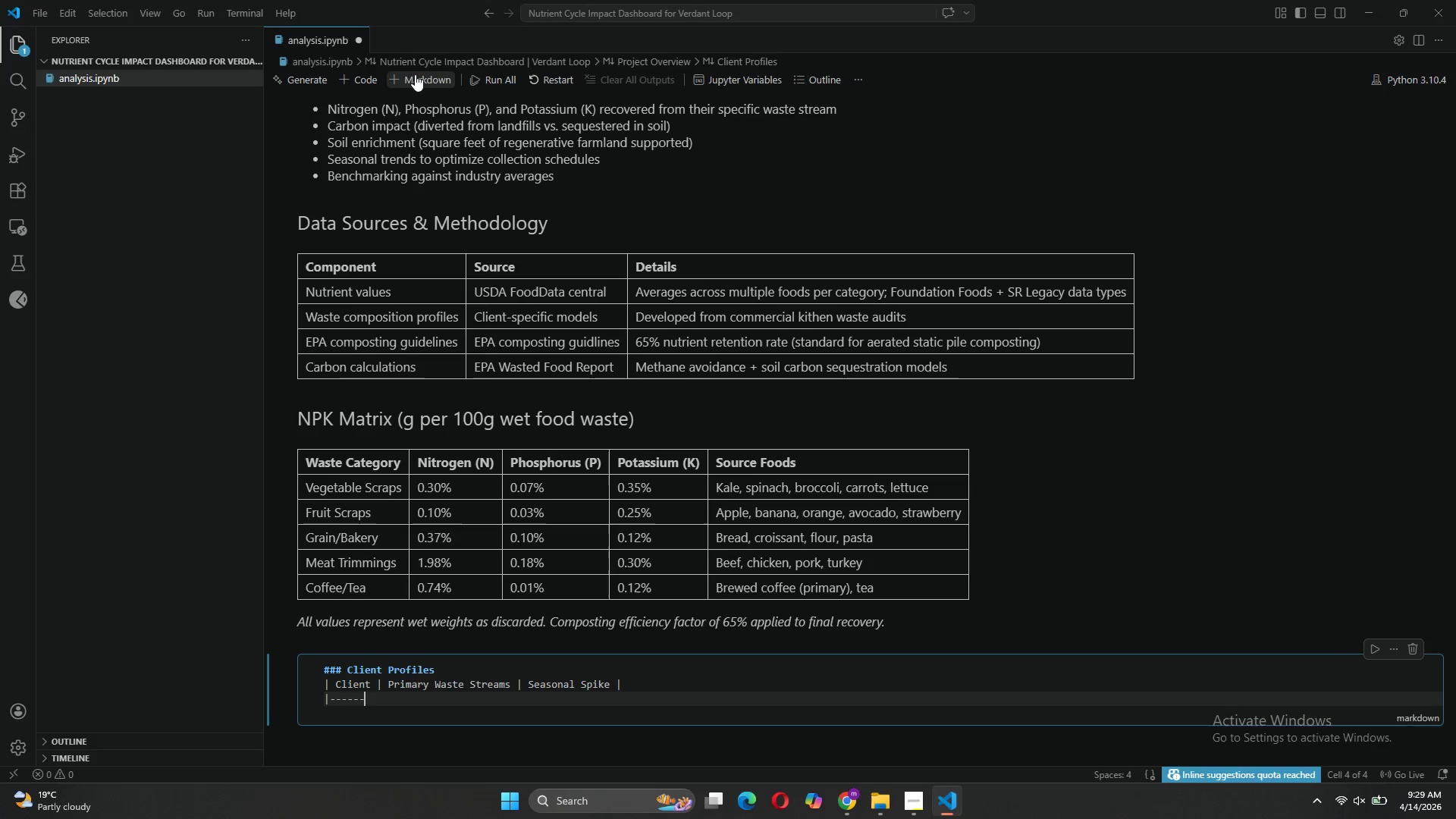 
key(Minus)
 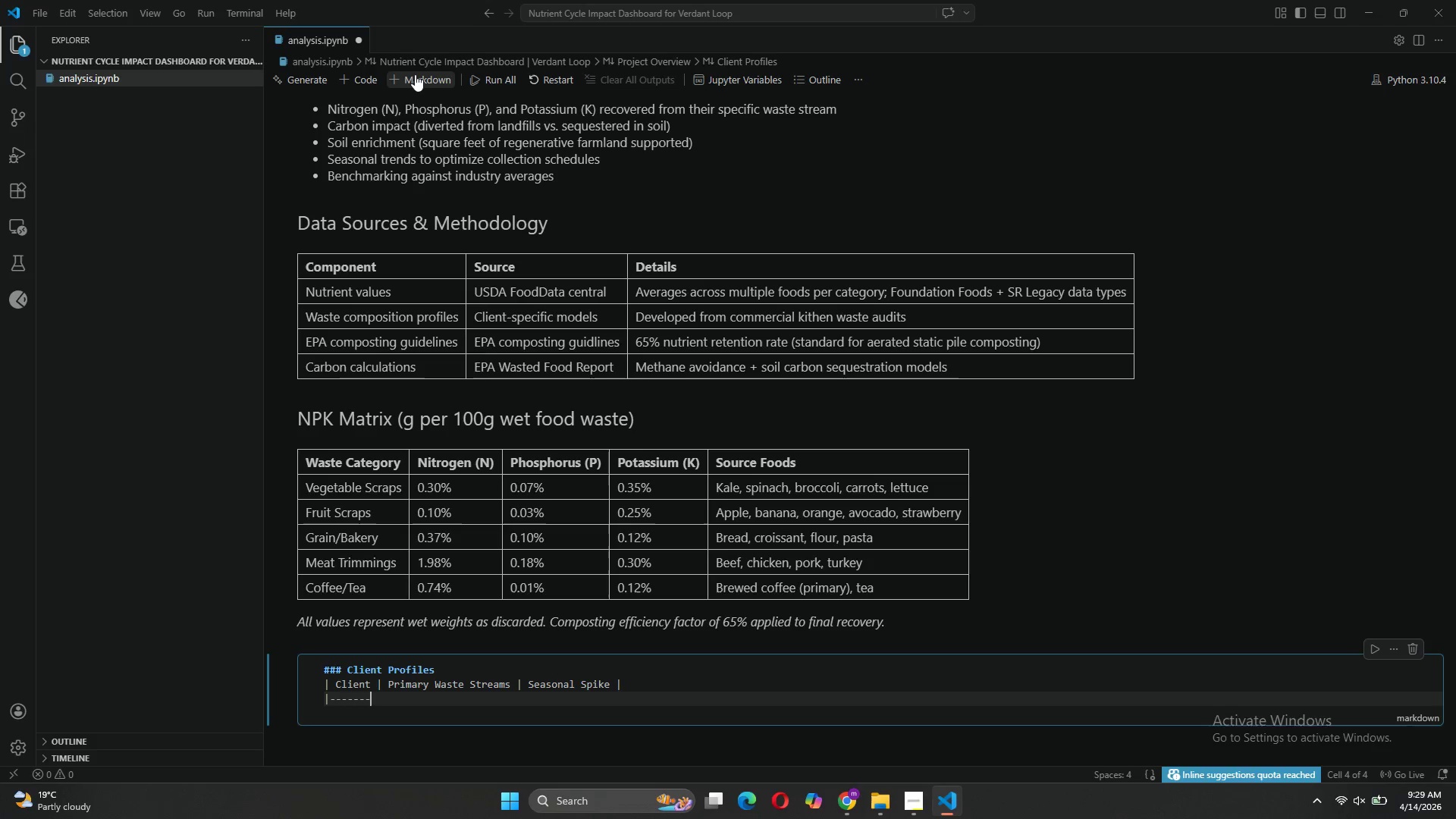 
key(Minus)
 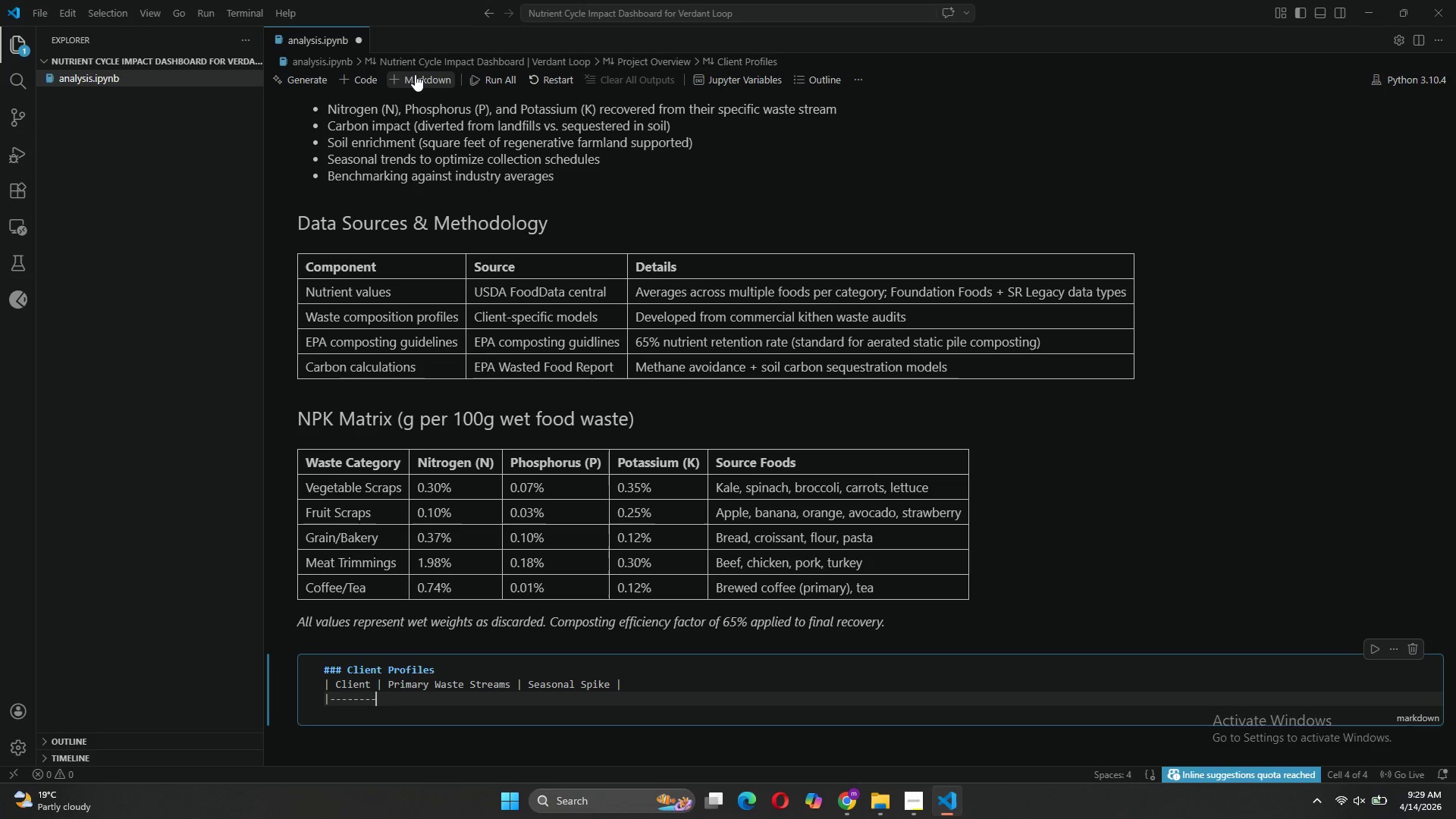 
key(Minus)
 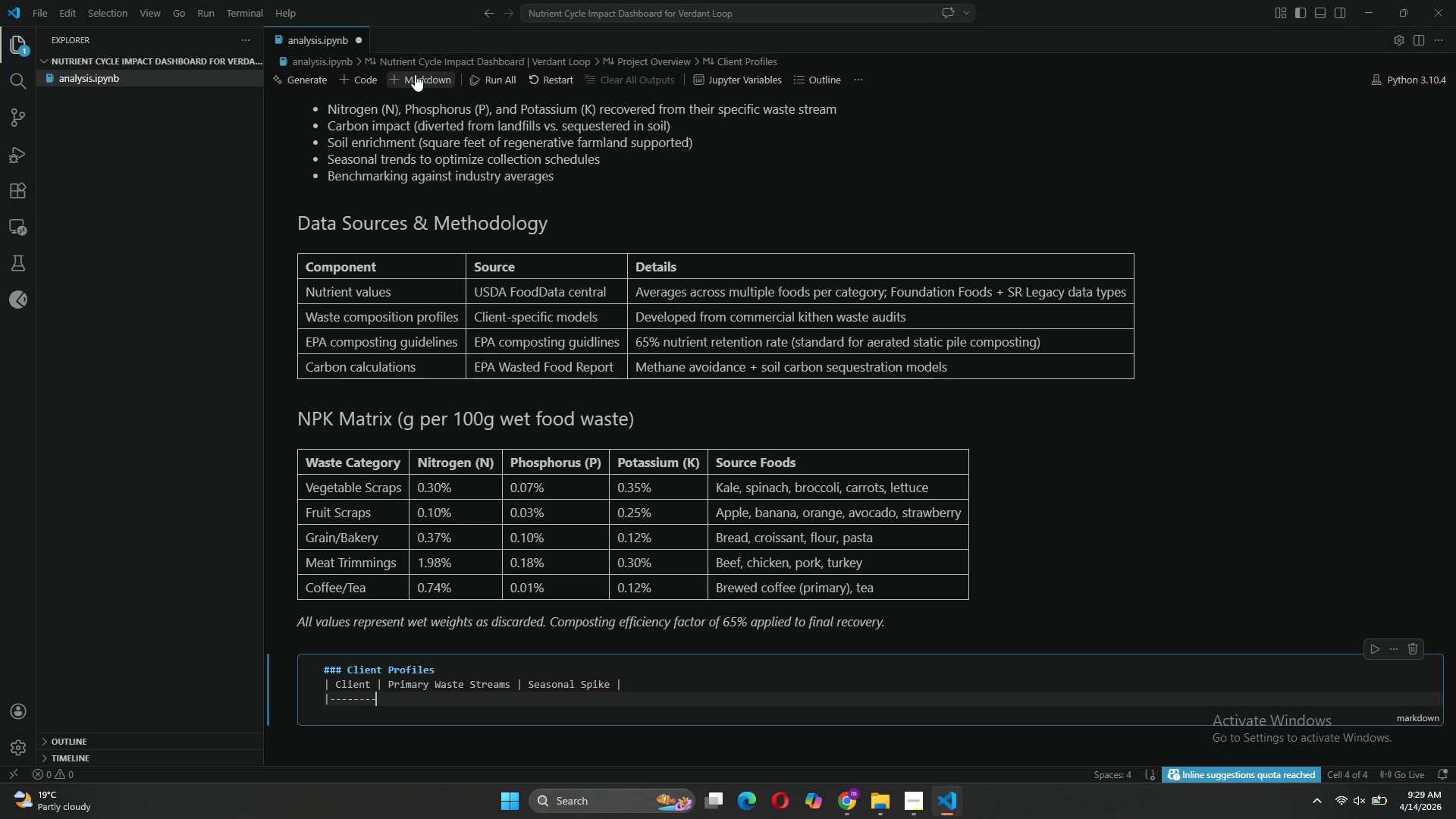 
key(Minus)
 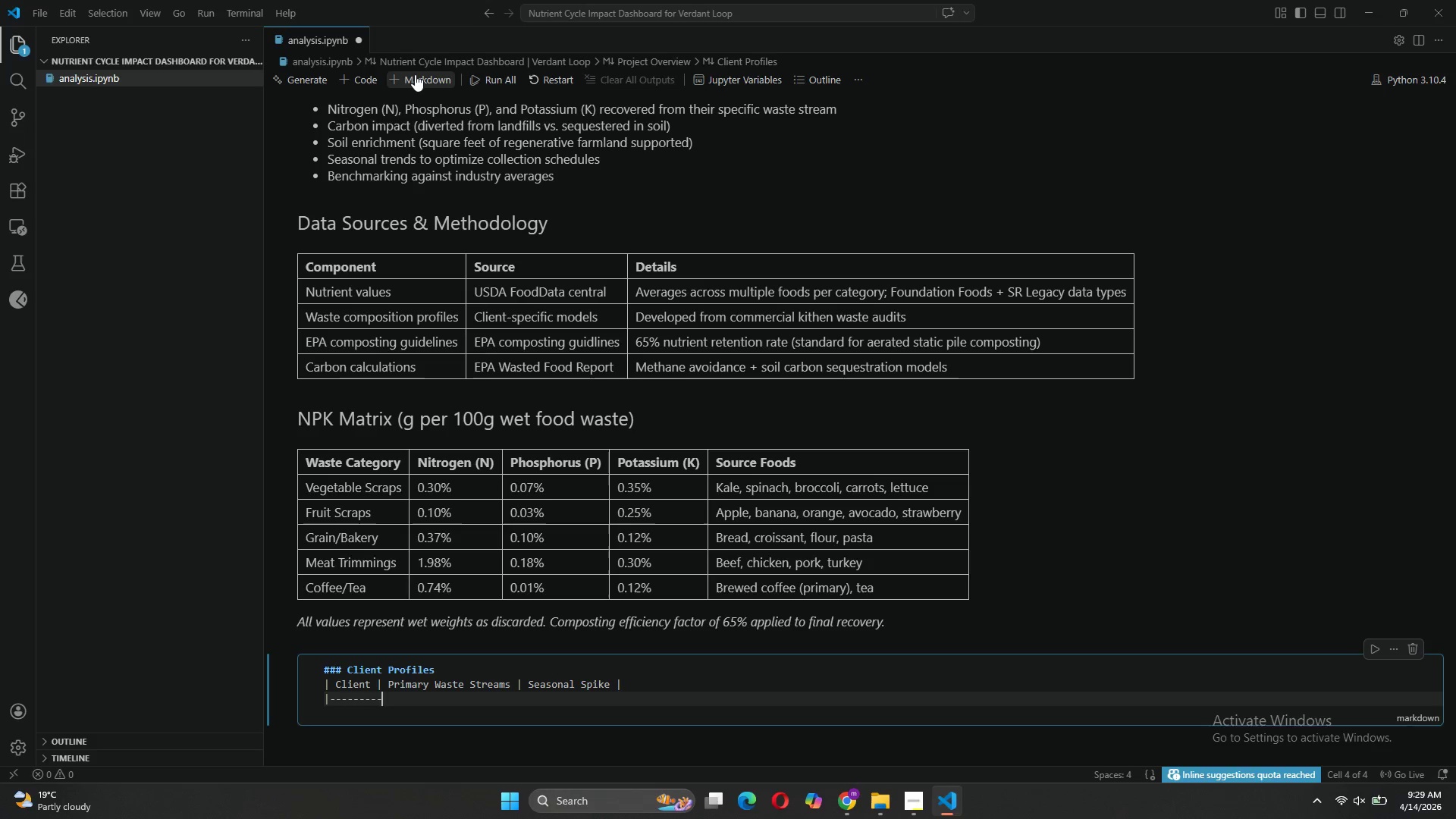 
key(Shift+Backslash)
 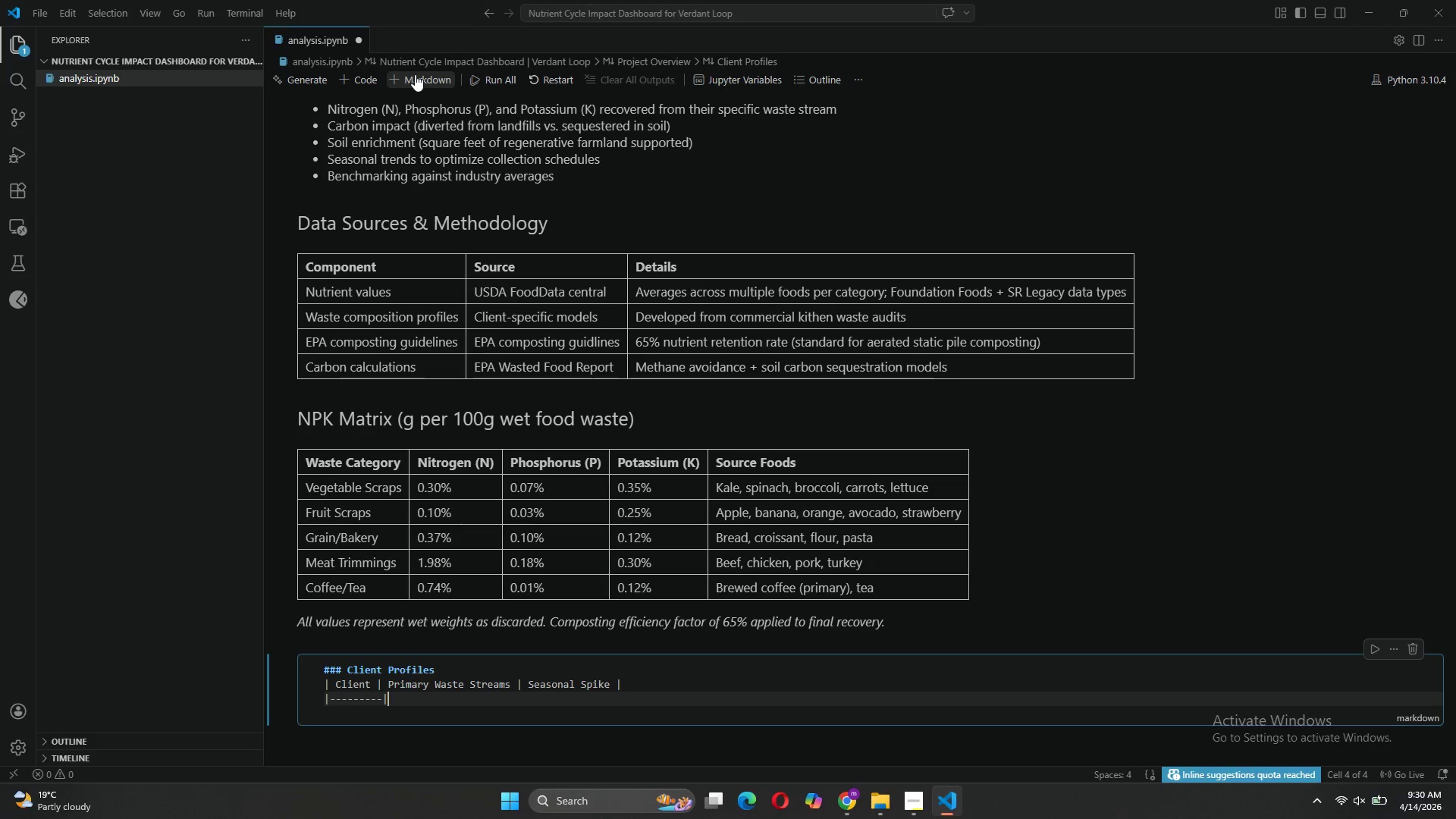 
key(ArrowLeft)
 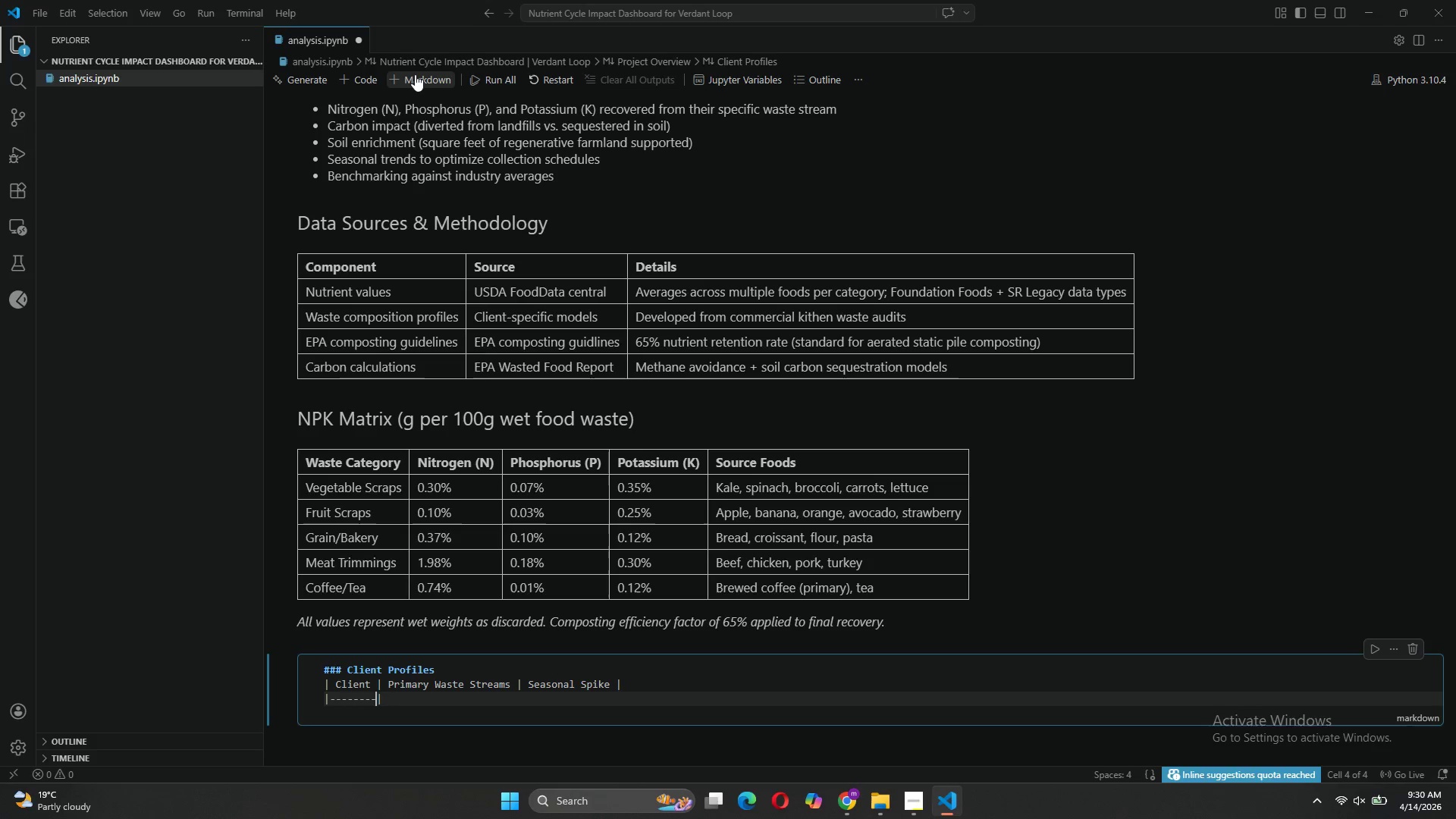 
key(Backspace)
 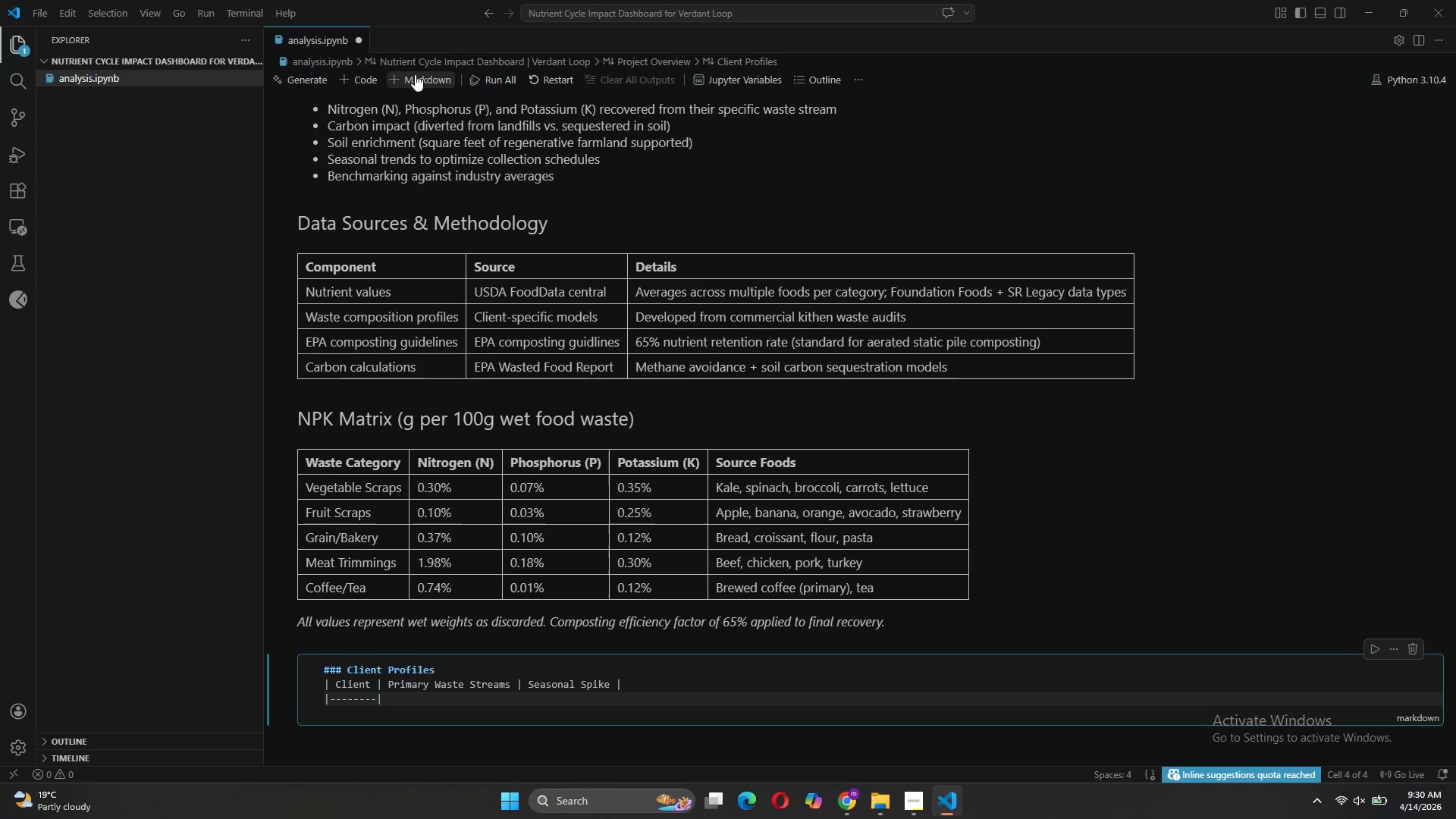 
key(ArrowRight)
 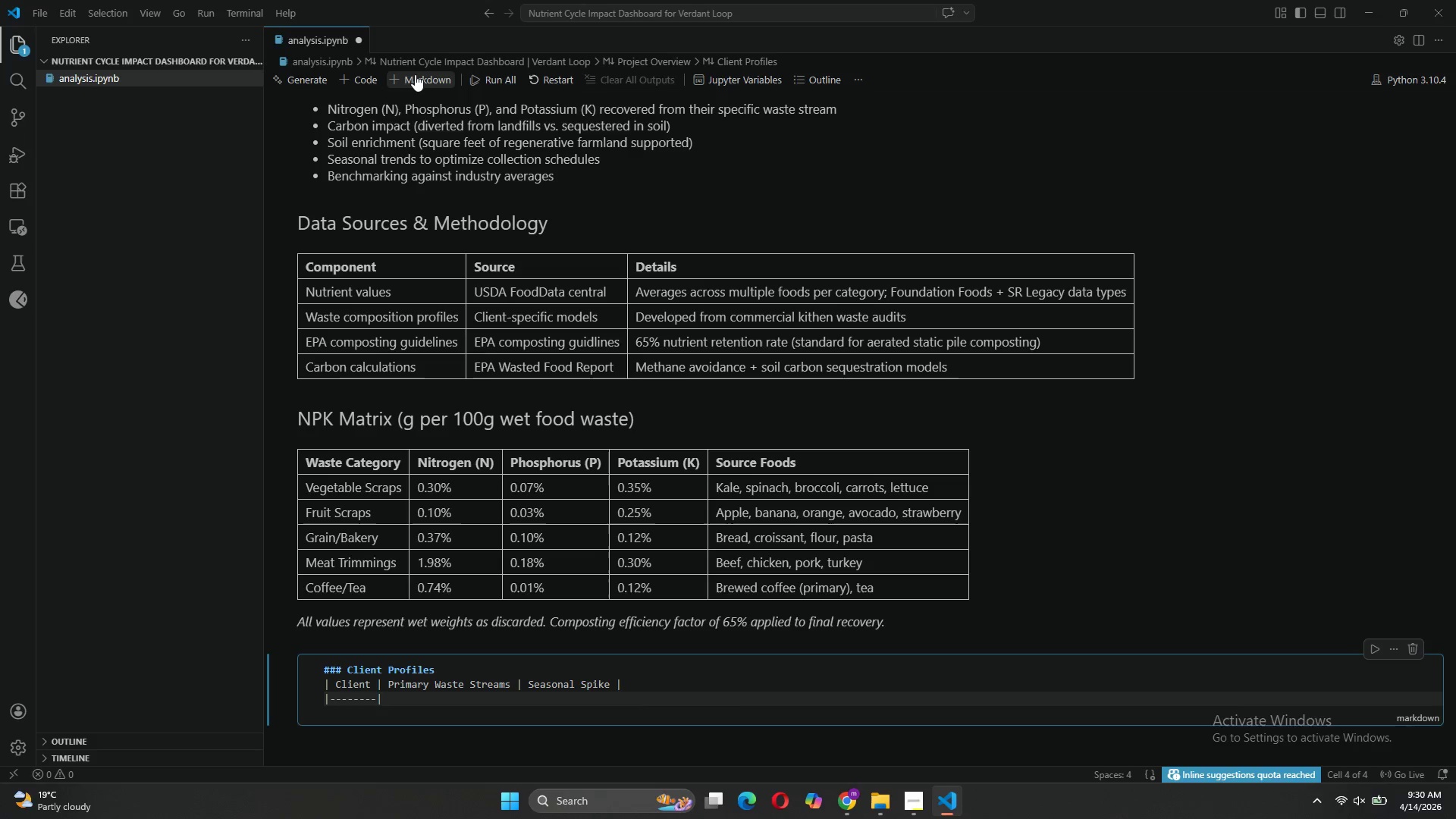 
key(Minus)
 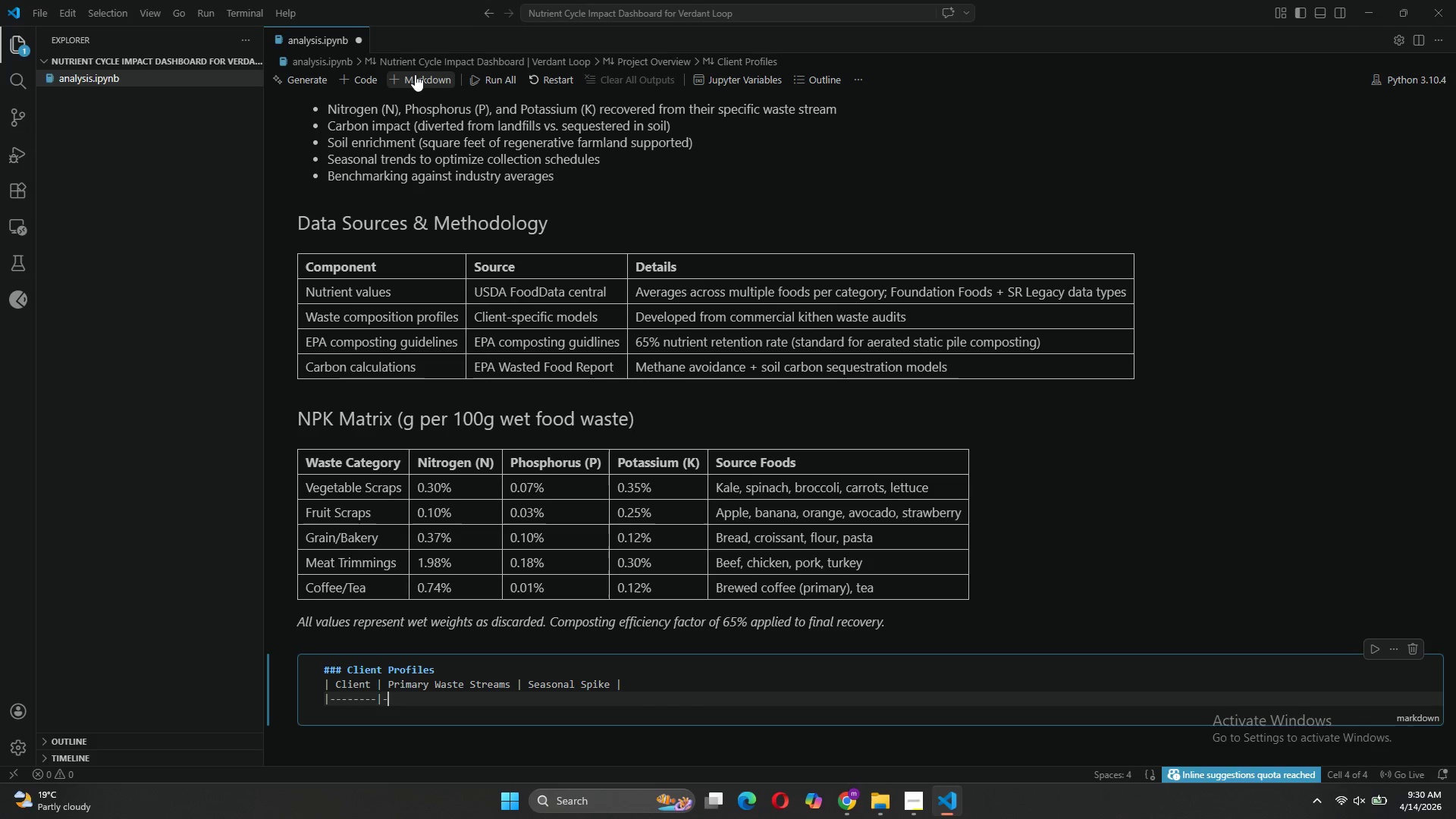 
key(Minus)
 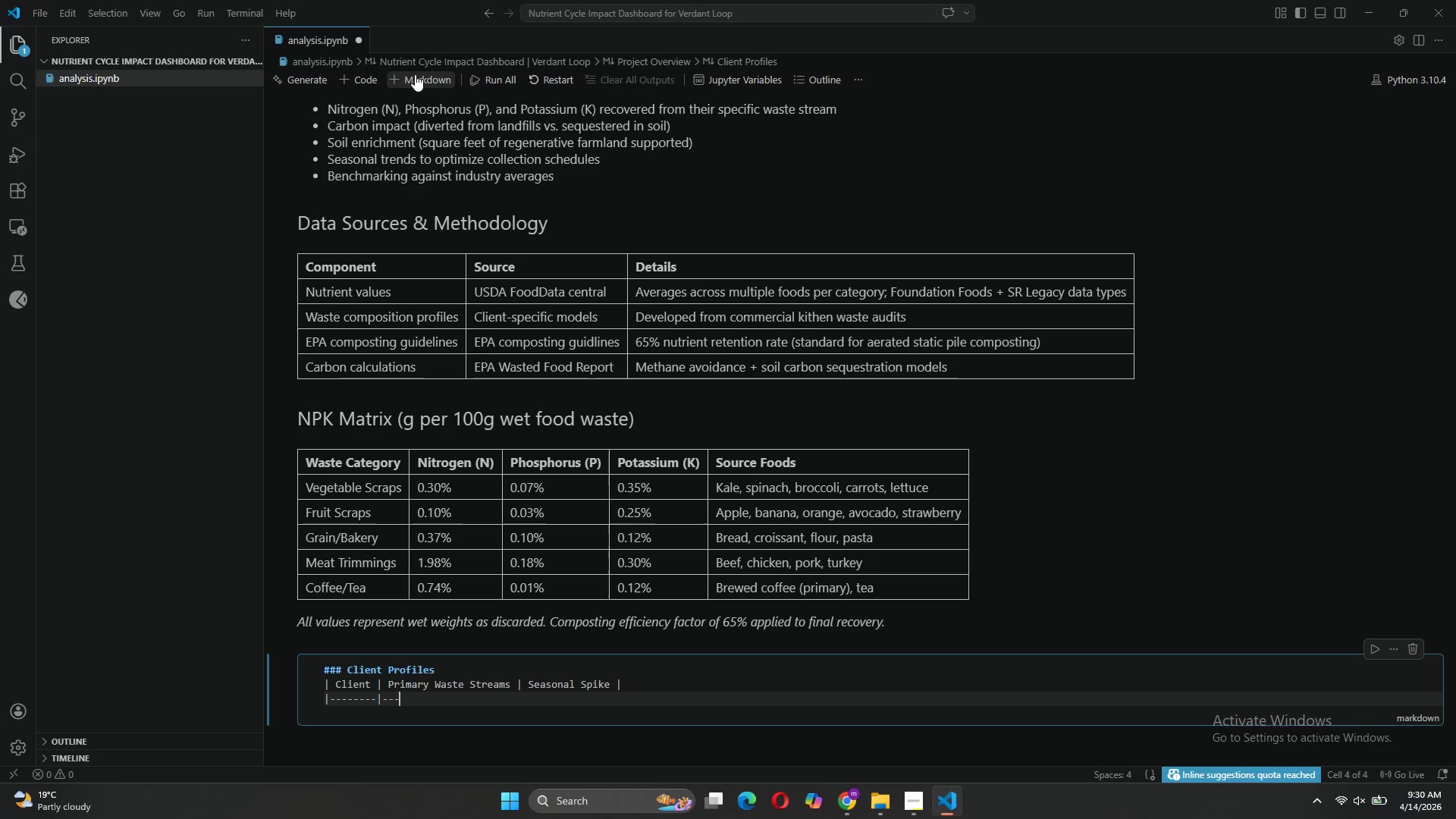 
key(Minus)
 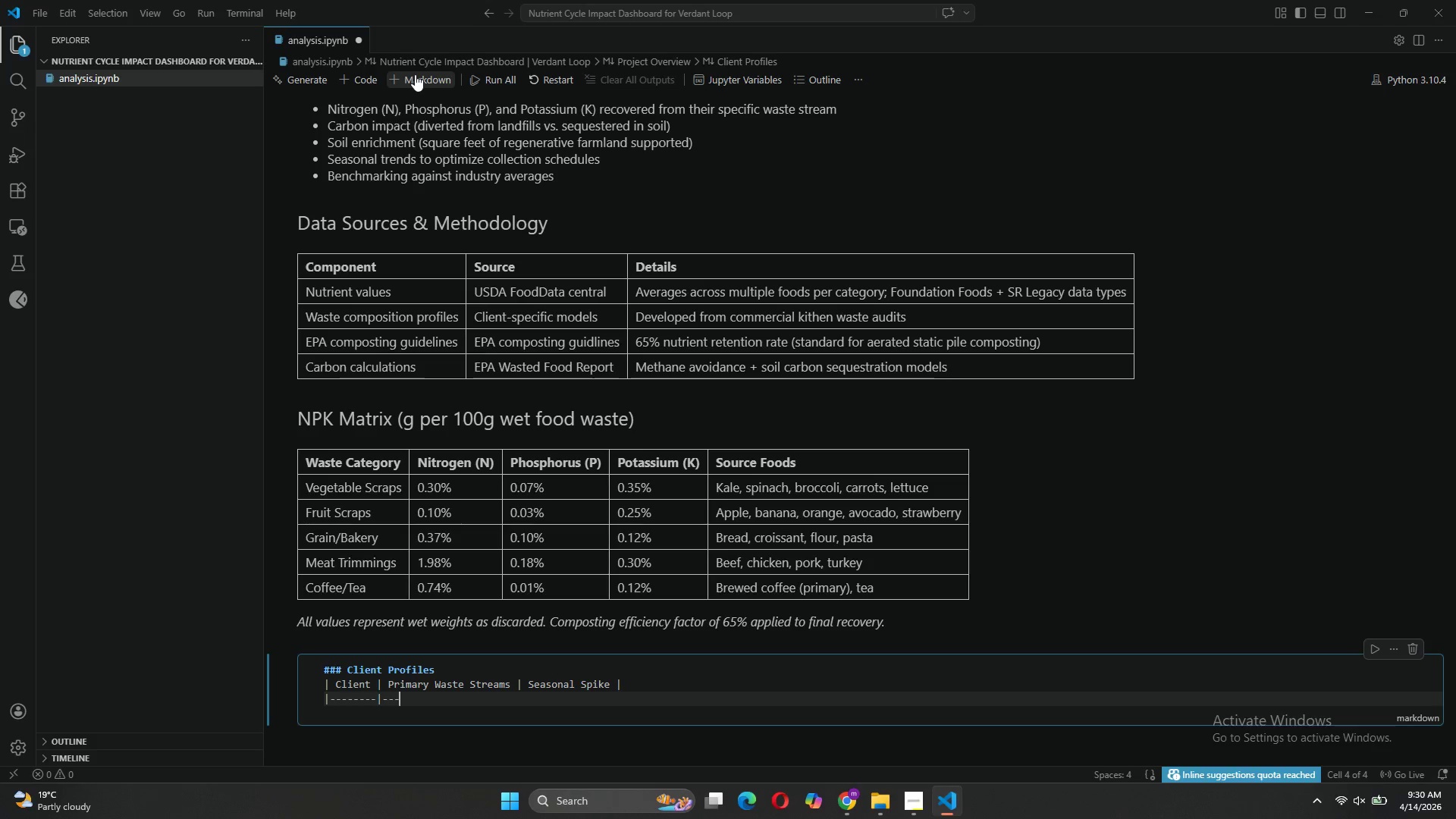 
key(Minus)
 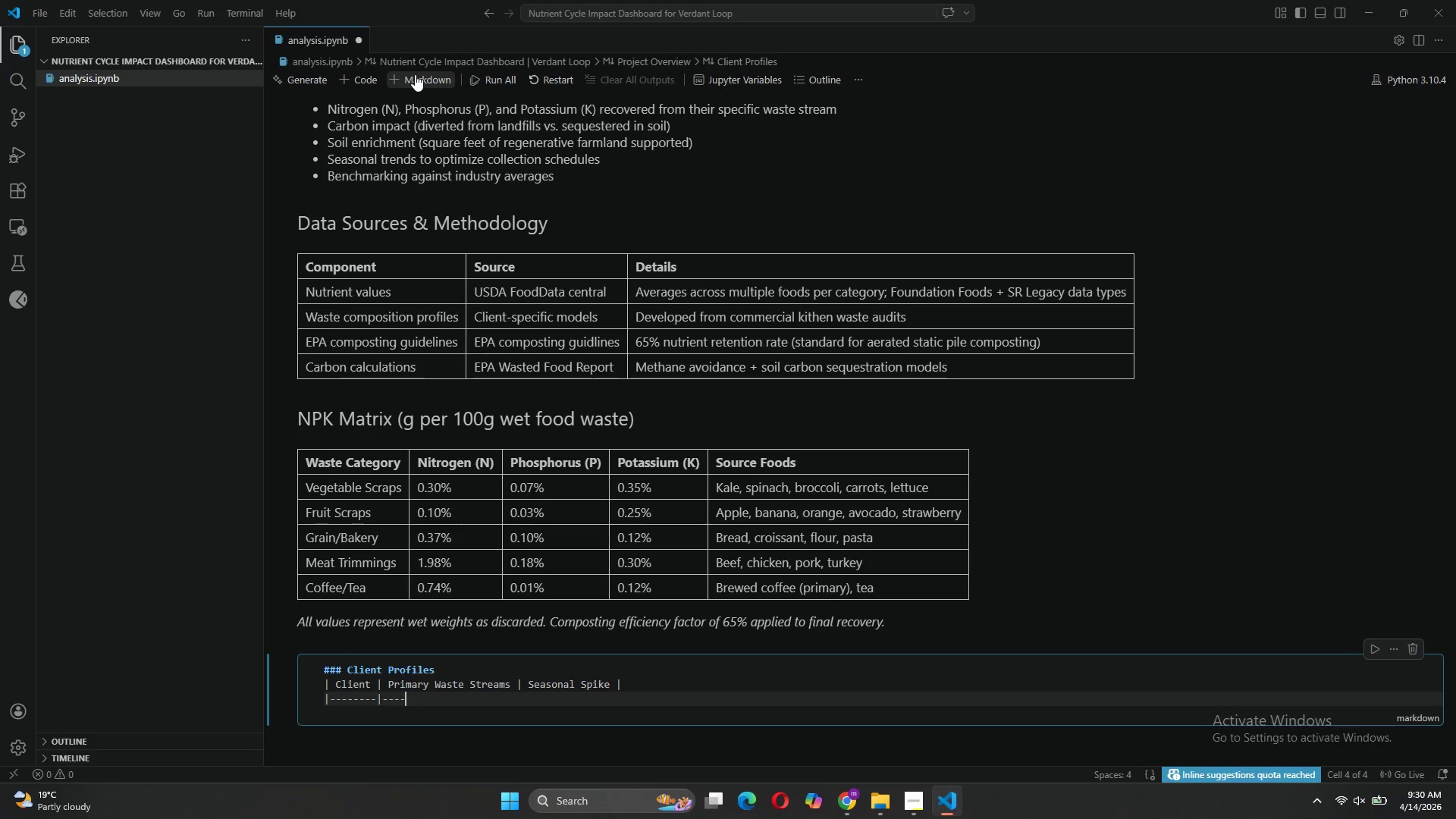 
key(Minus)
 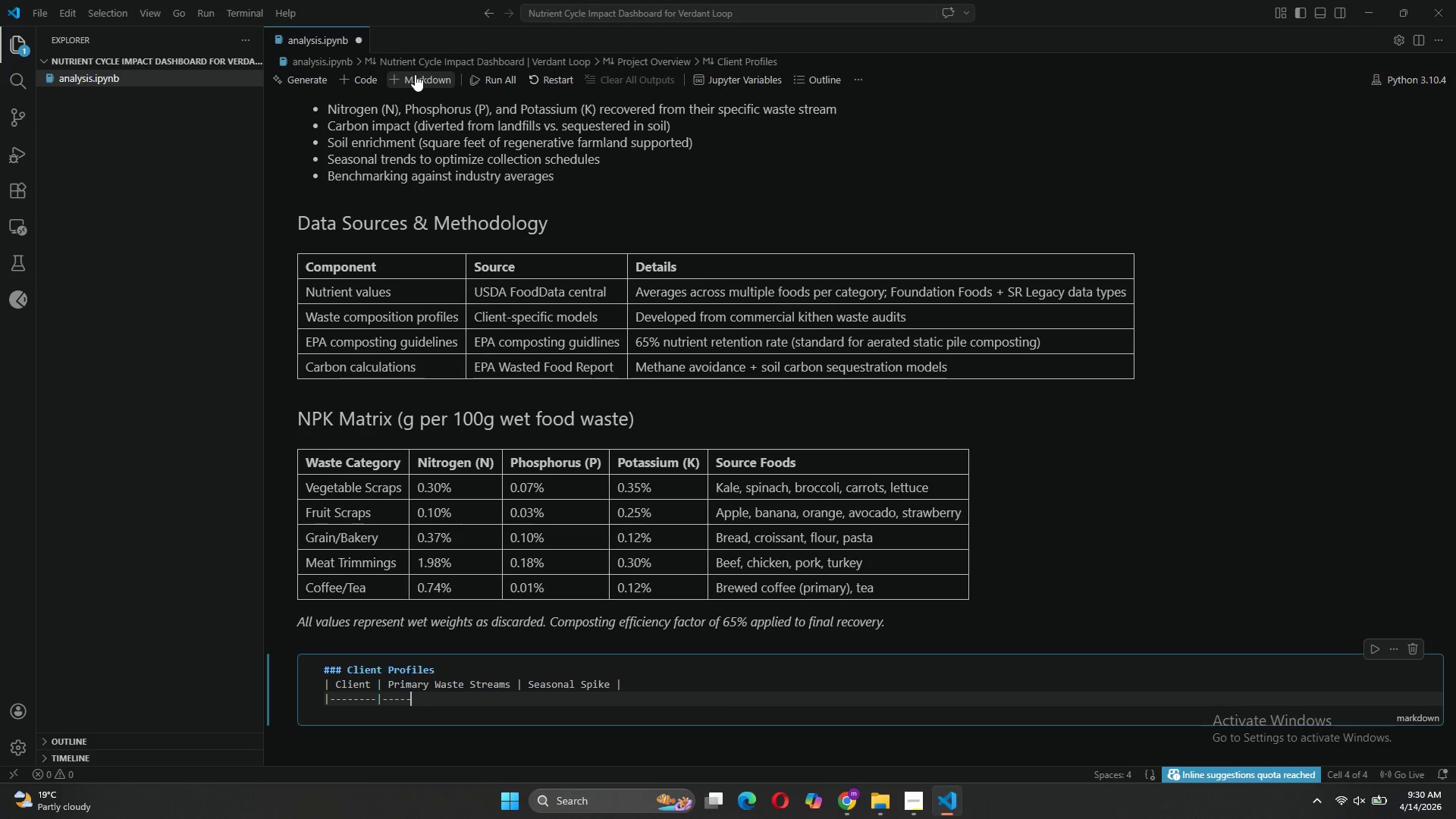 
key(Minus)
 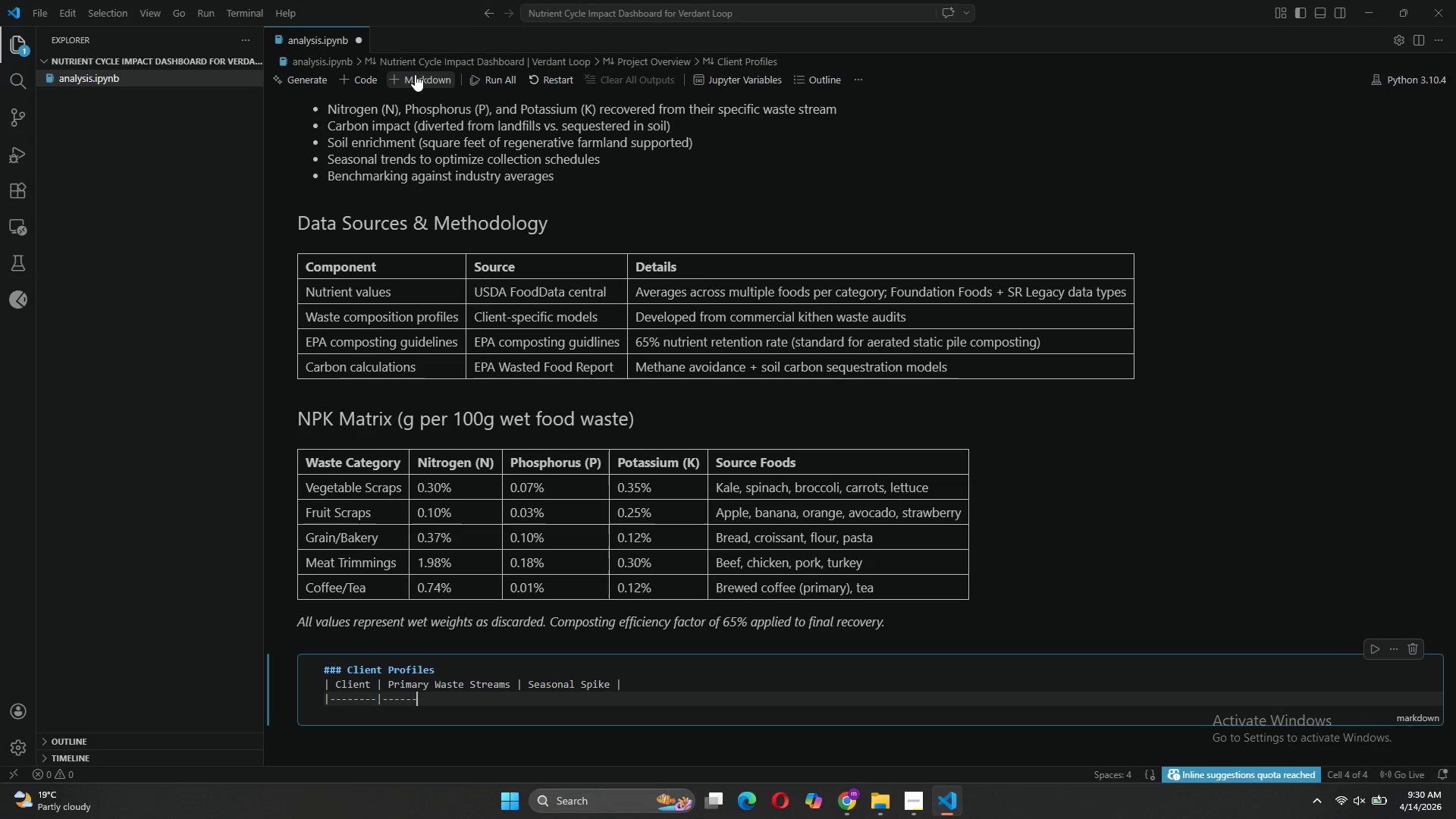 
key(Minus)
 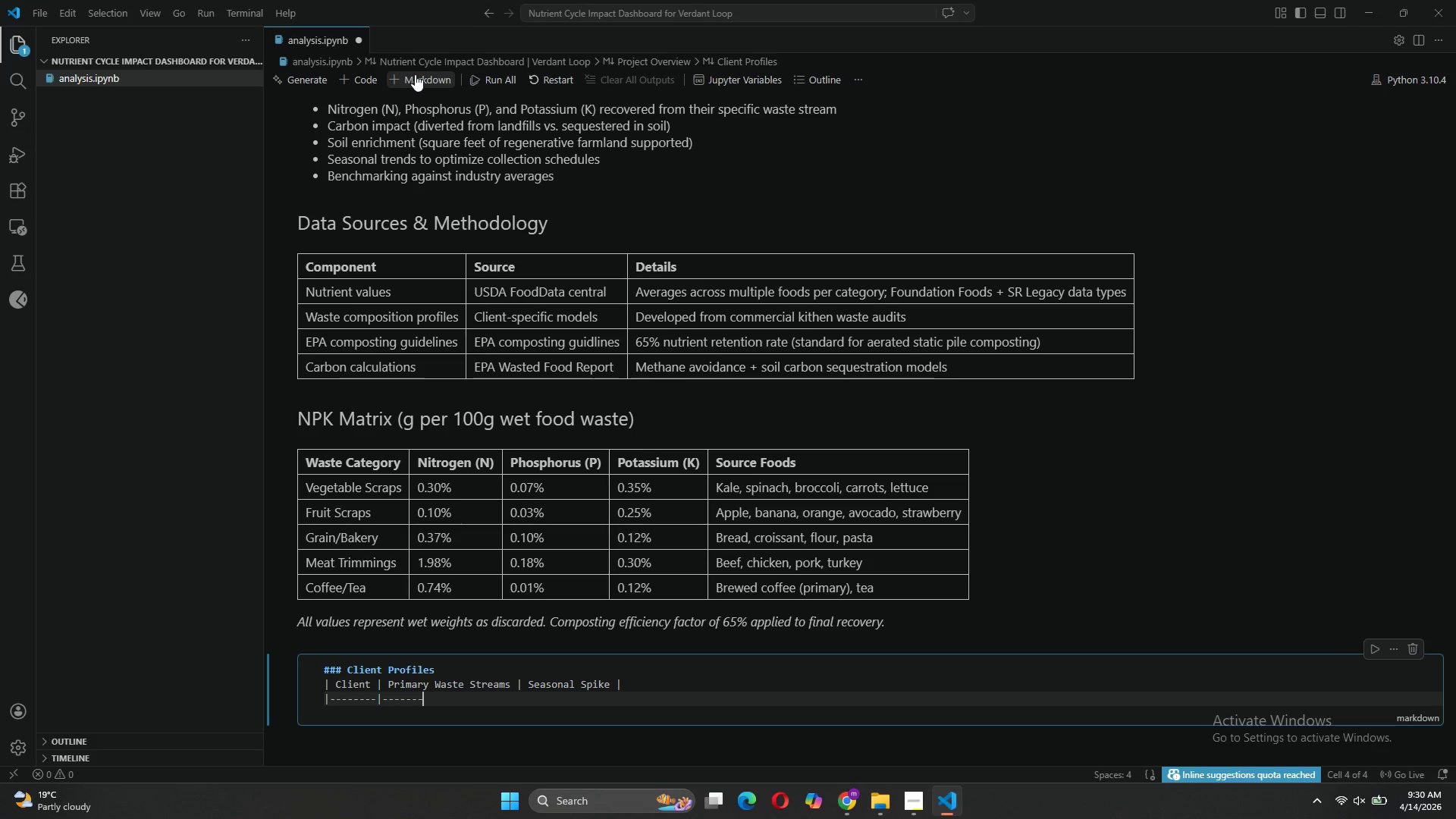 
key(Minus)
 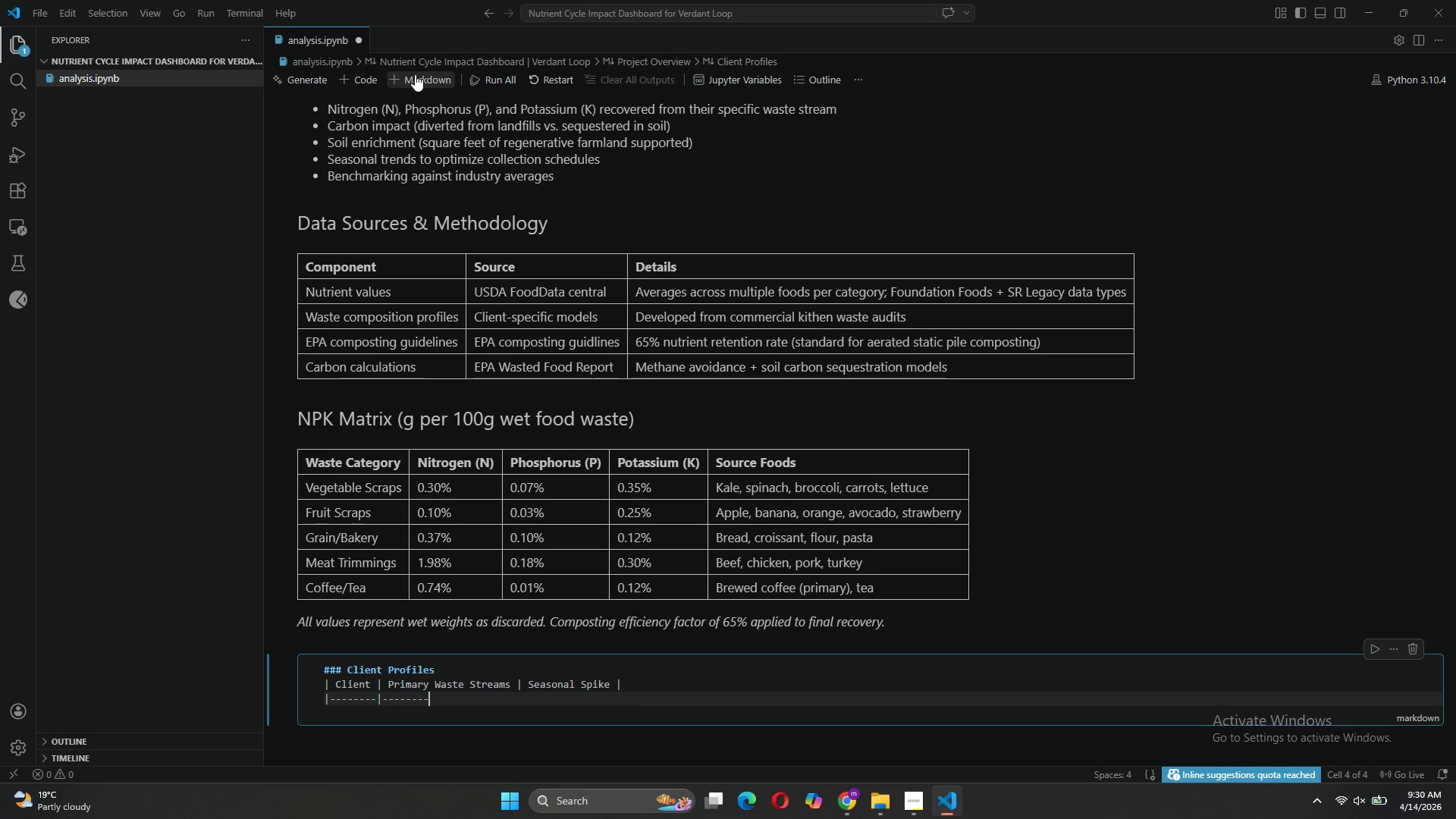 
key(Minus)
 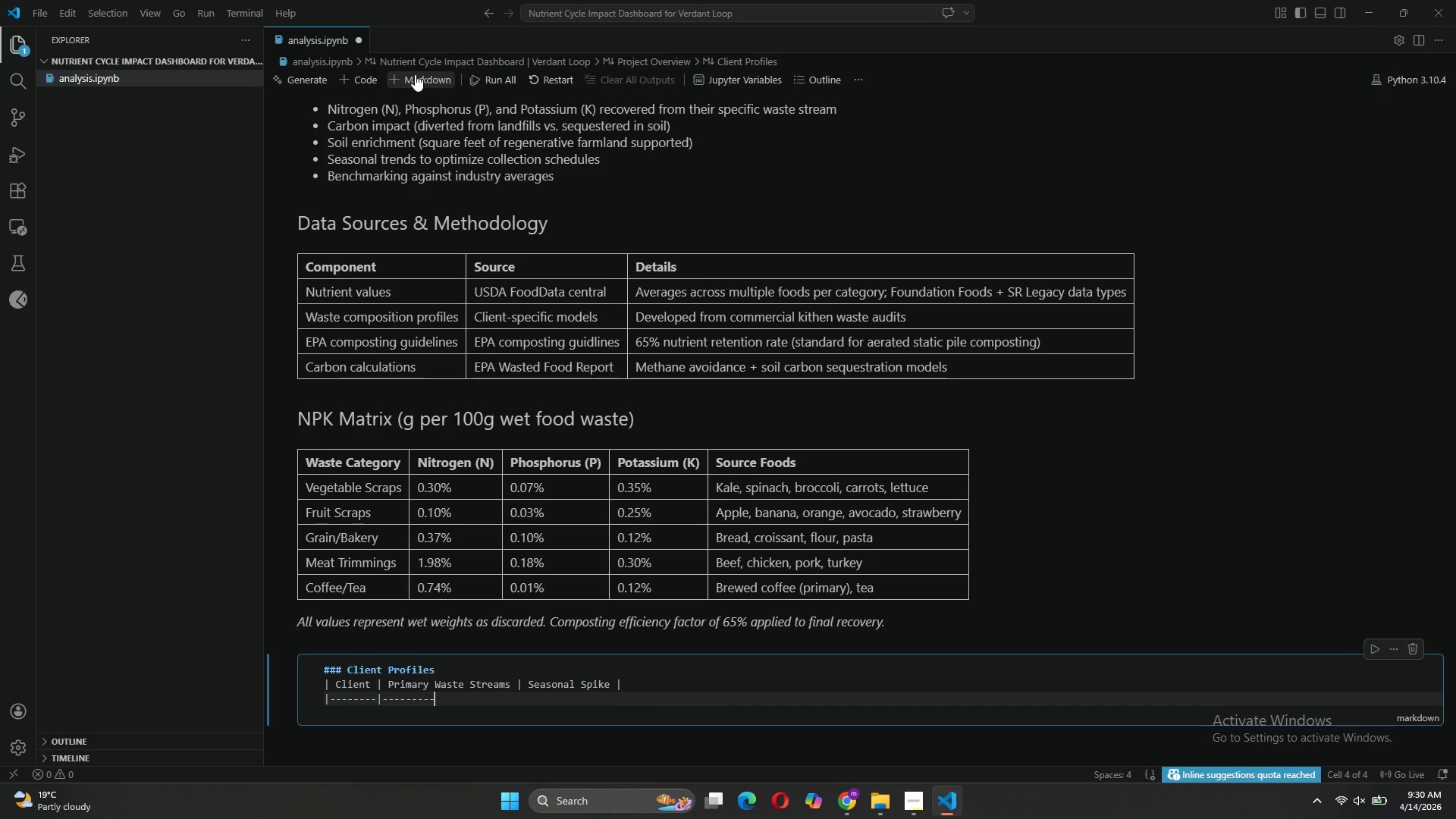 
key(Minus)
 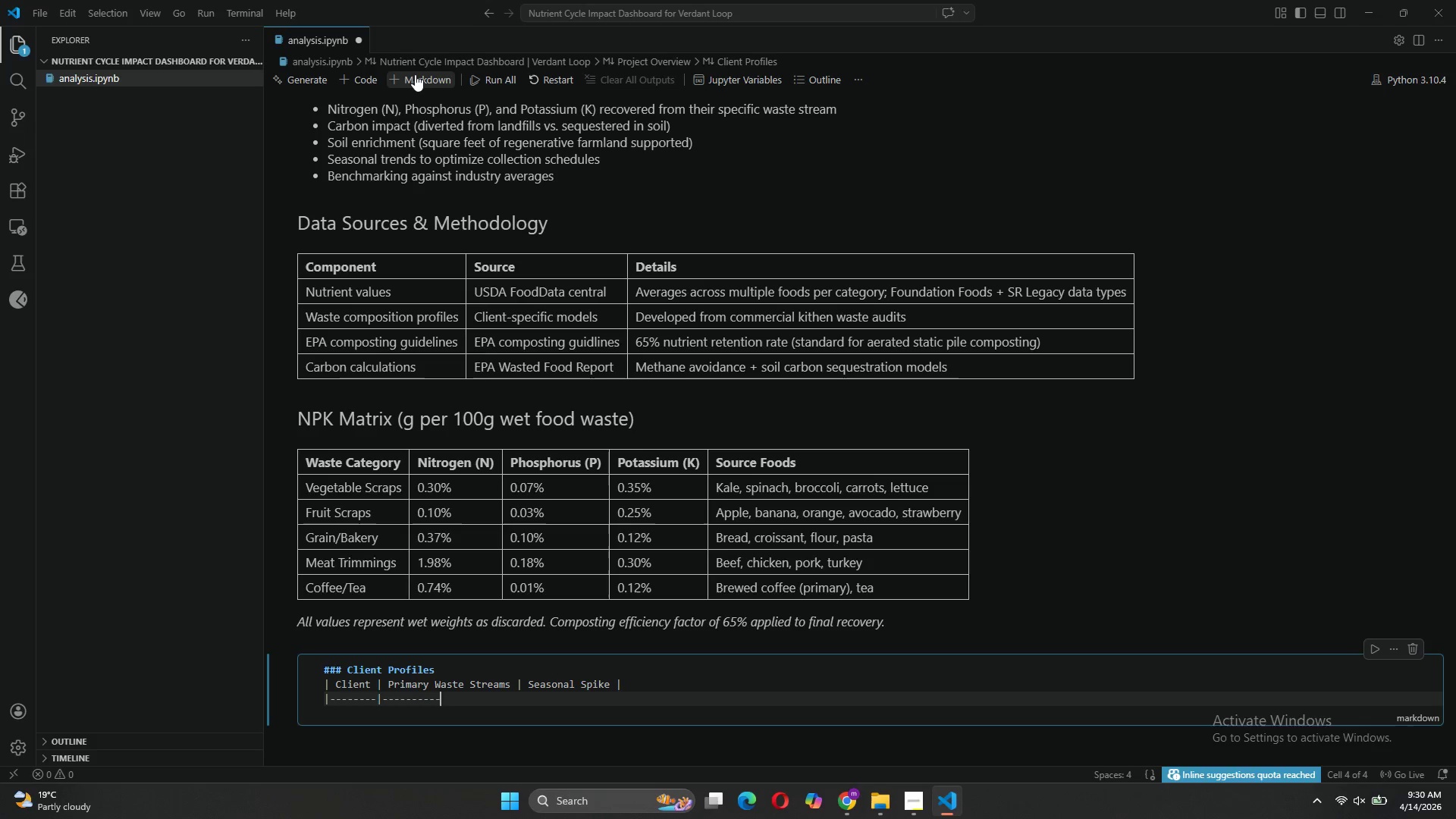 
key(Minus)
 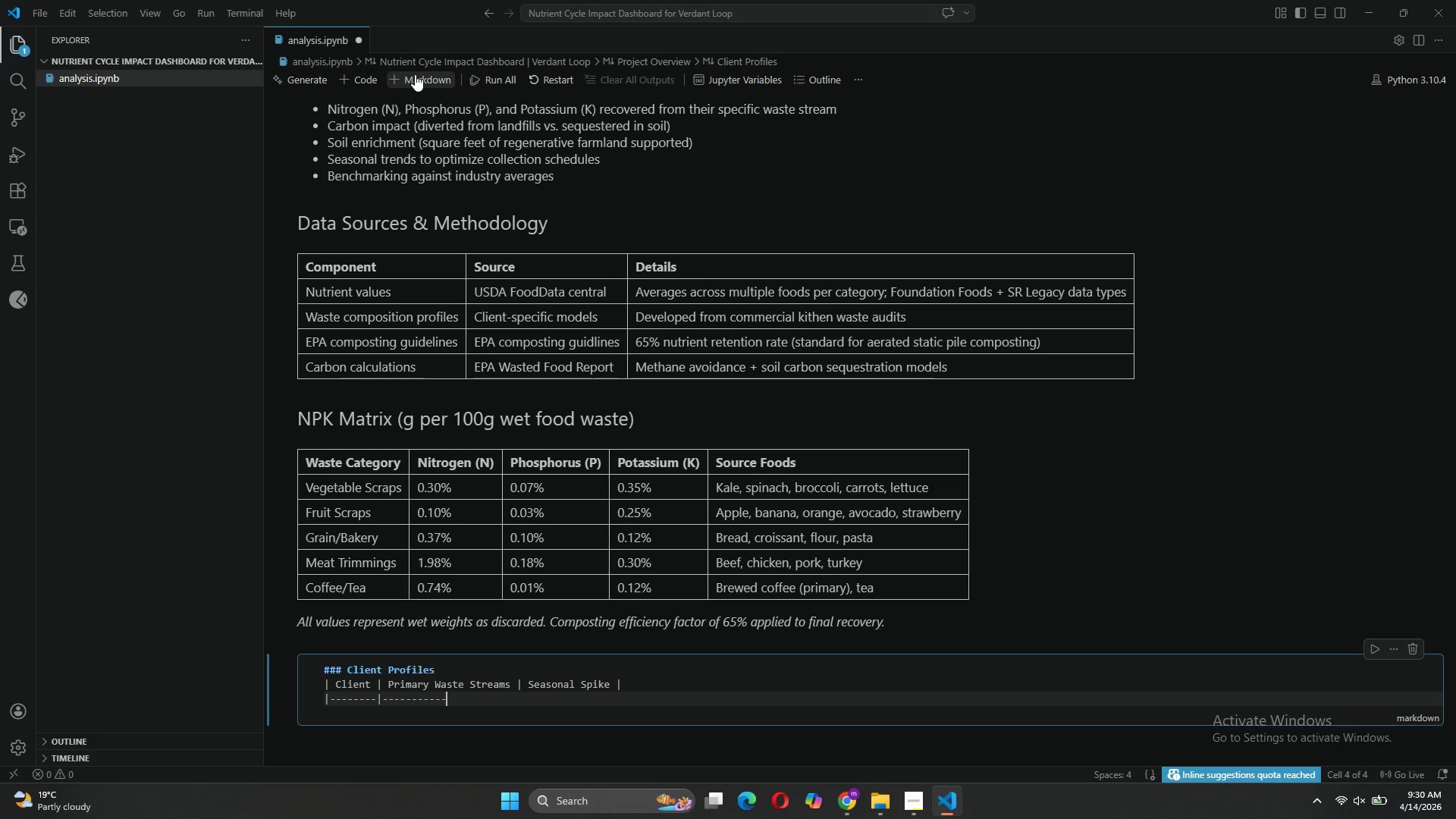 
key(Minus)
 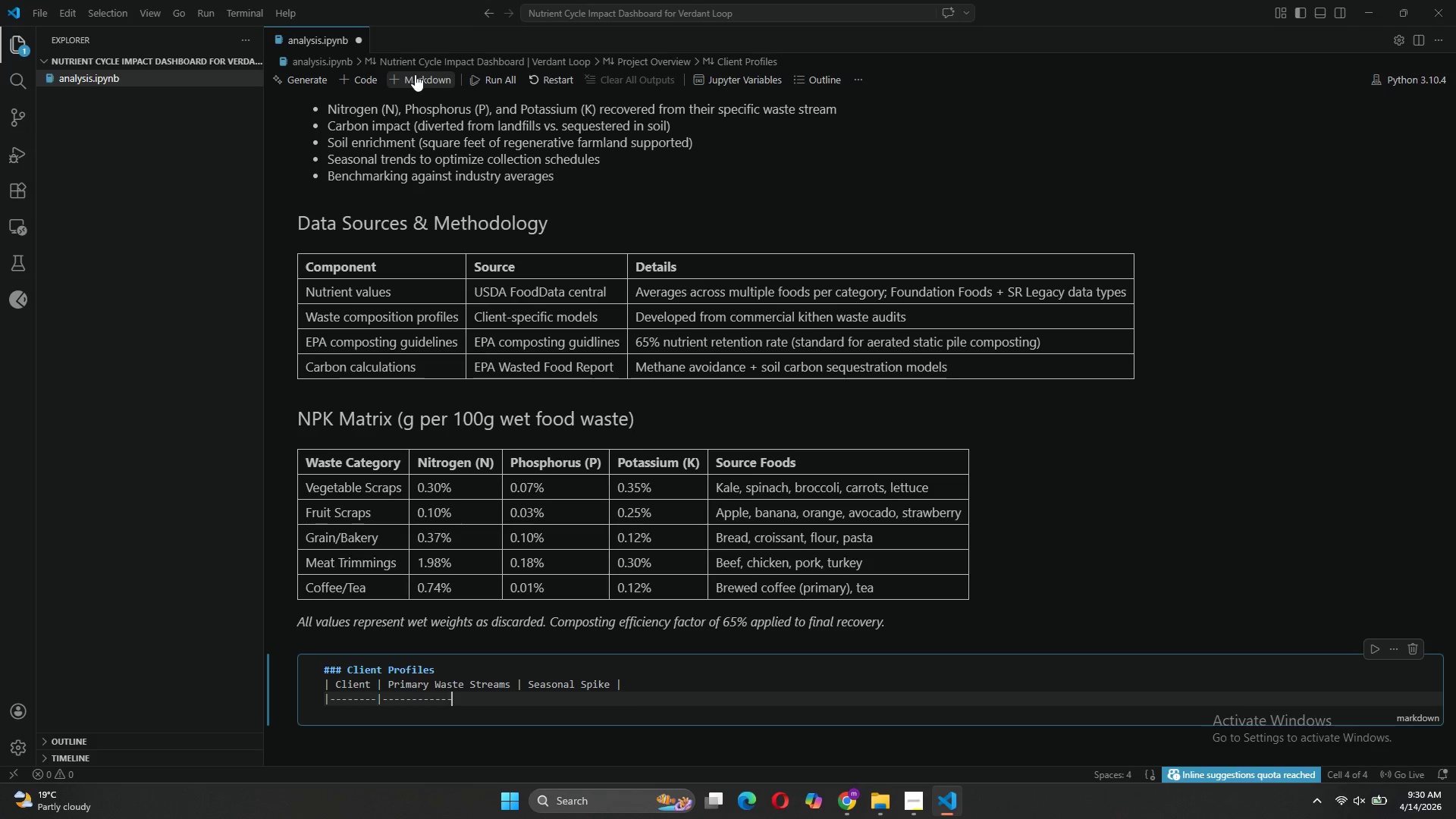 
key(Minus)
 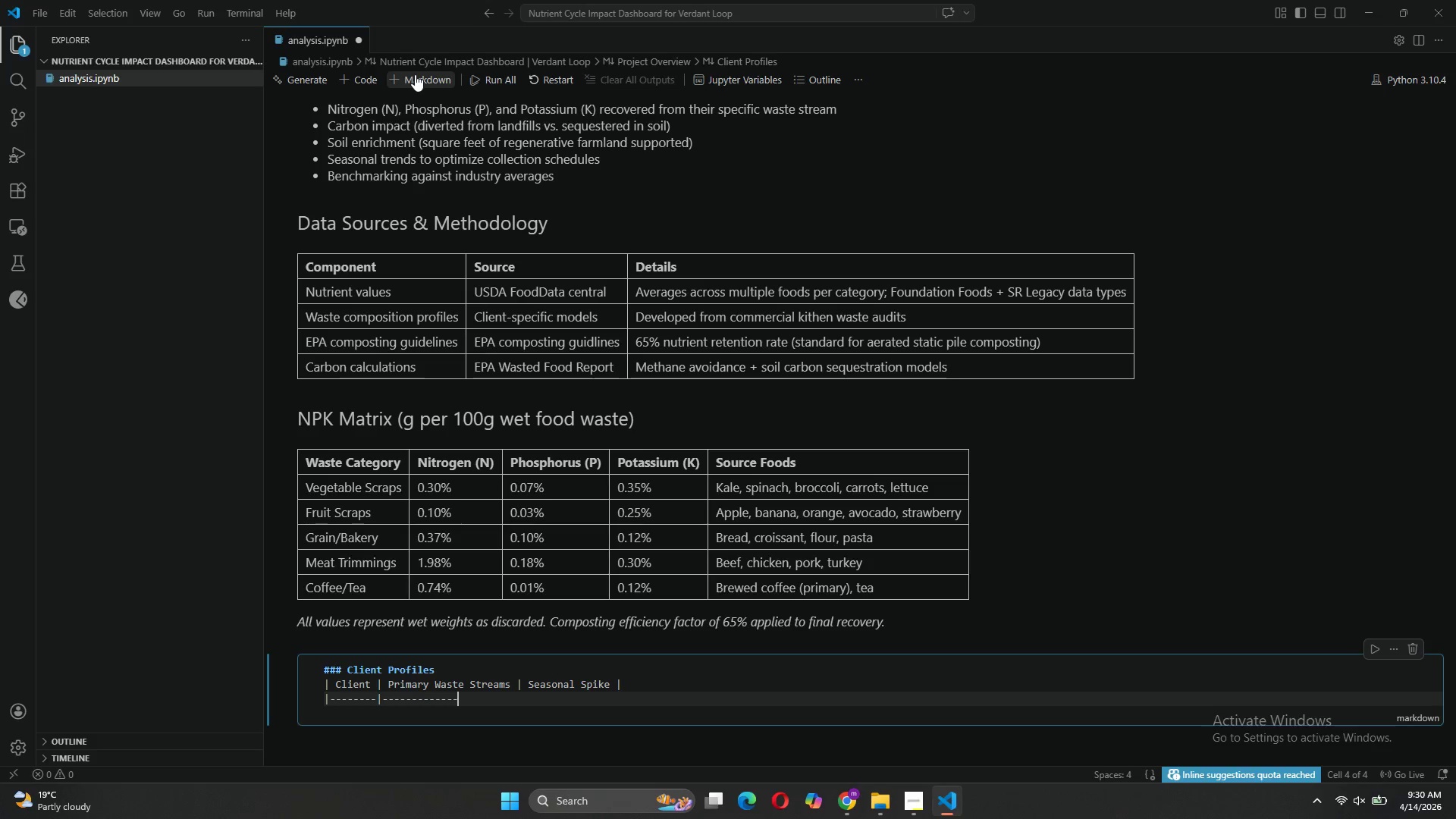 
key(Minus)
 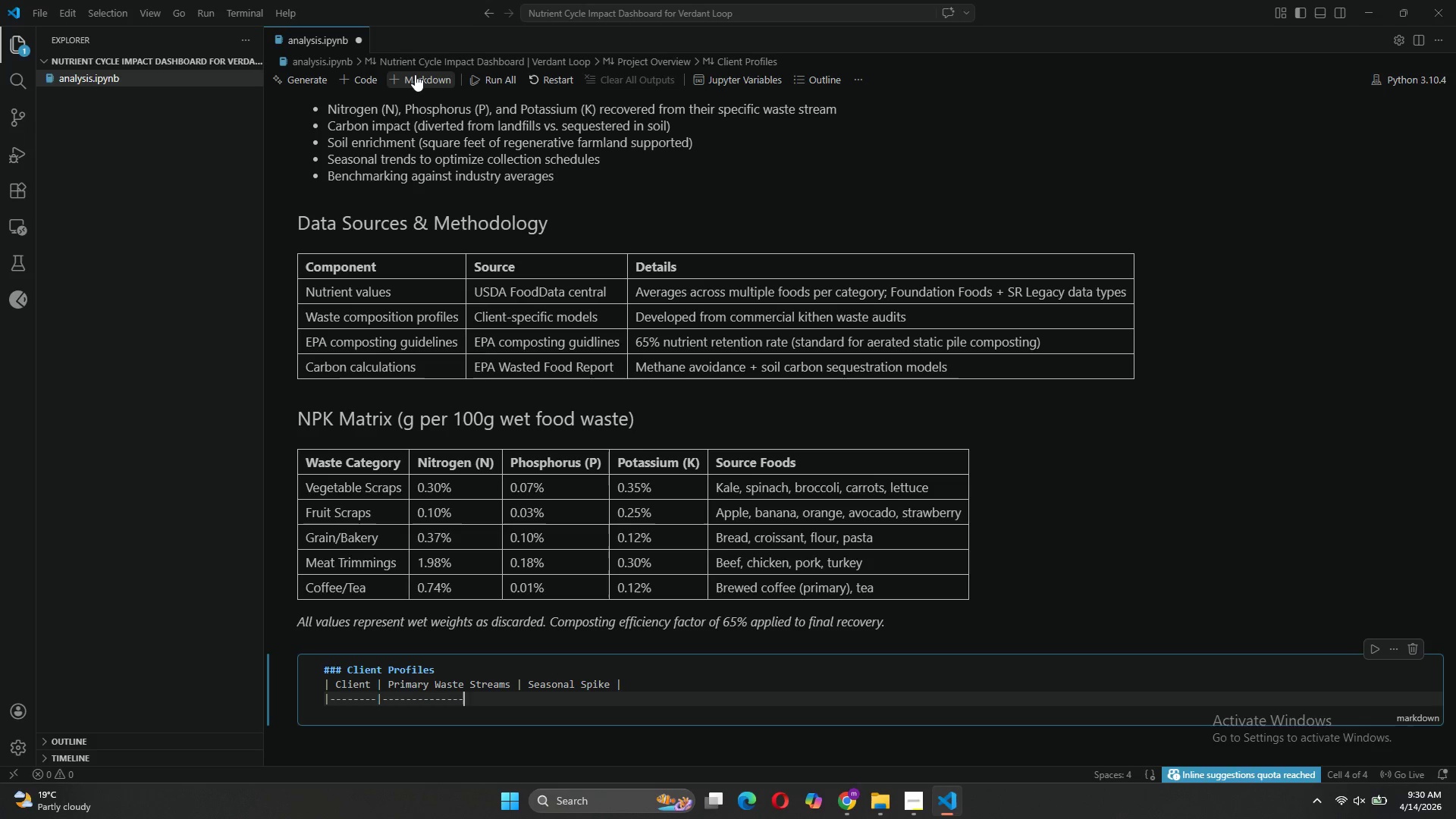 
key(Minus)
 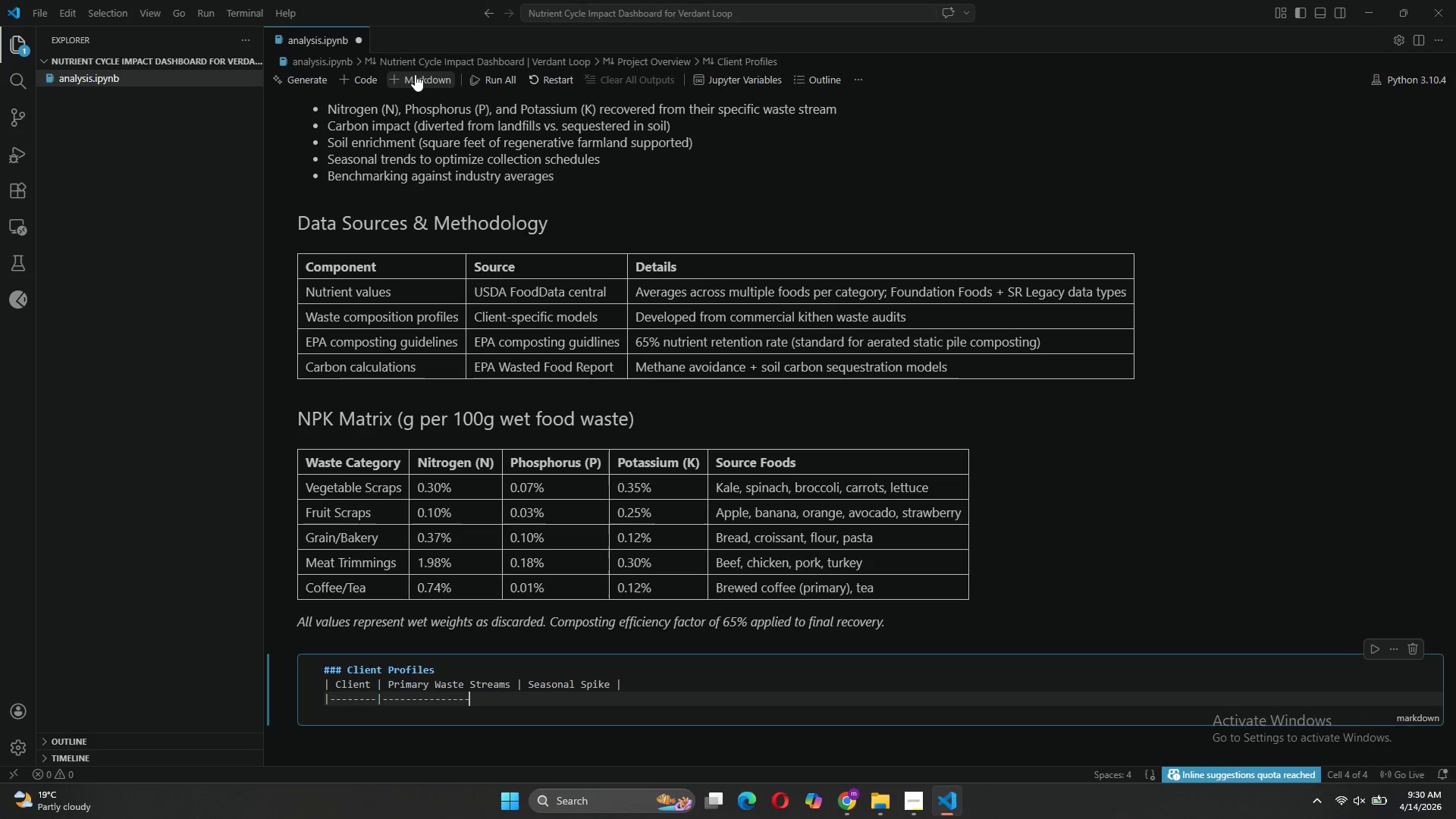 
key(Minus)
 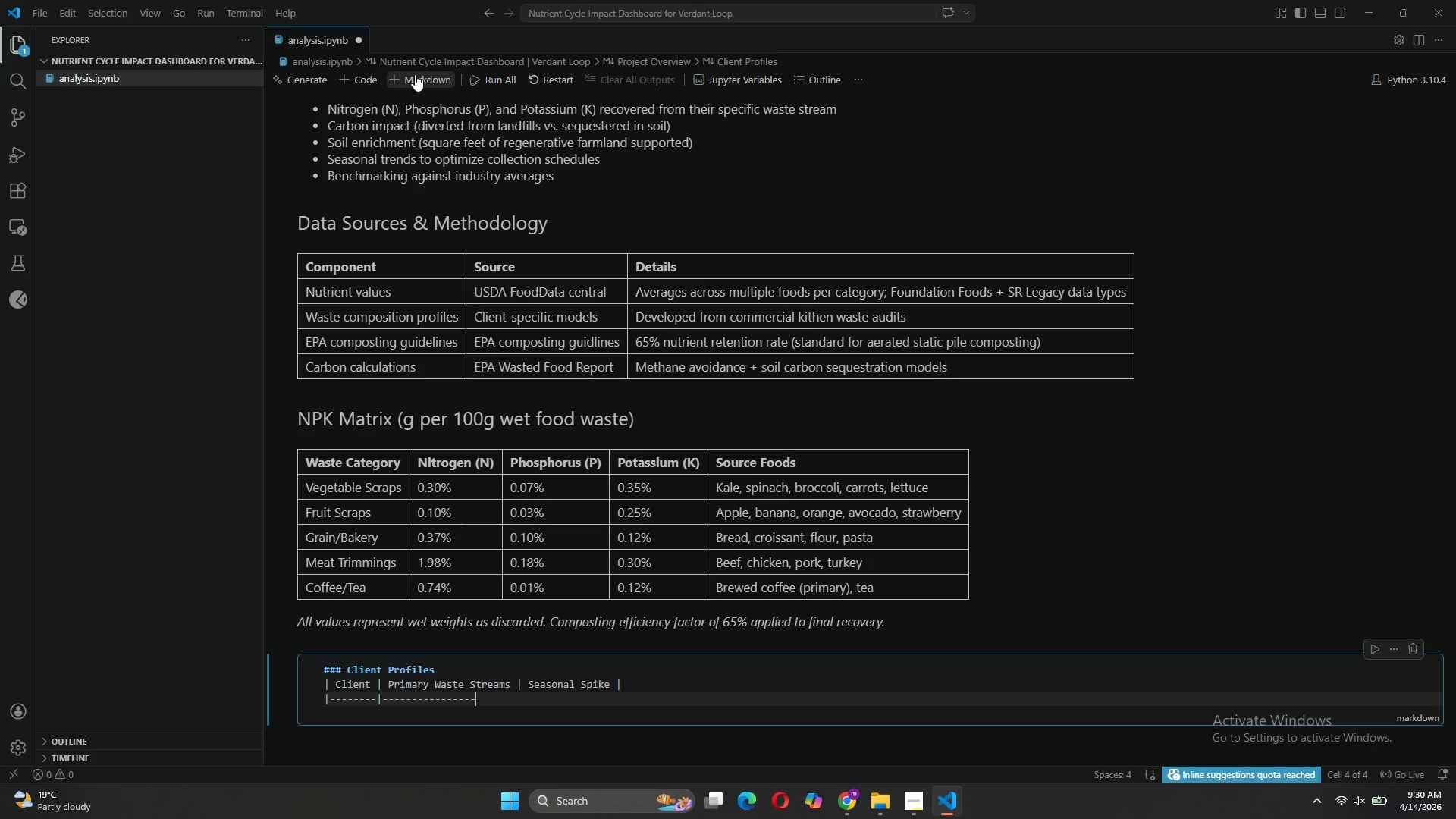 
key(Minus)
 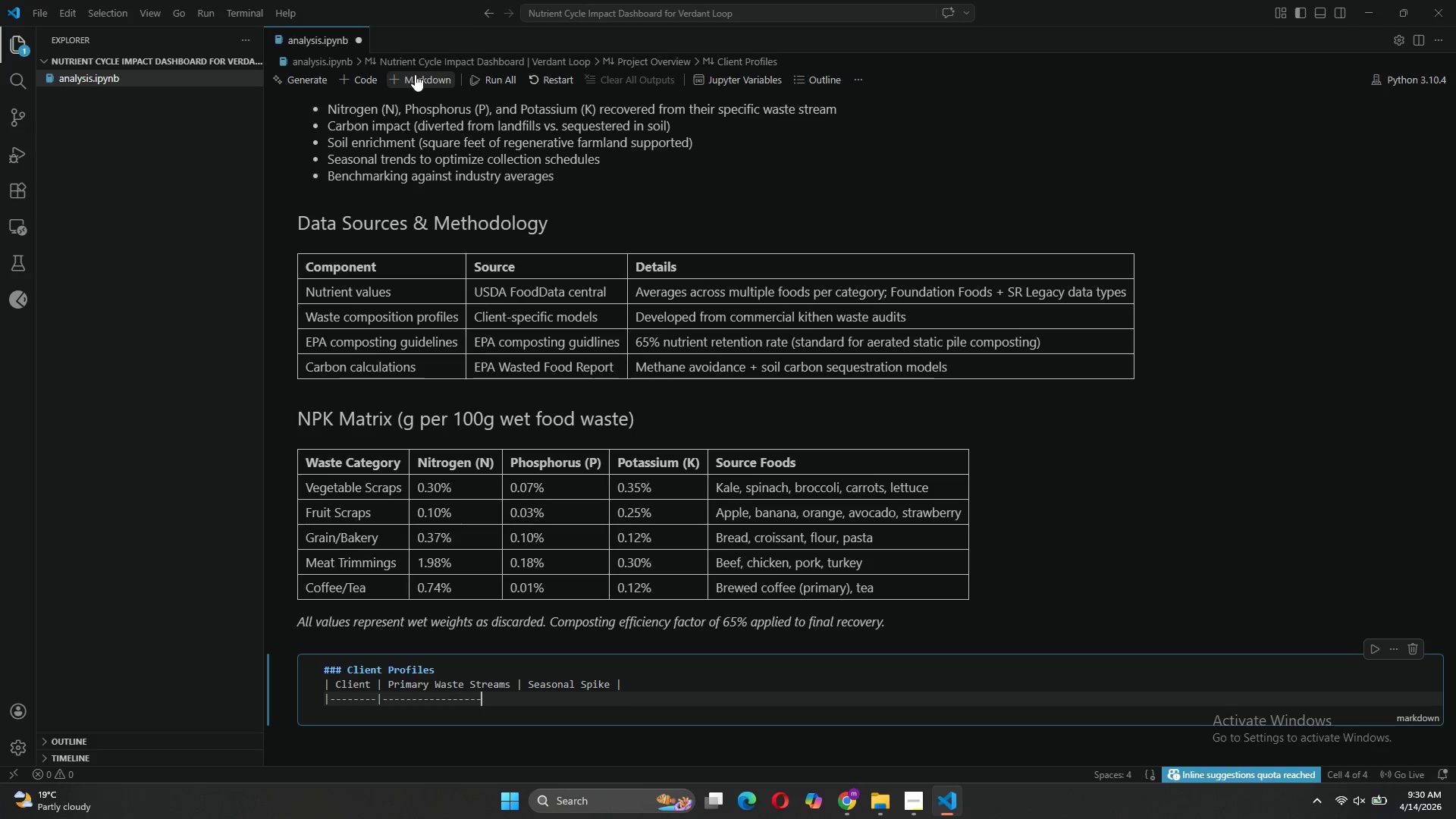 
key(Minus)
 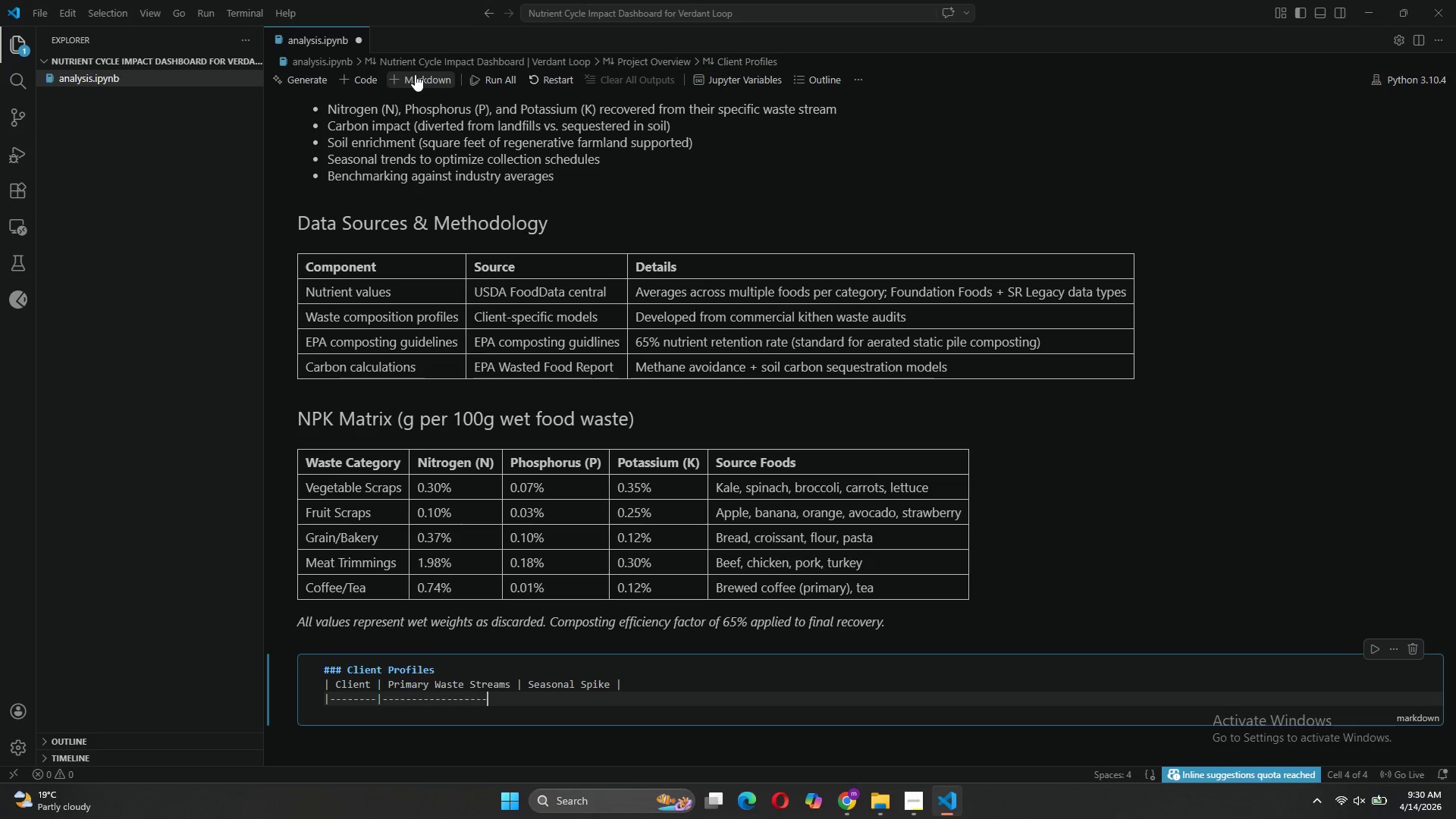 
key(Minus)
 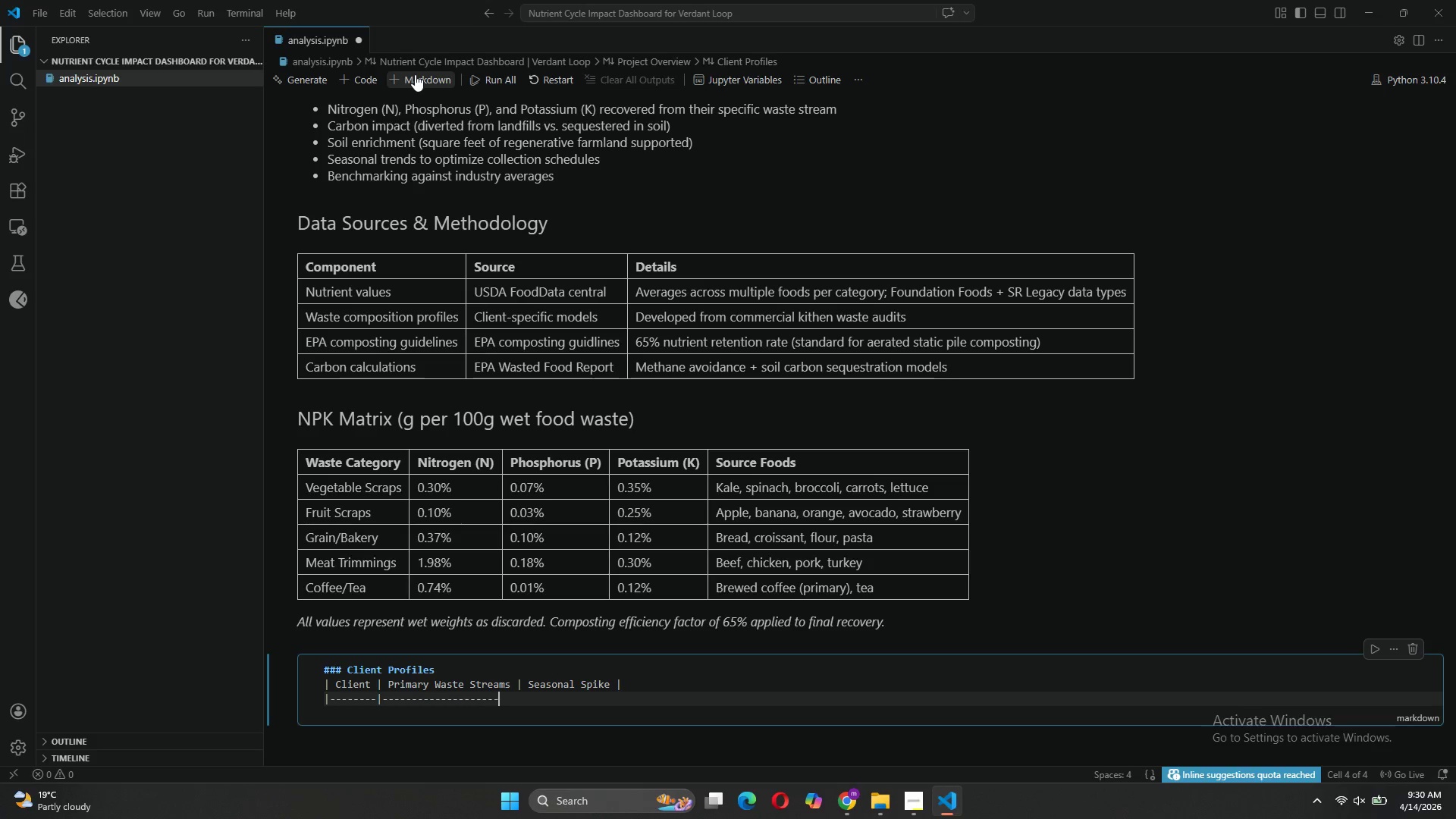 
key(Minus)
 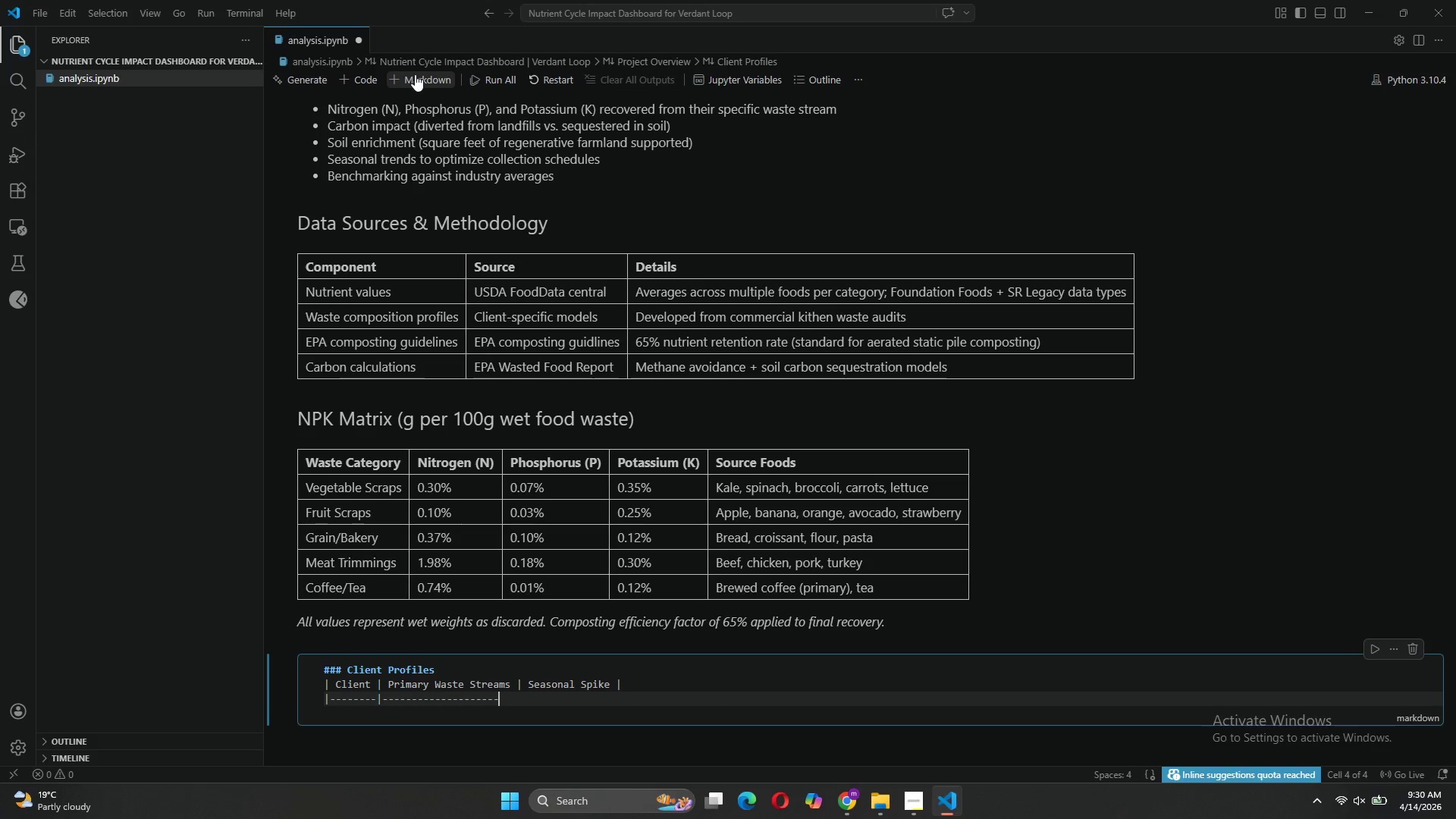 
key(Minus)
 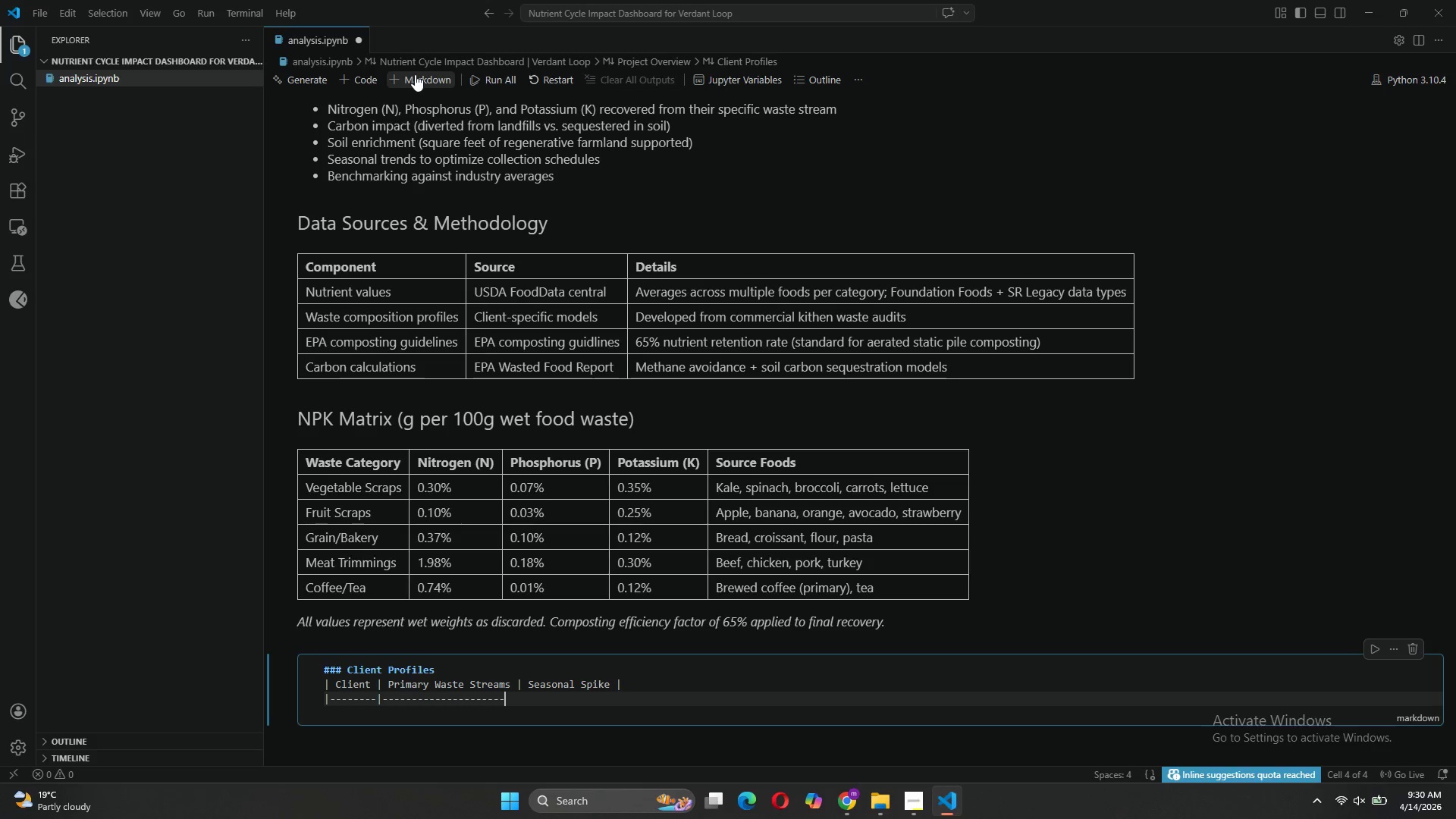 
key(Minus)
 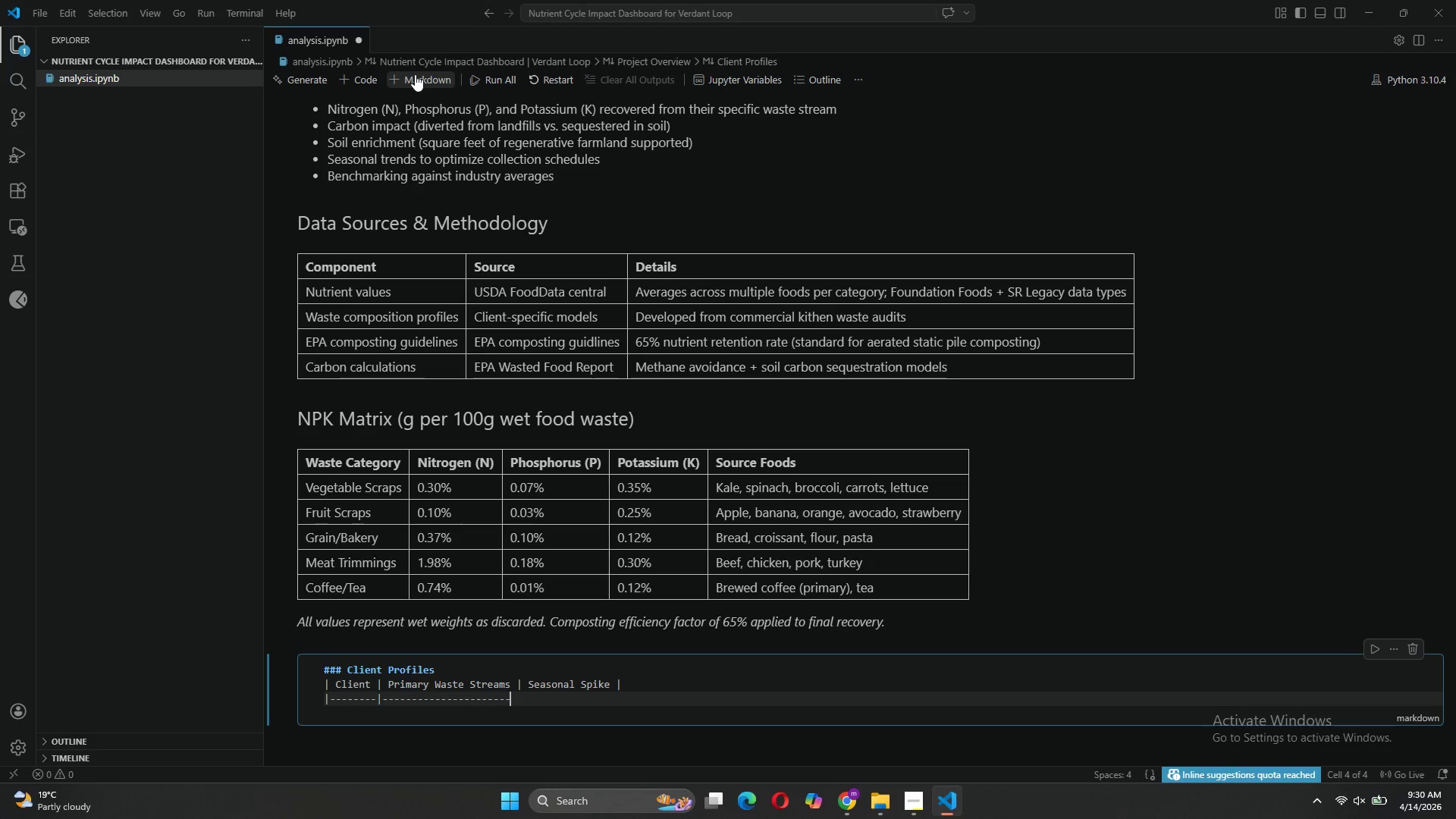 
key(Minus)
 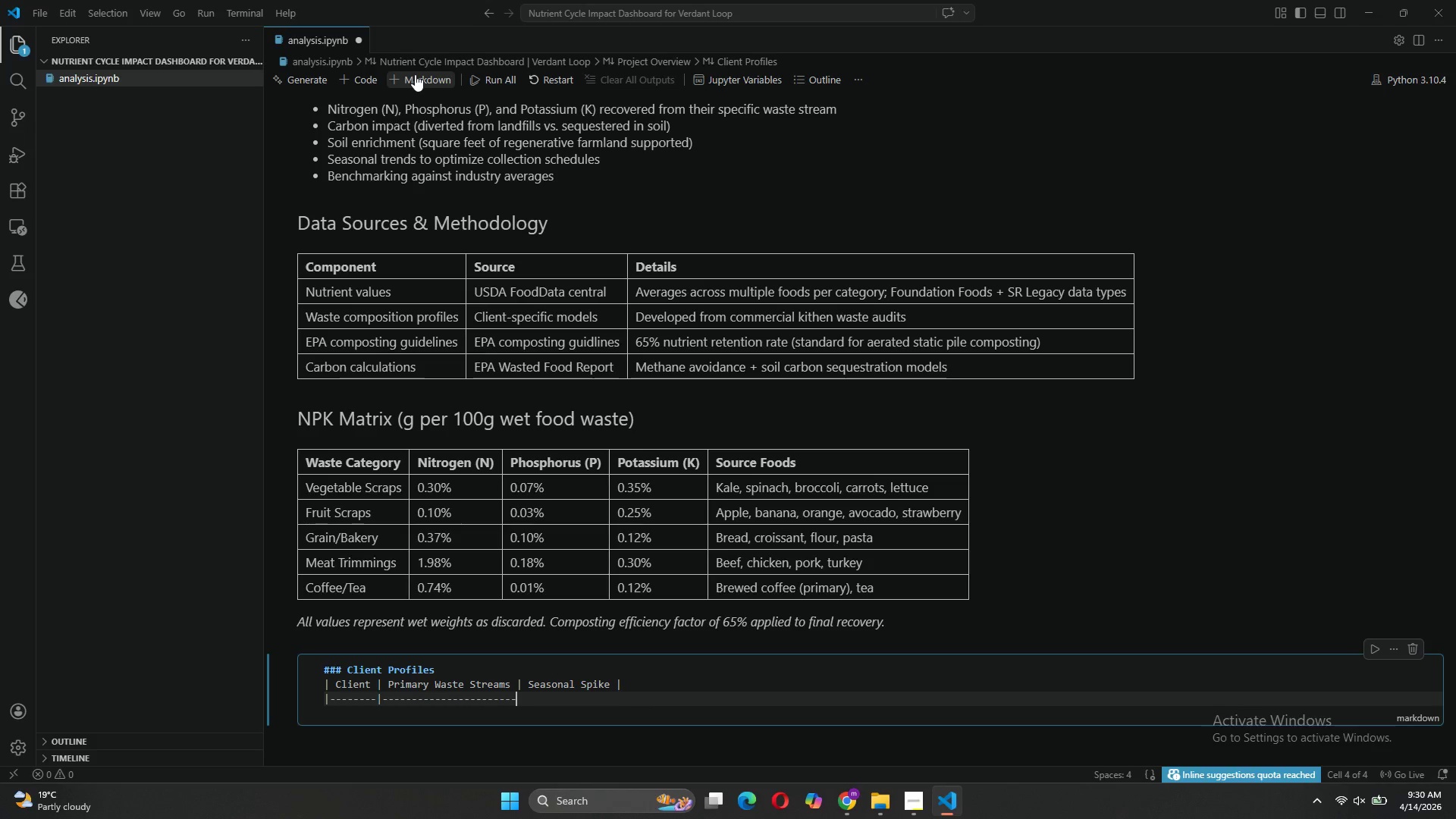 
key(Shift+Backslash)
 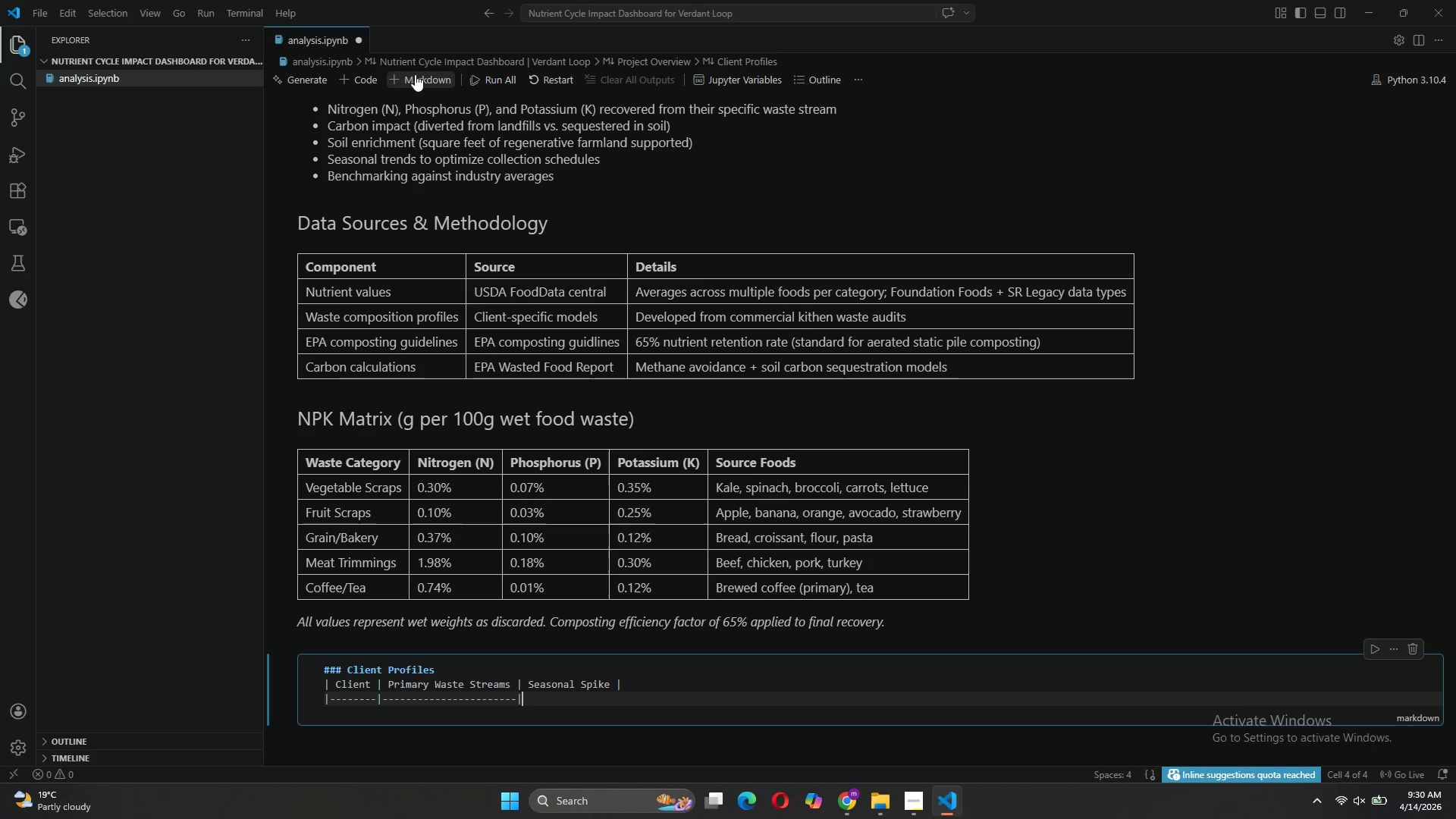 
key(Equal)
 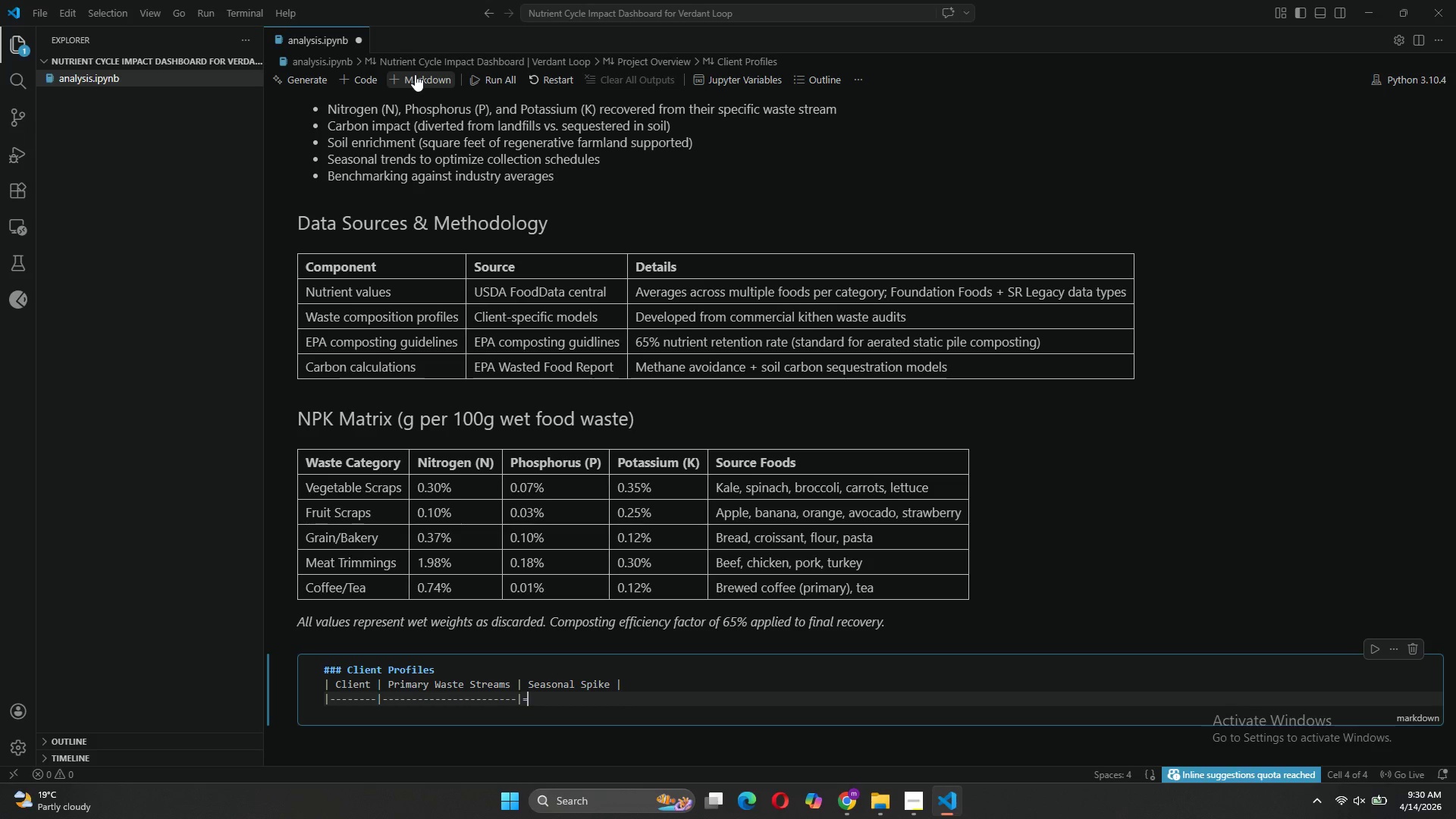 
key(Equal)
 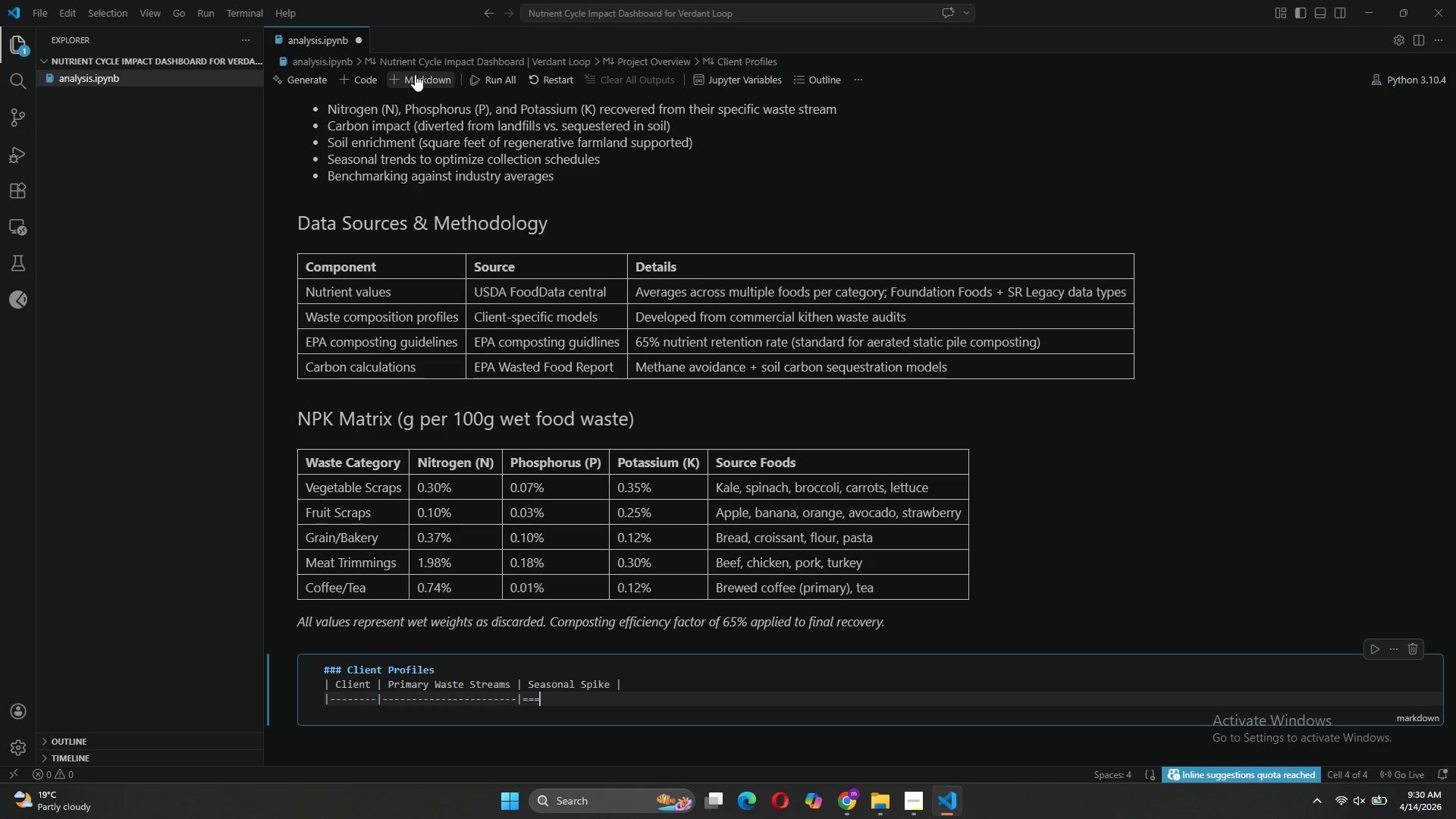 
key(Equal)
 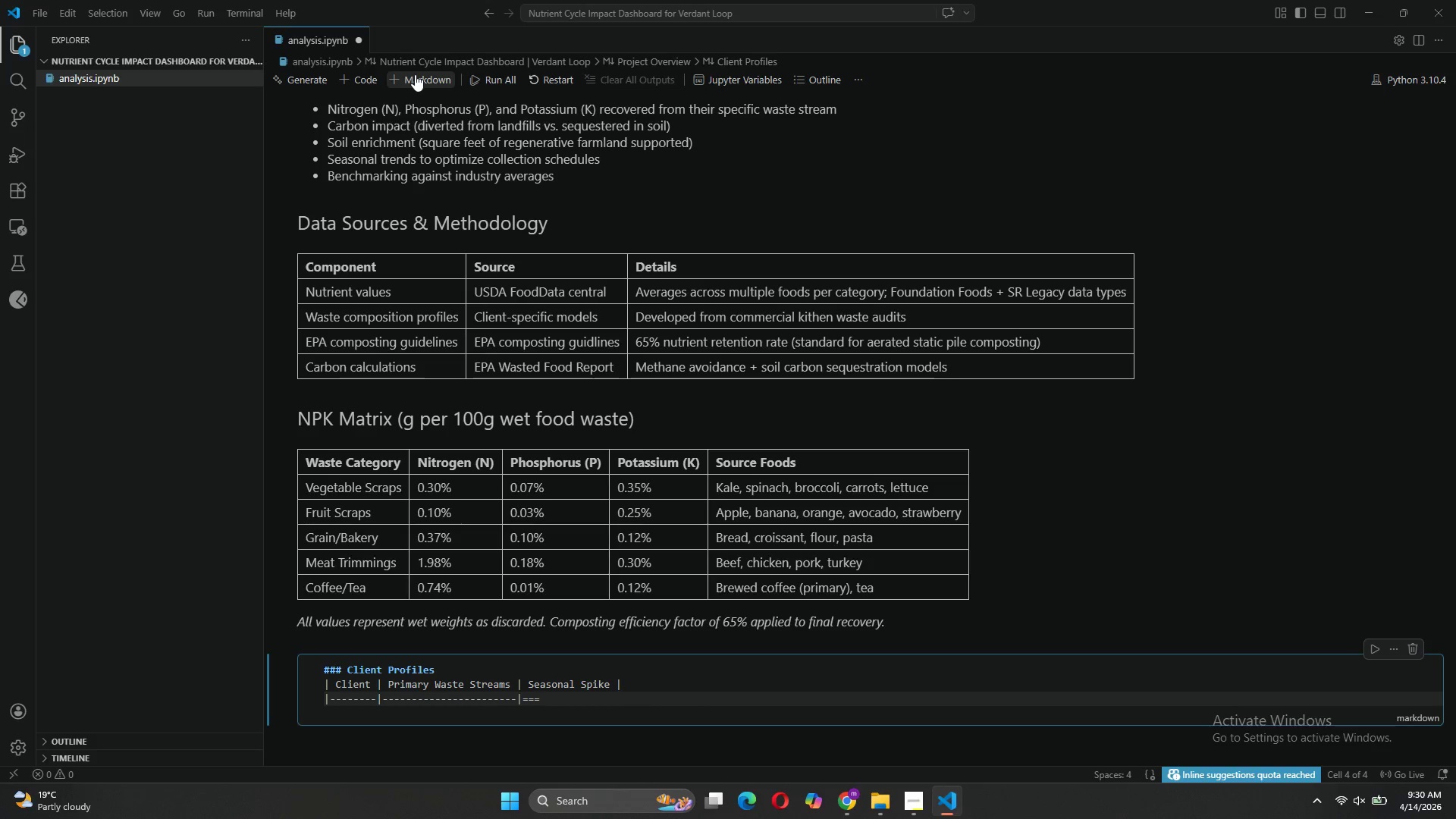 
key(Backspace)
 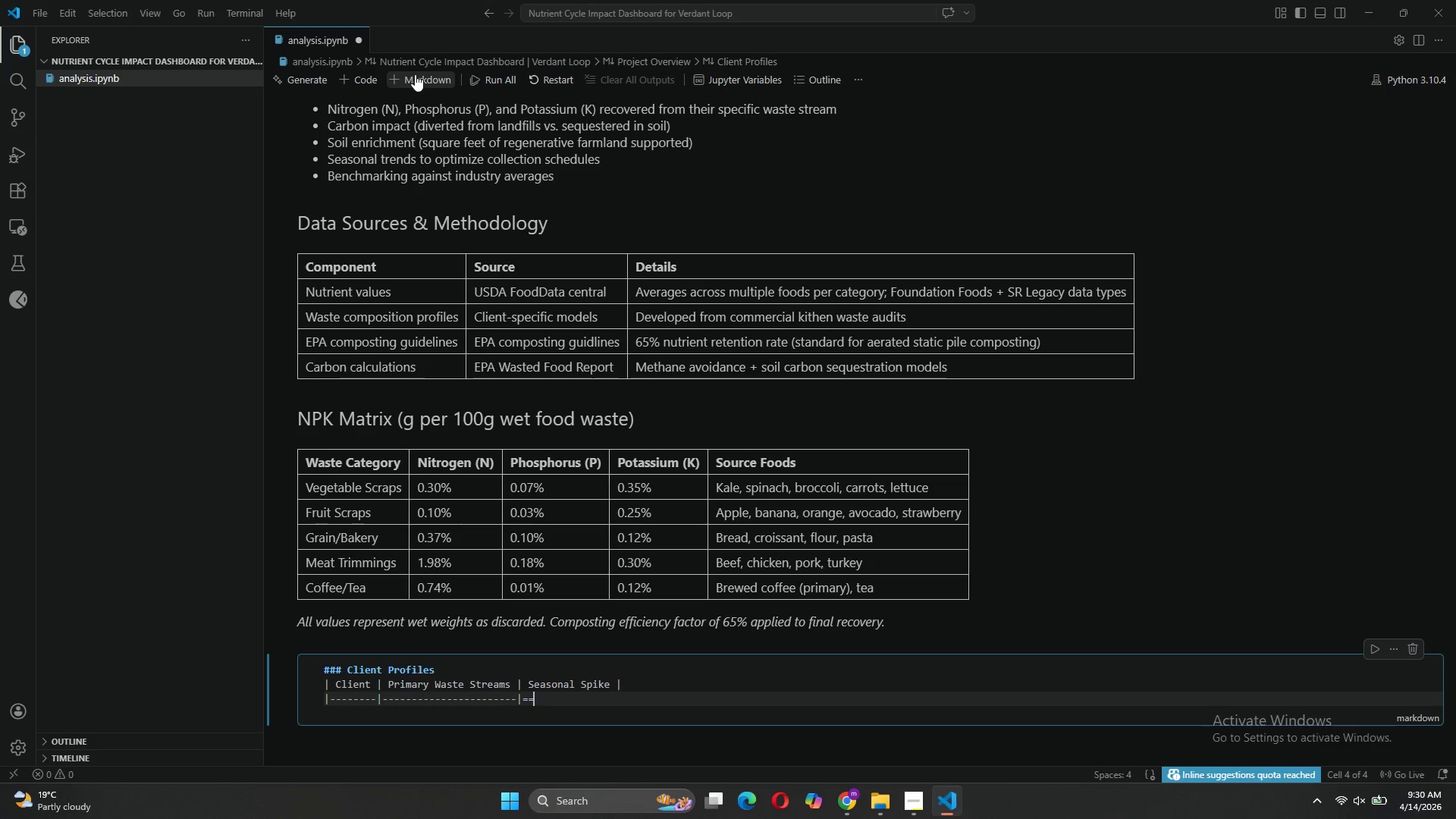 
key(Backspace)
 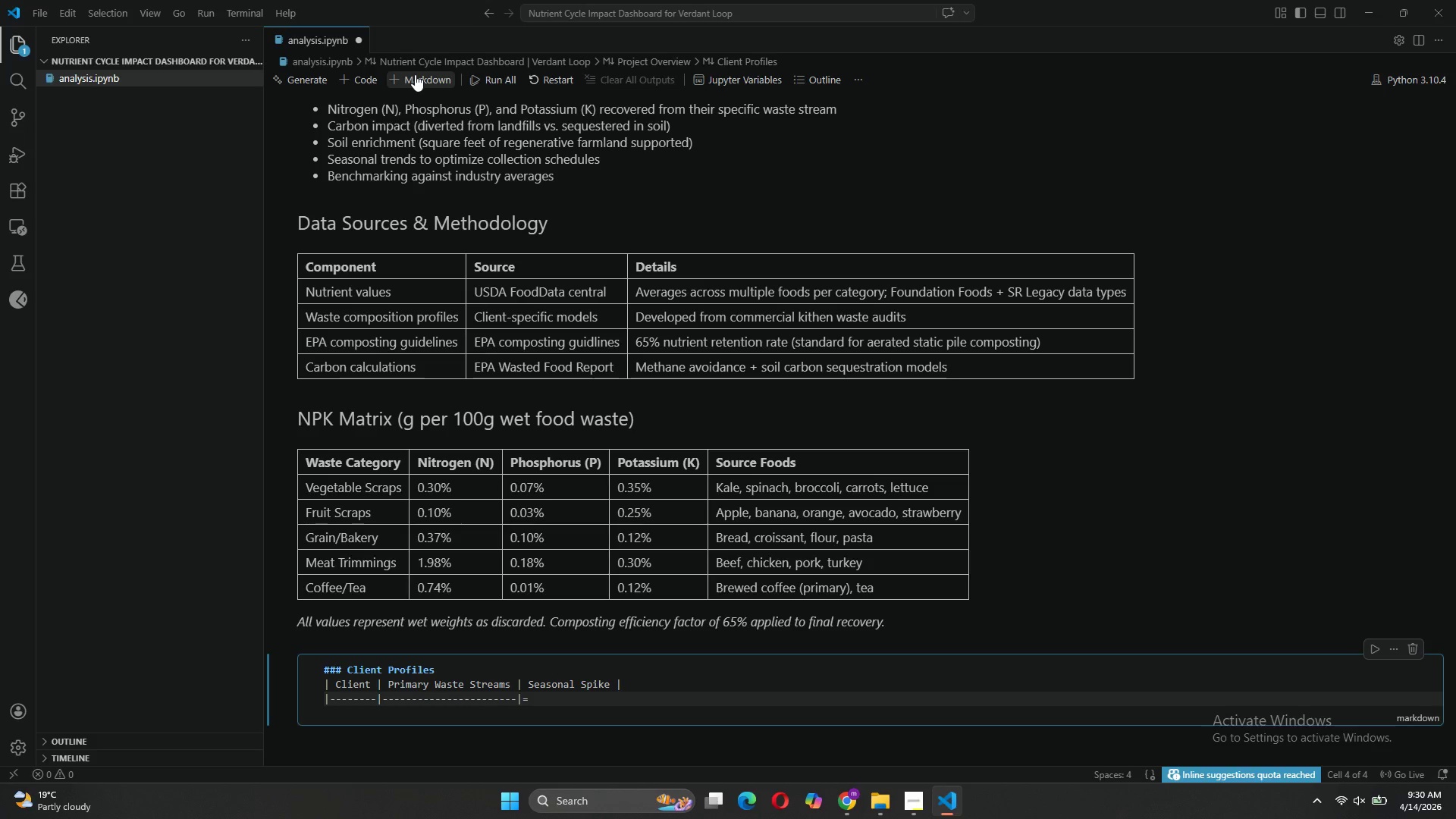 
key(Backspace)
 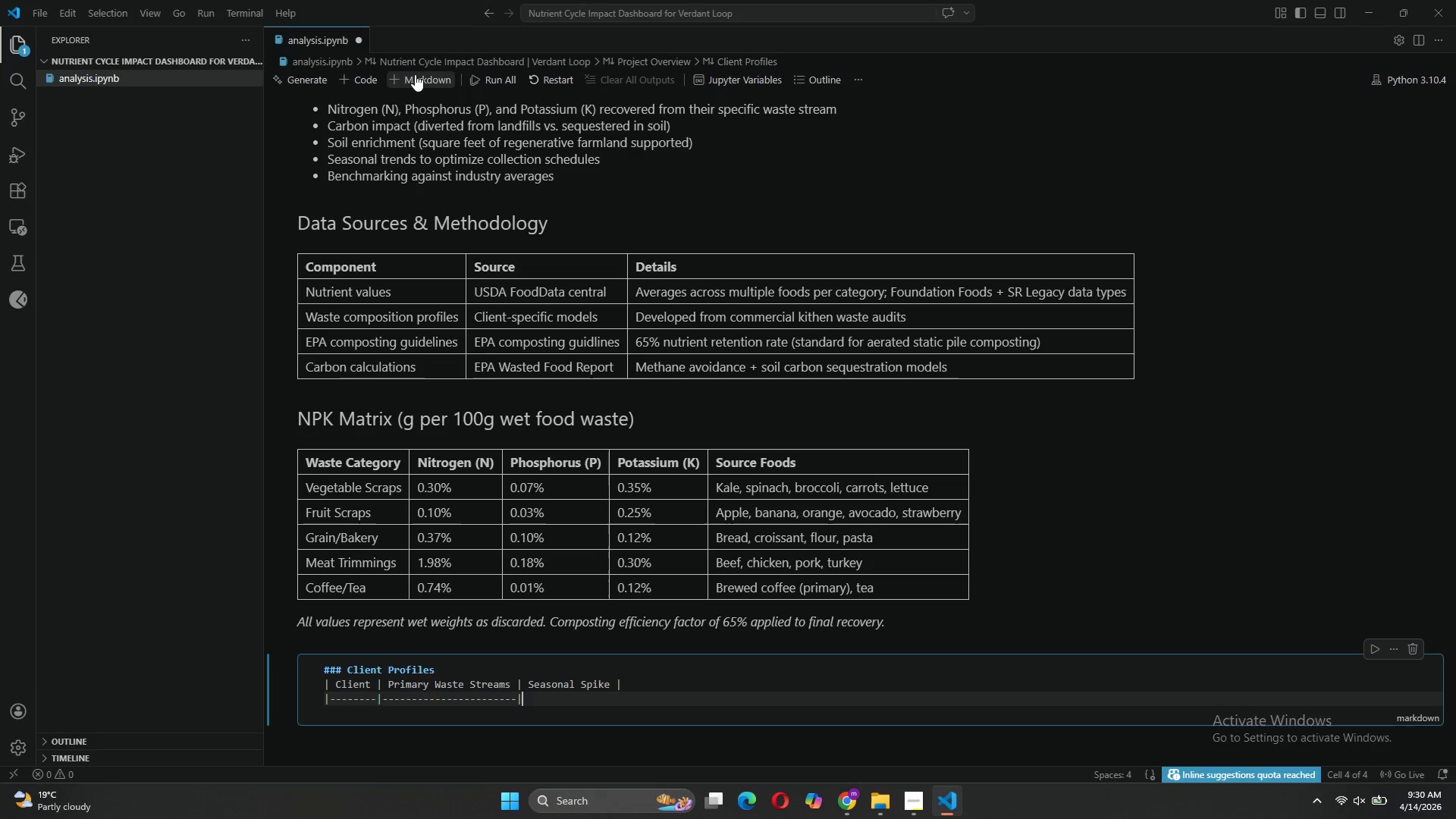 
key(Minus)
 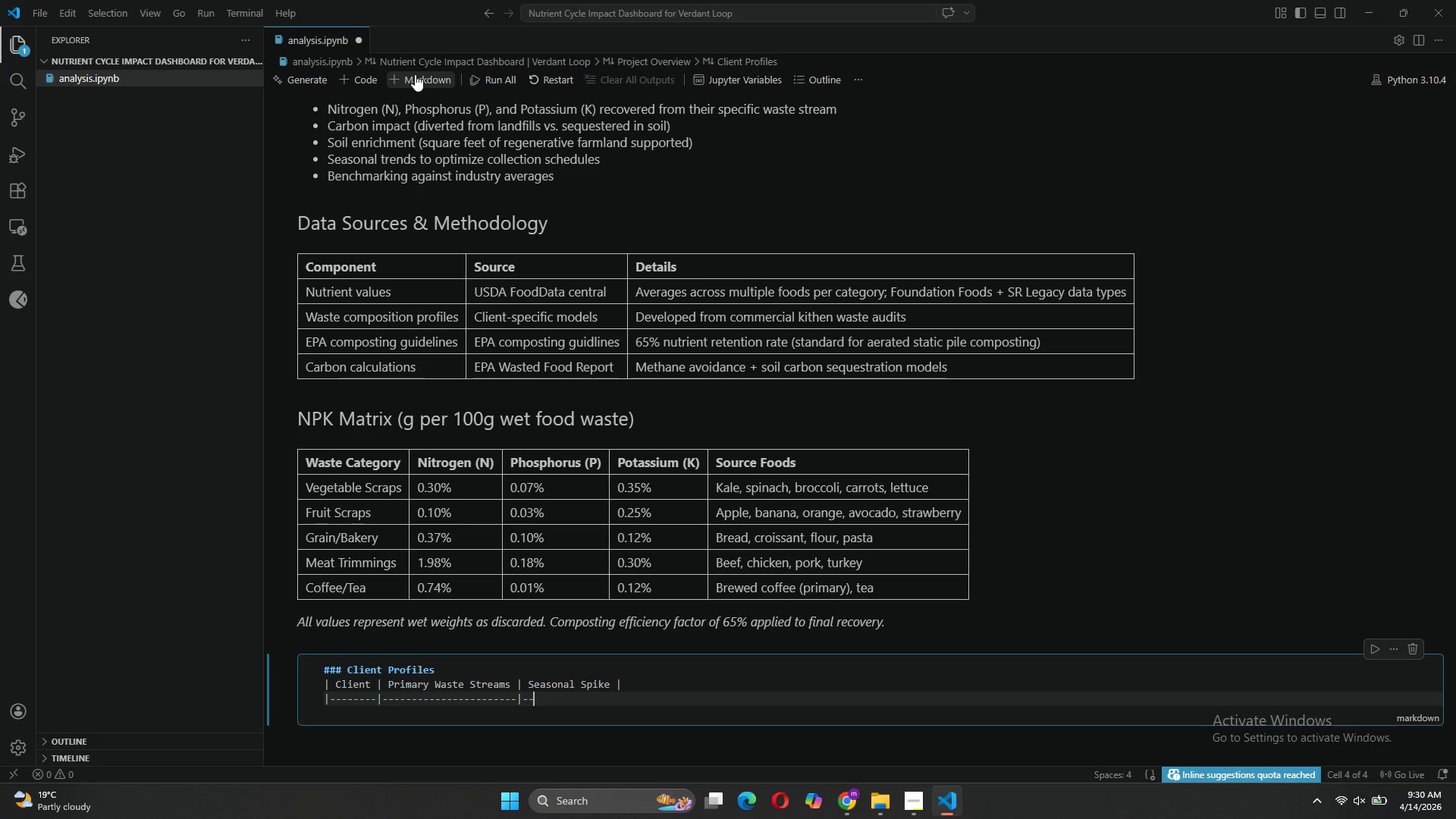 
key(Minus)
 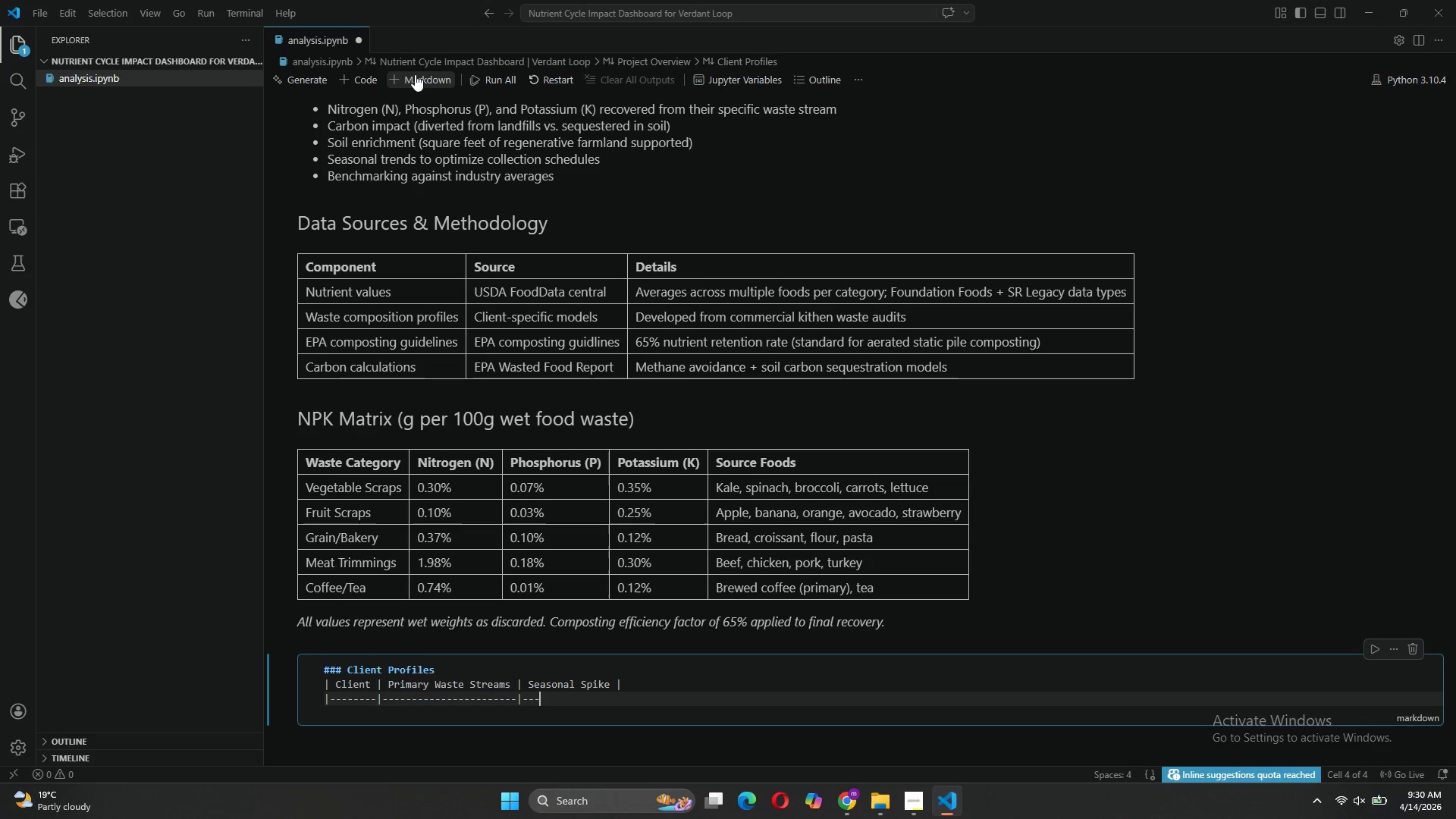 
key(Minus)
 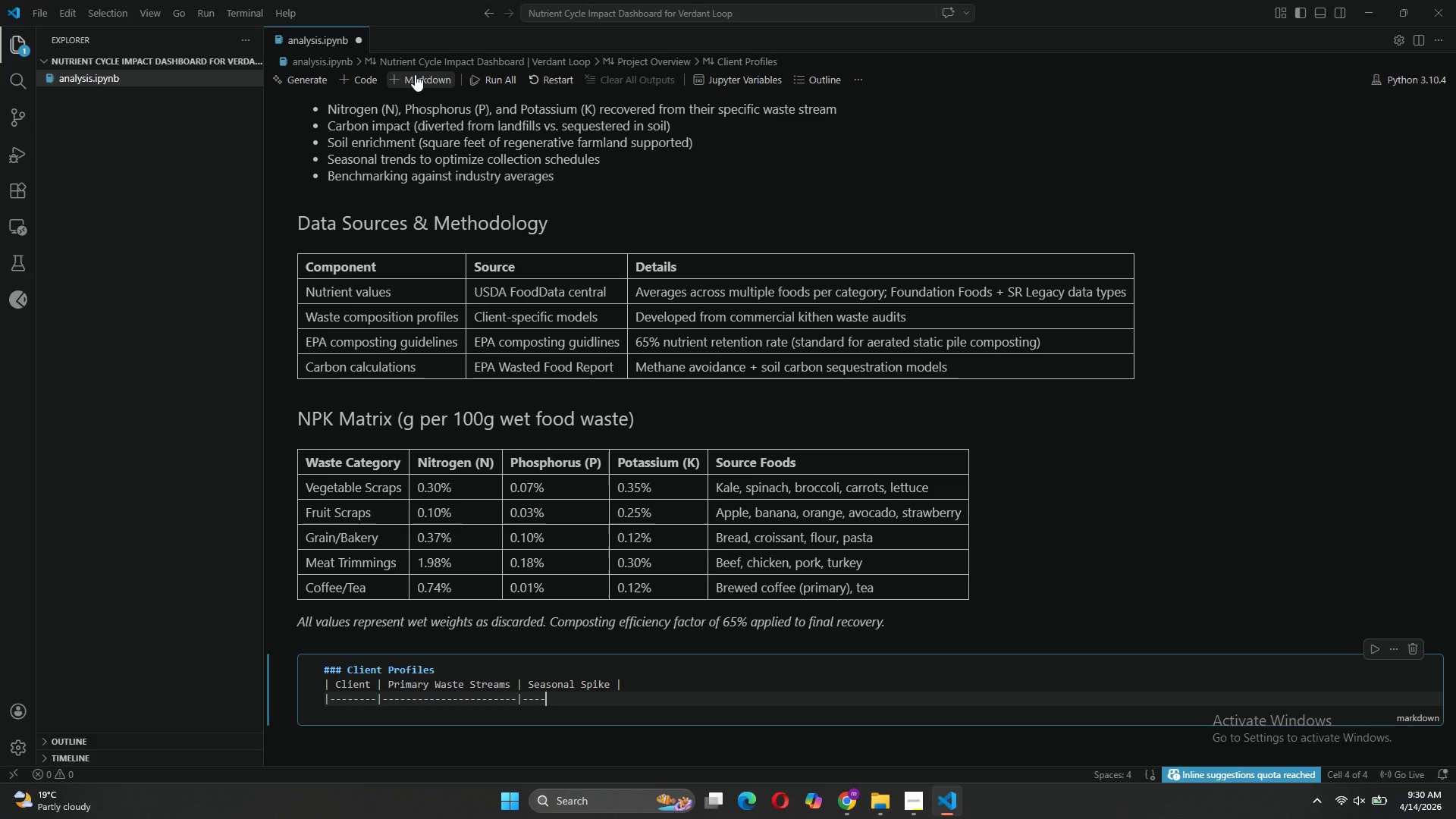 
key(Minus)
 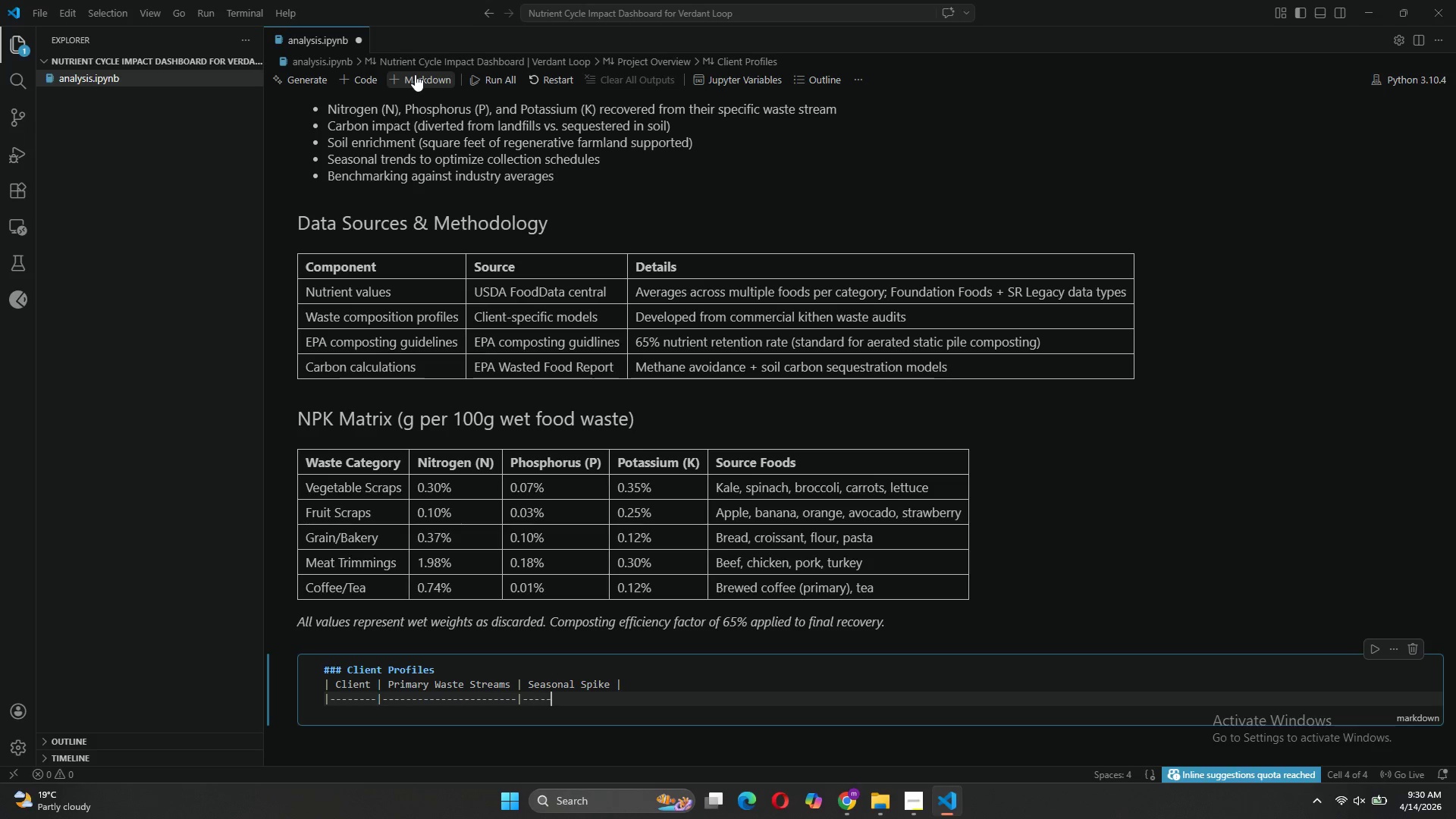 
key(Minus)
 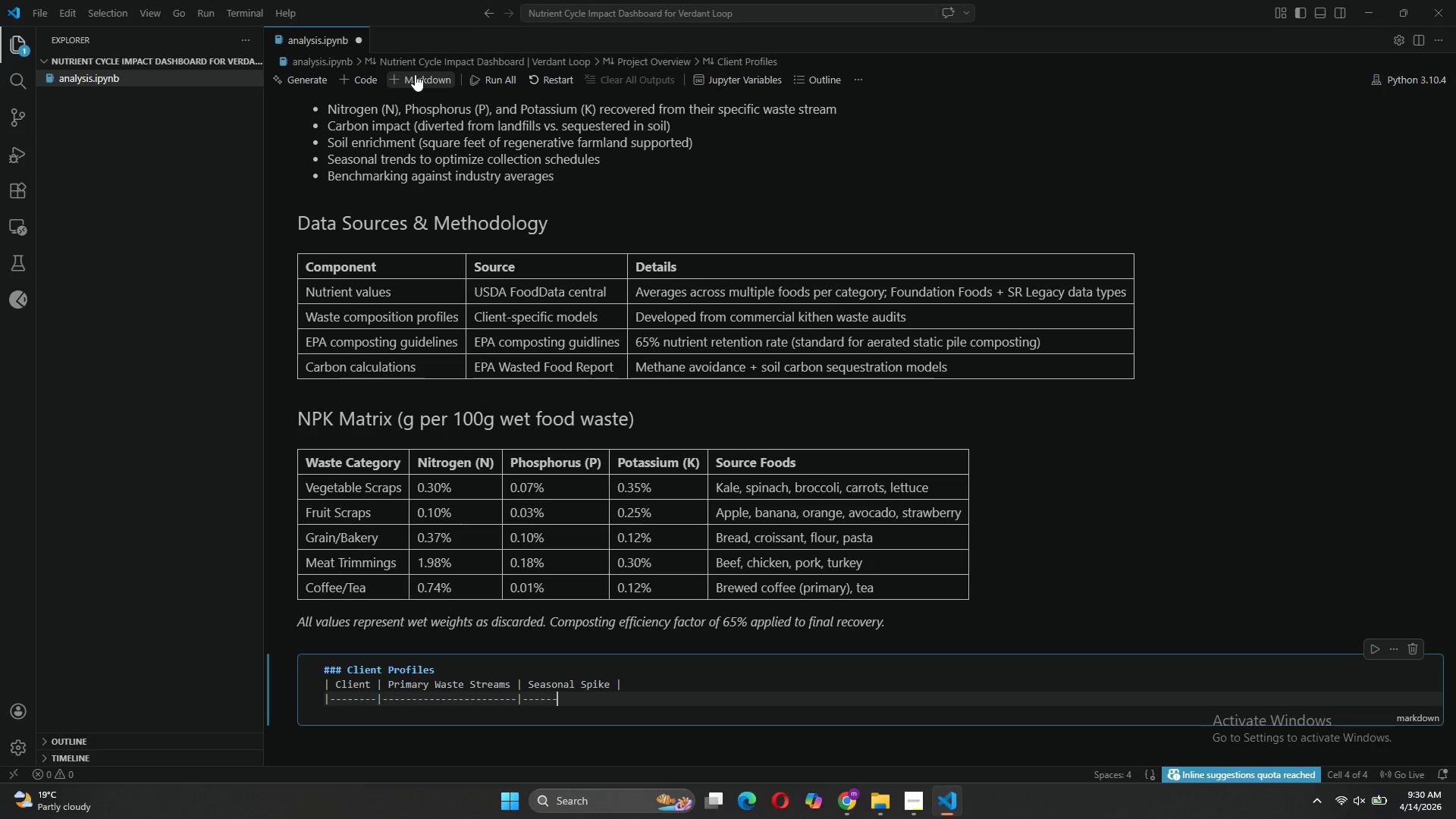 
key(Minus)
 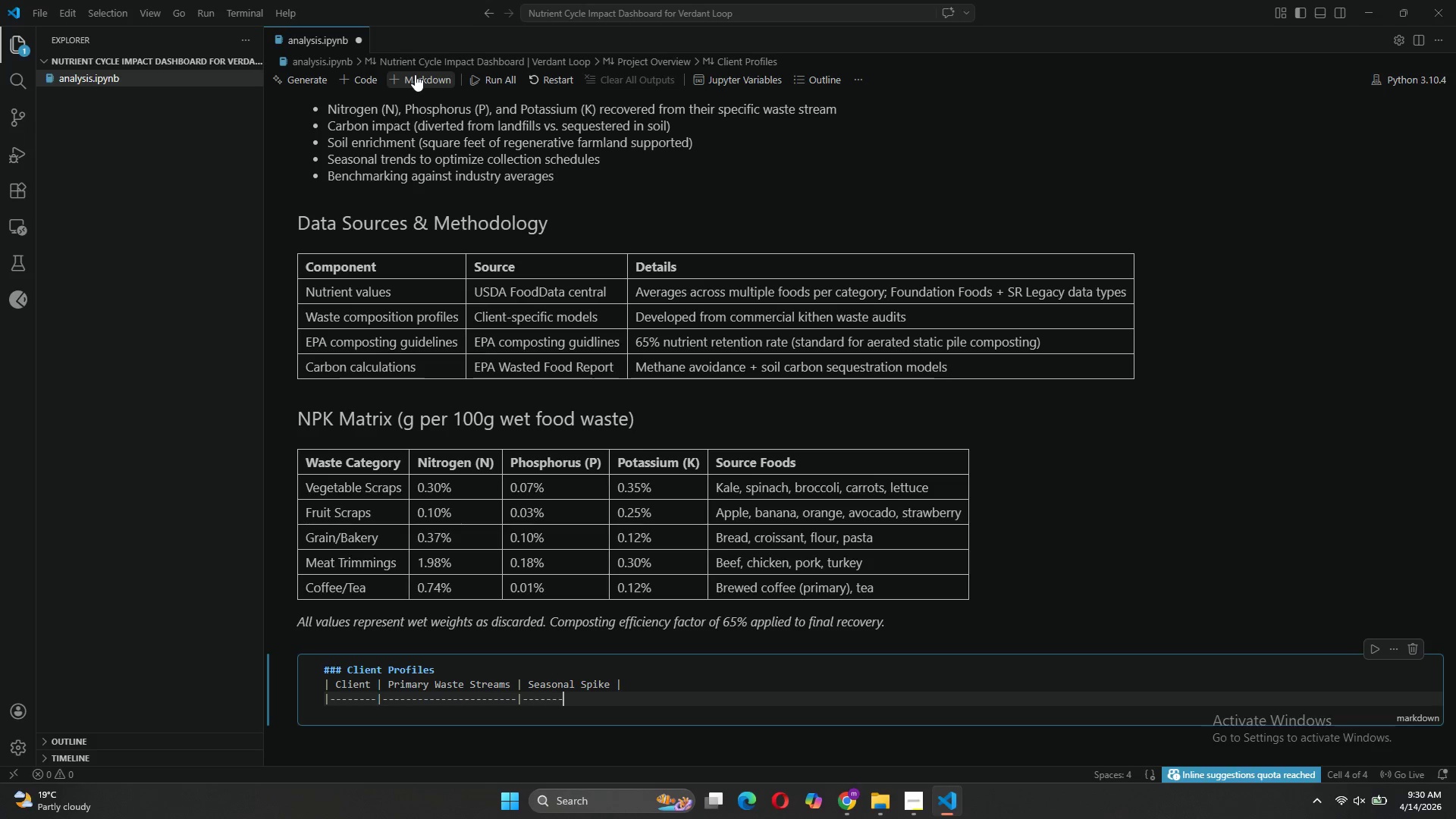 
key(Minus)
 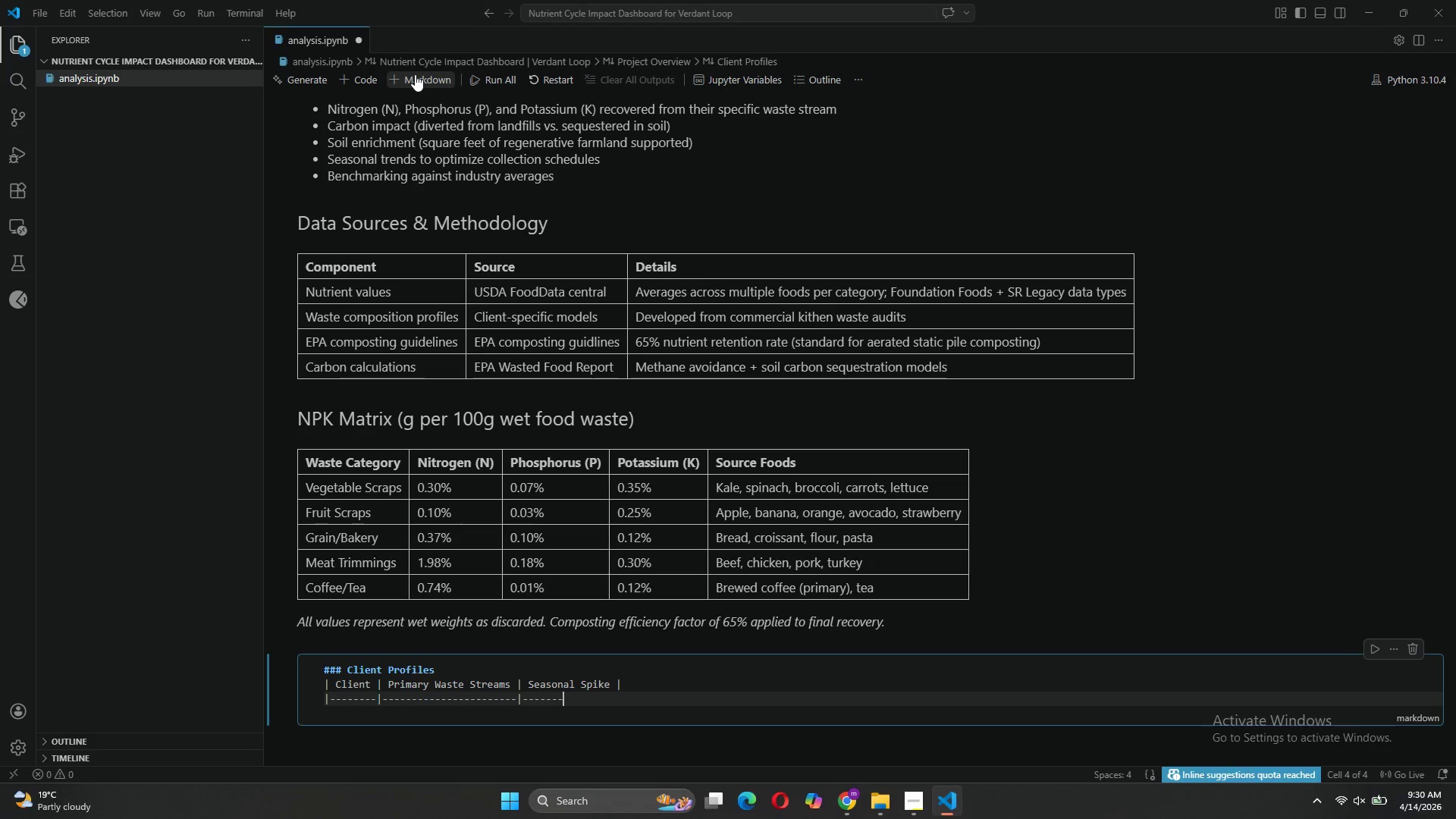 
key(Minus)
 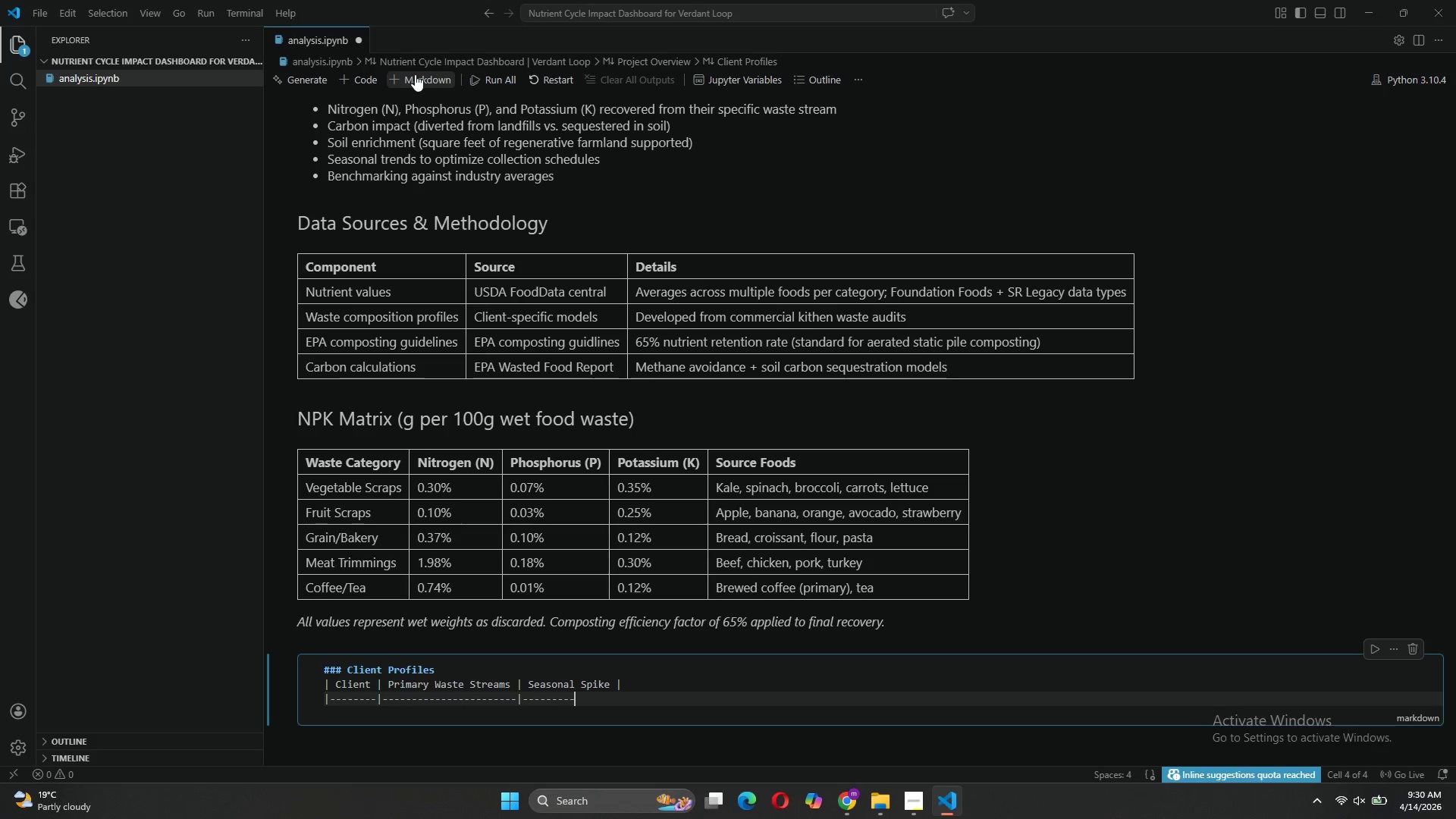 
key(Minus)
 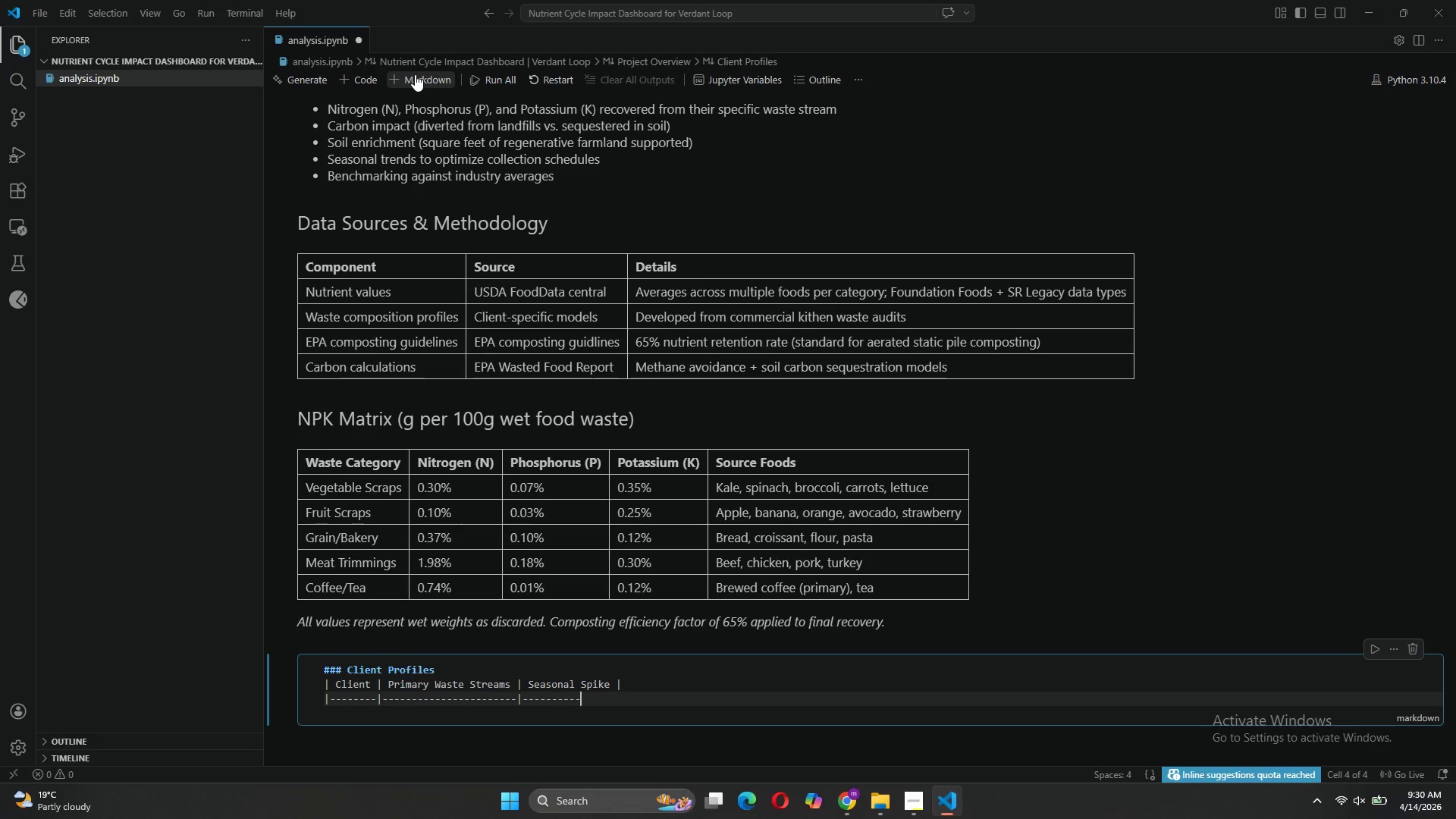 
key(Minus)
 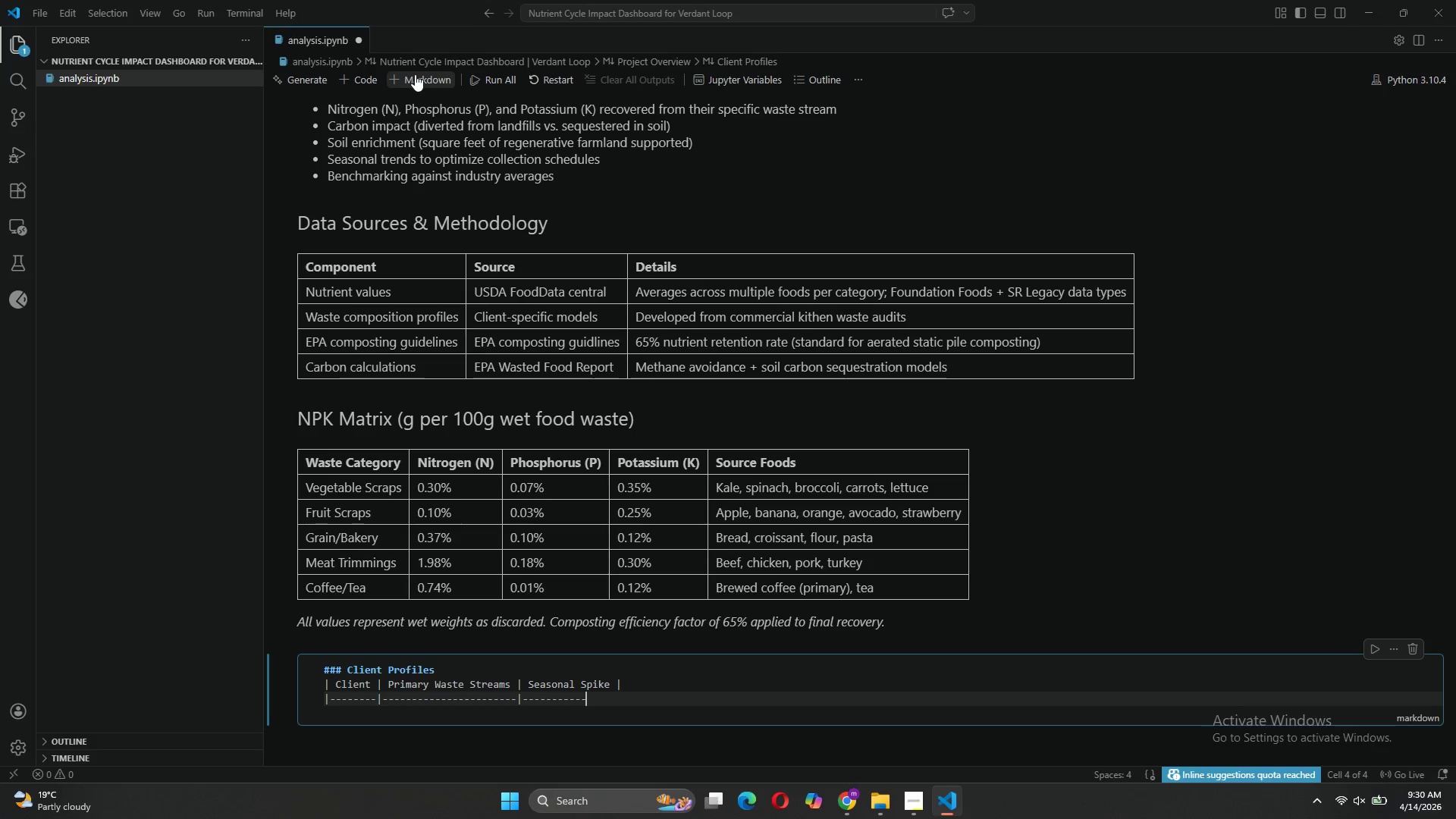 
key(Minus)
 